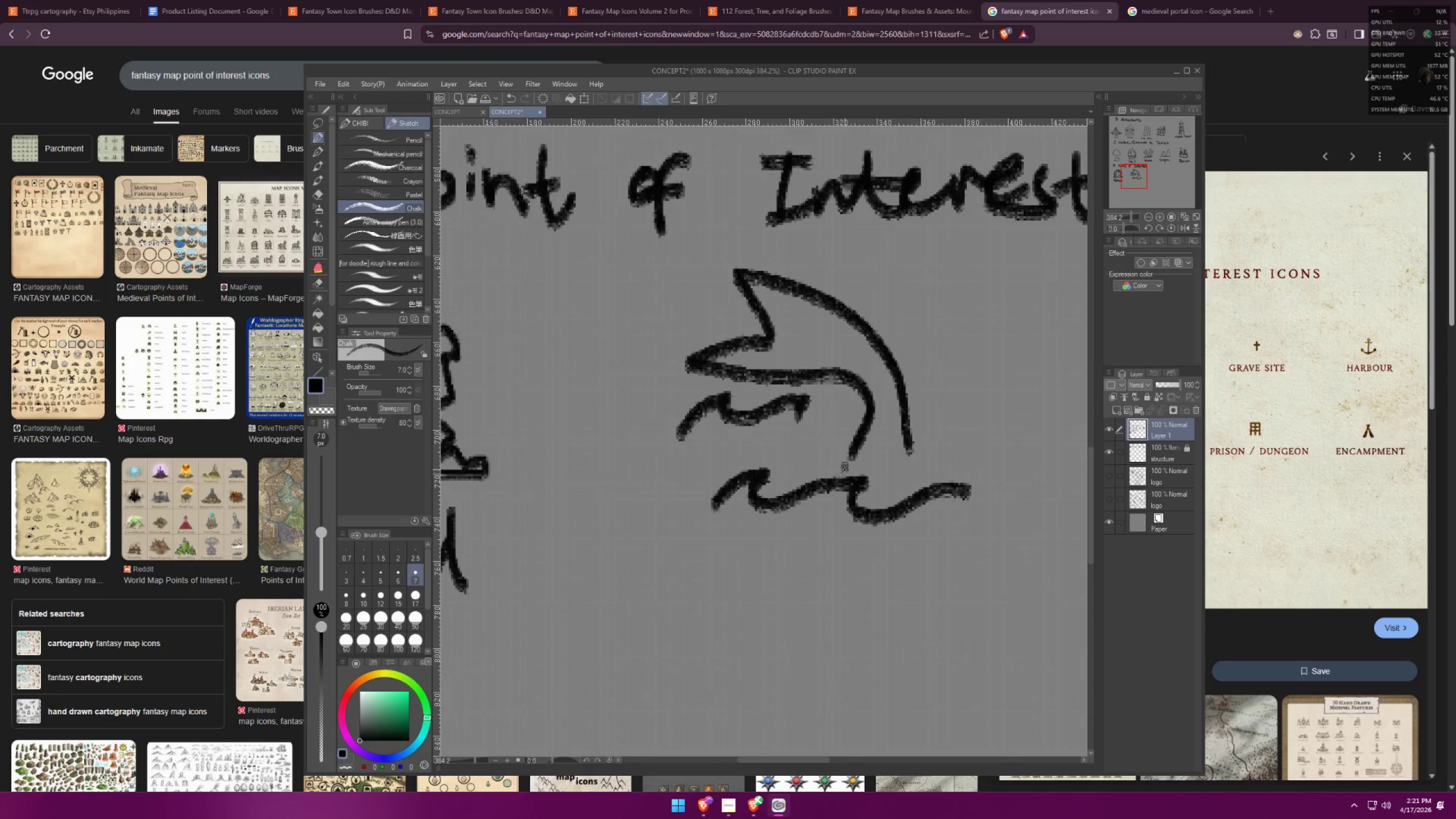 
hold_key(key=Space, duration=1.11)
 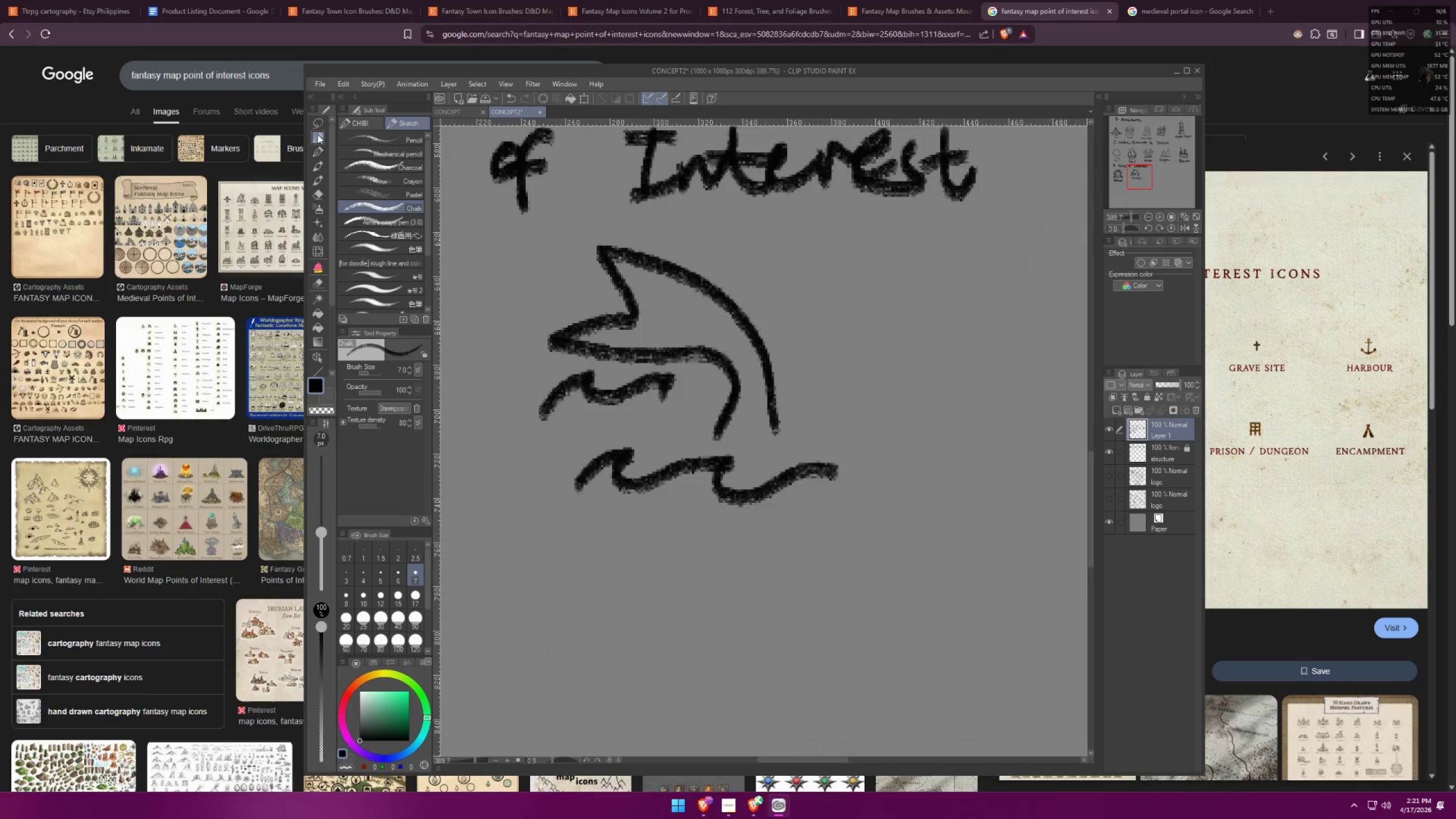 
scroll: coordinate [862, 462], scroll_direction: up, amount: 2.0
 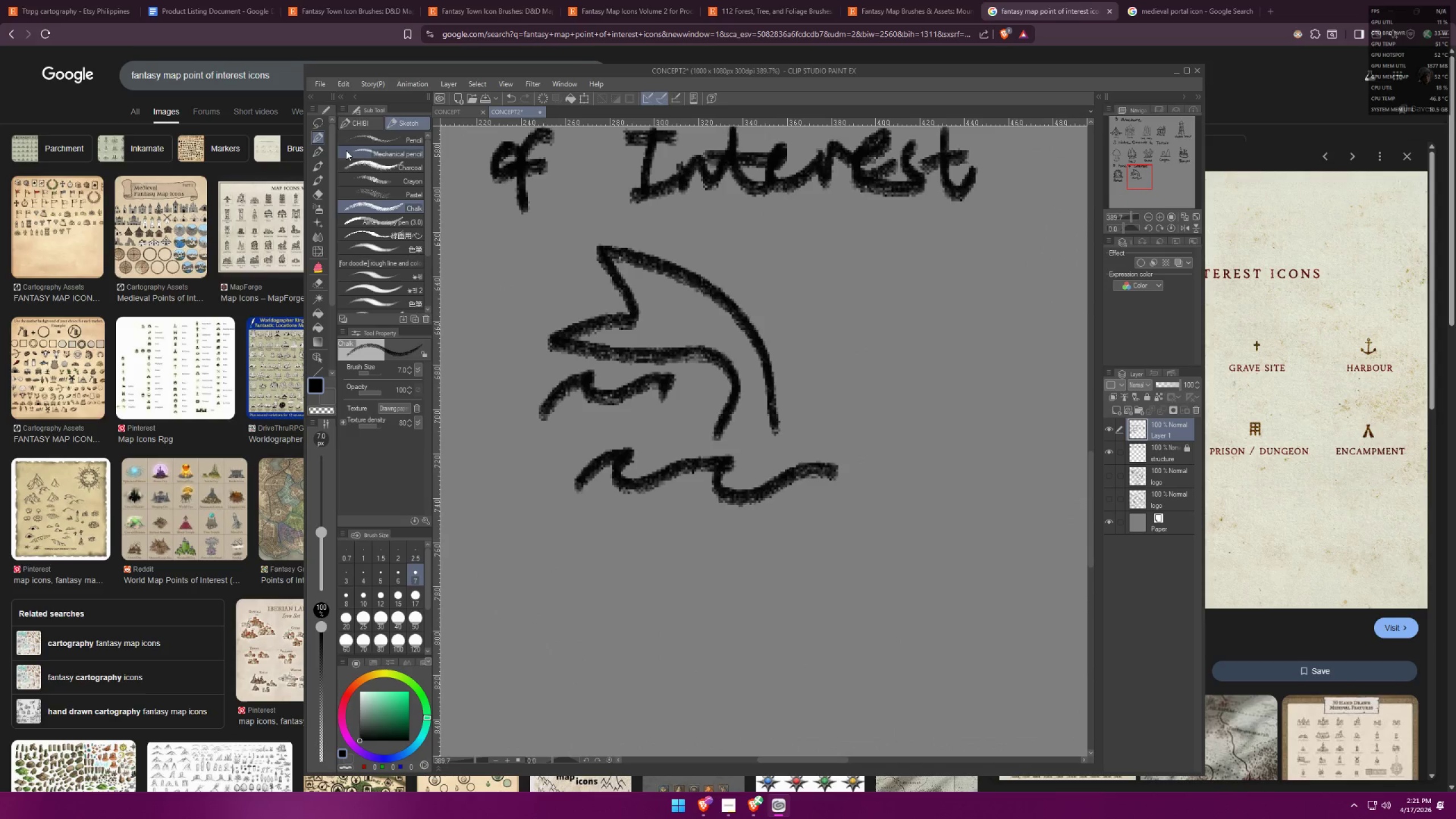 
left_click_drag(start_coordinate=[315, 126], to_coordinate=[318, 126])
 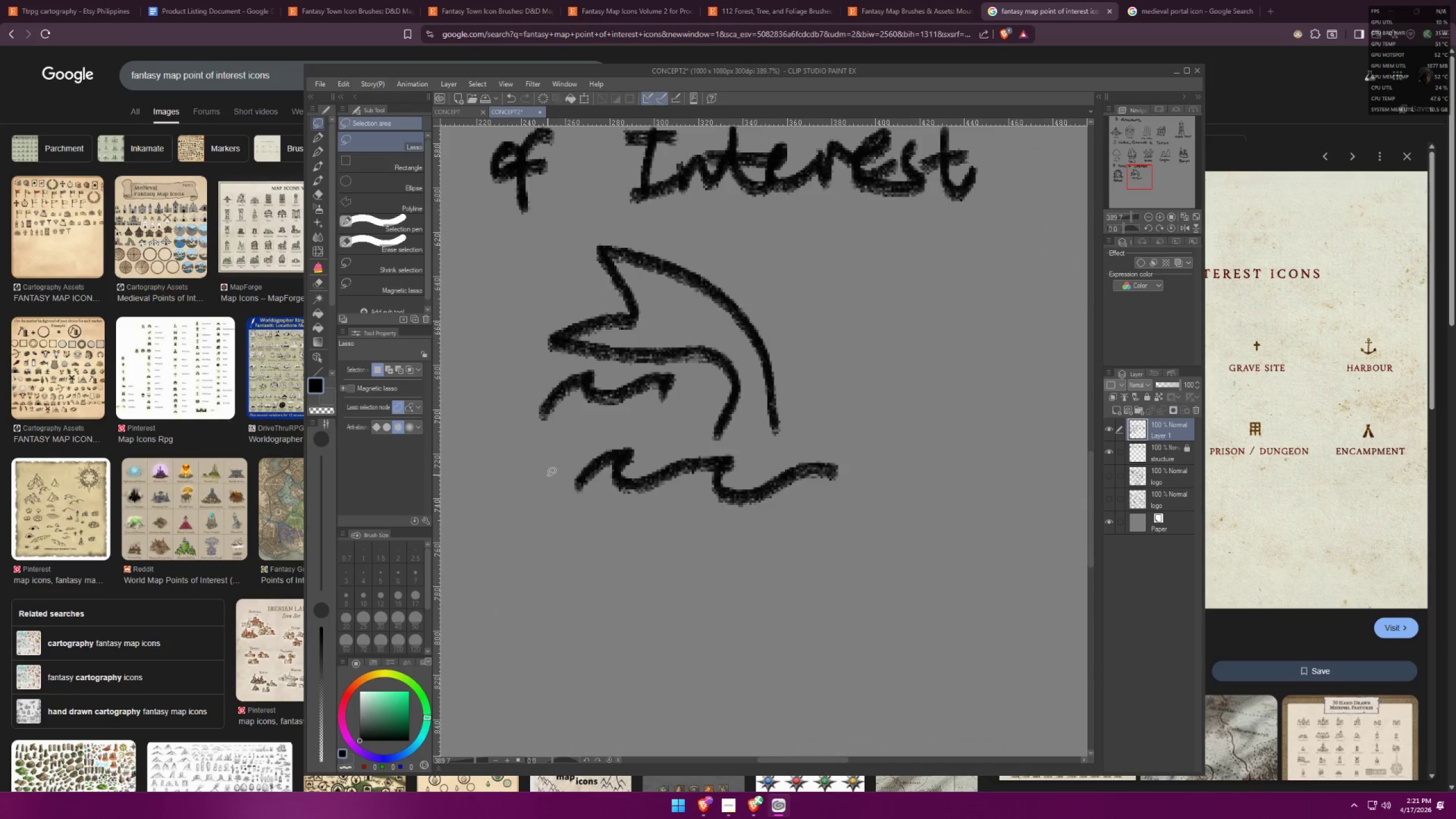 
left_click_drag(start_coordinate=[531, 468], to_coordinate=[645, 434])
 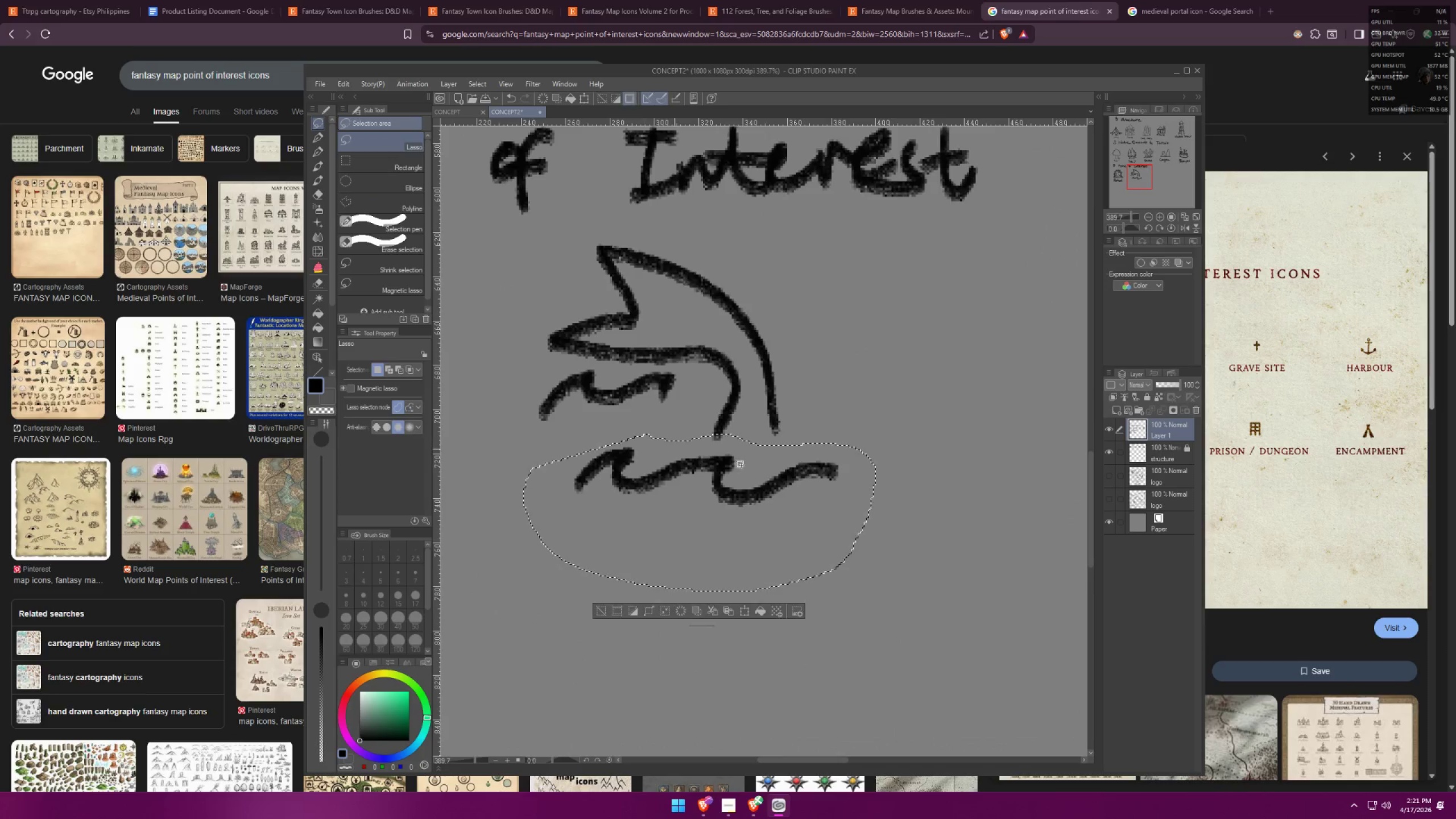 
key(Control+ControlLeft)
 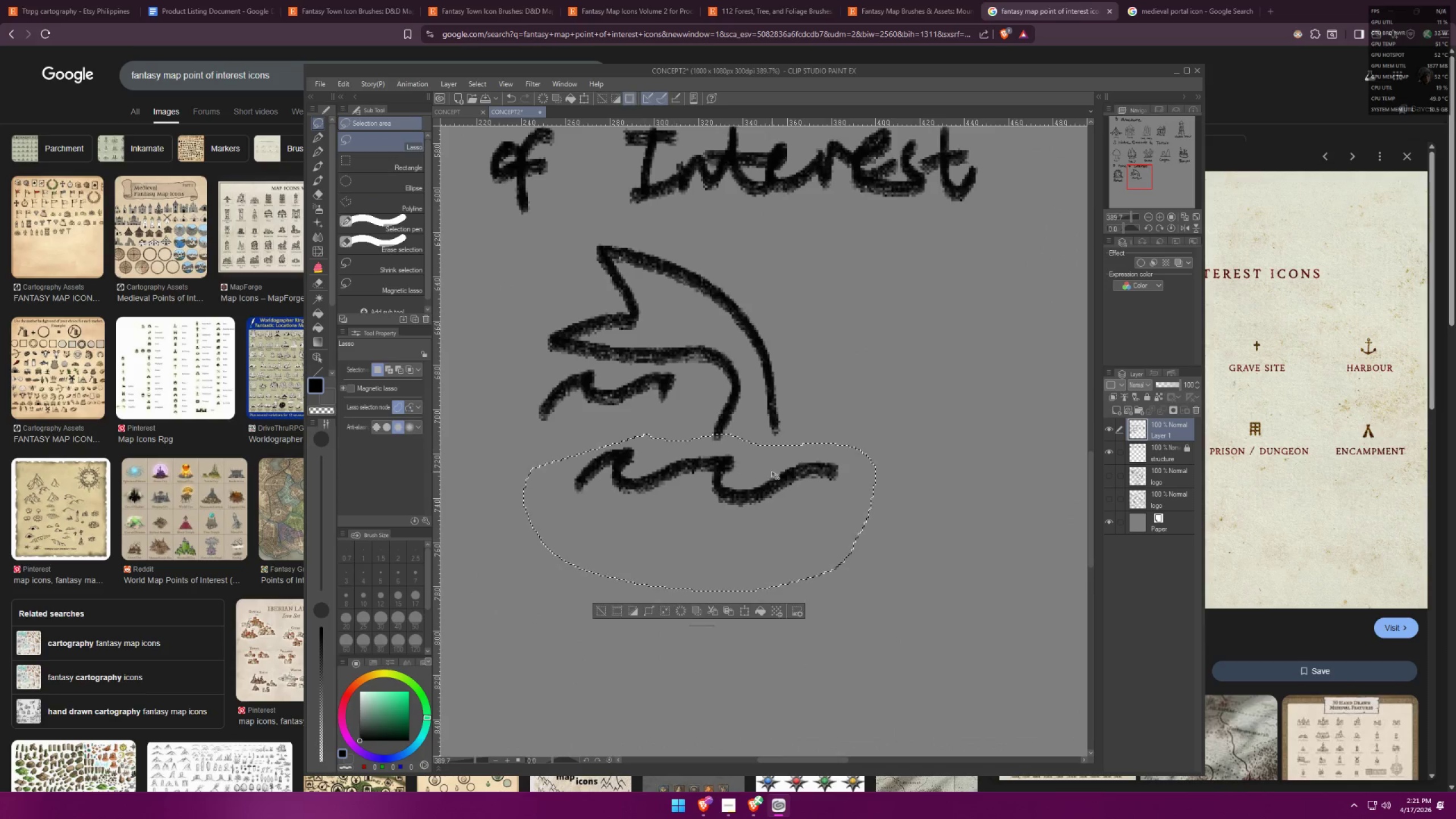 
key(Control+D)
 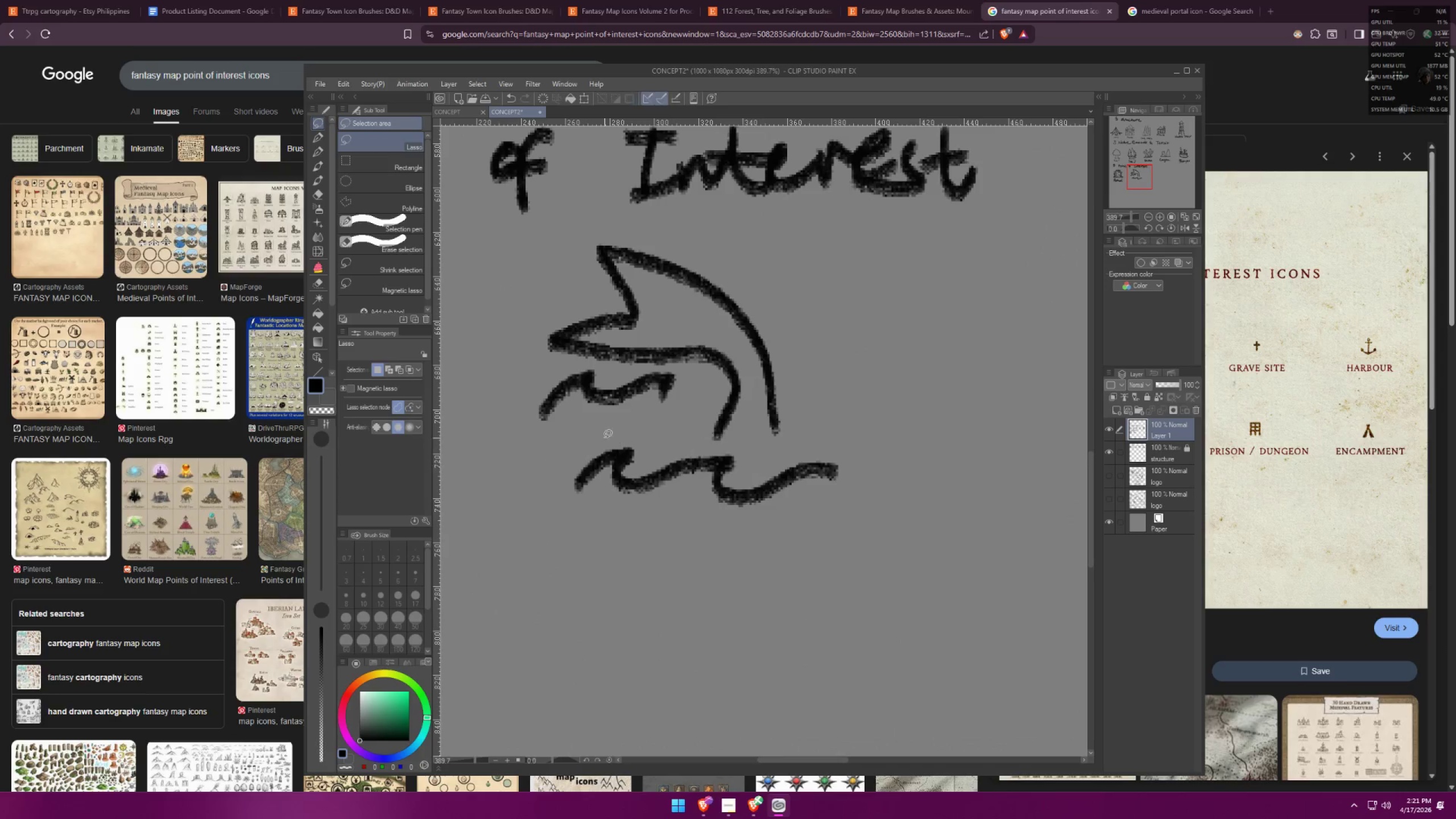 
left_click_drag(start_coordinate=[595, 440], to_coordinate=[589, 442])
 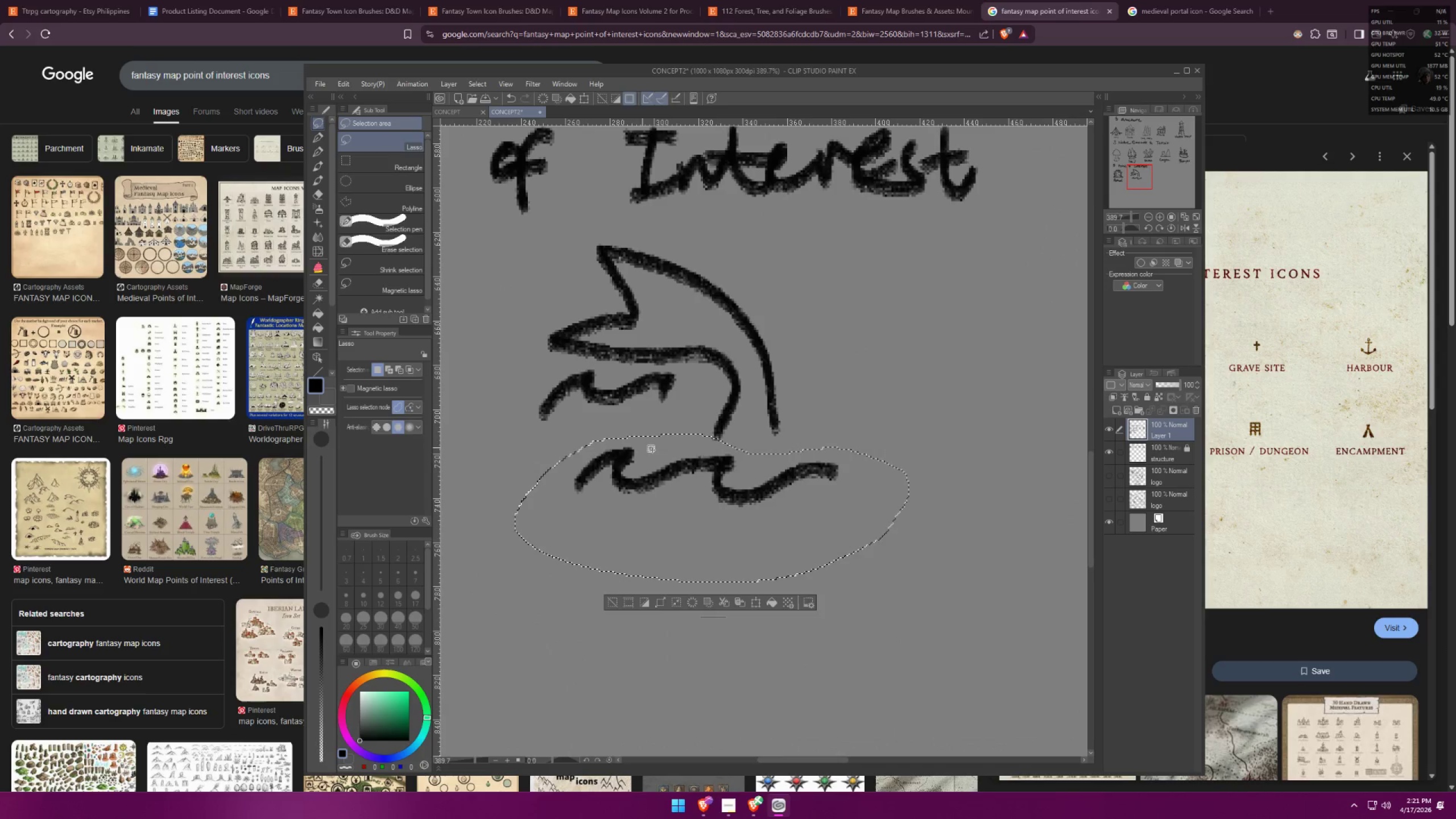 
key(Control+ControlLeft)
 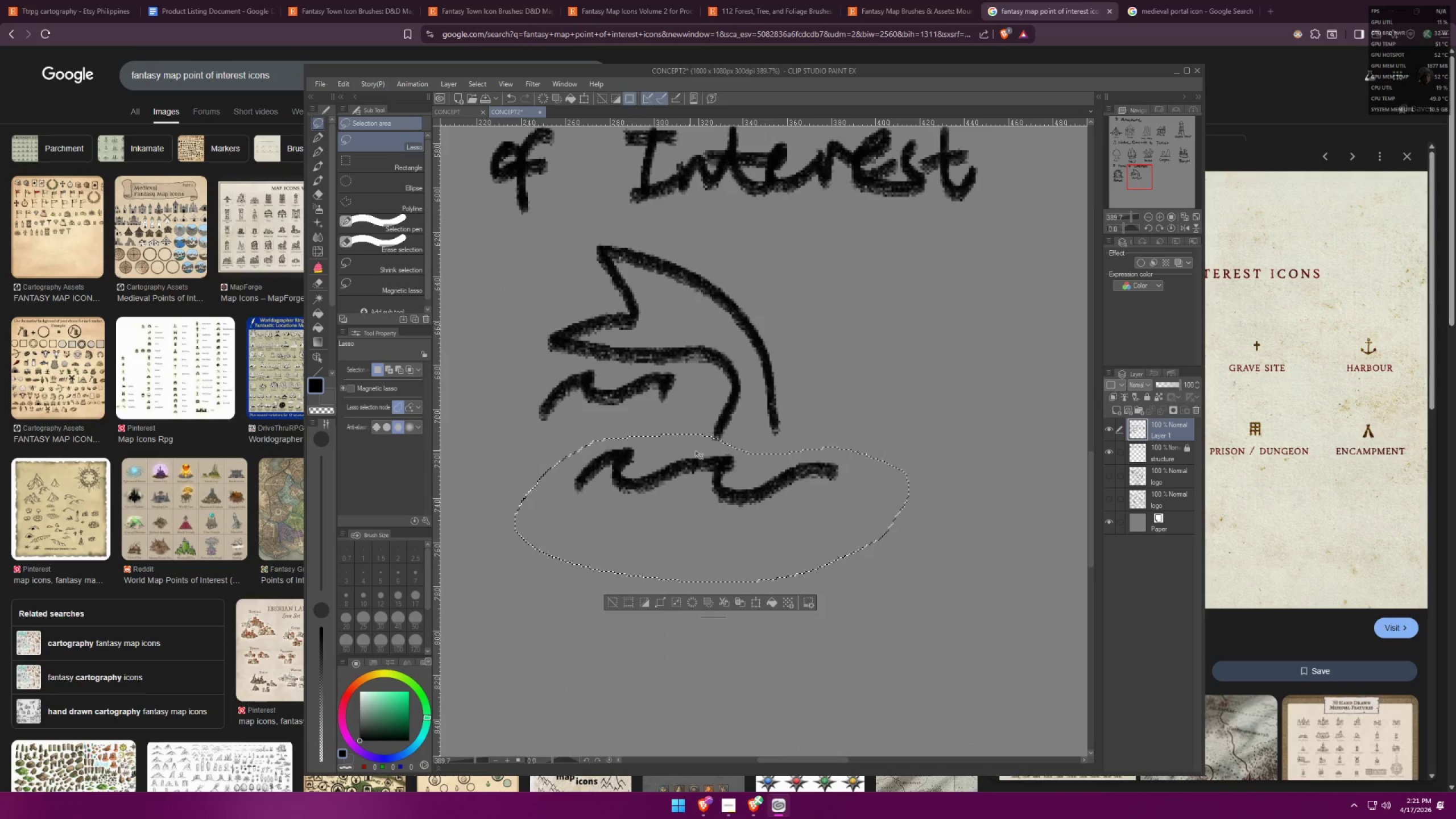 
key(Control+D)
 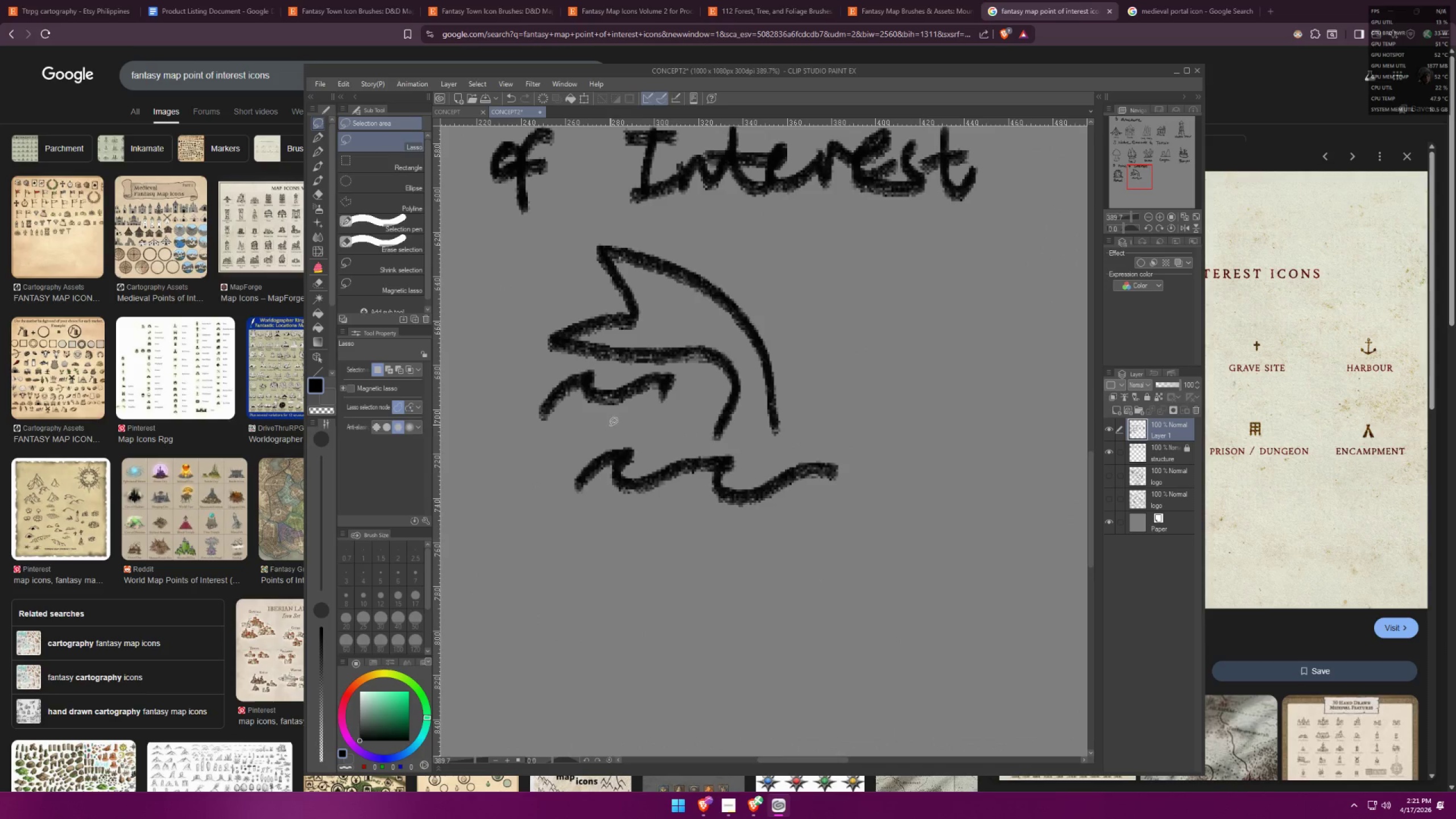 
left_click_drag(start_coordinate=[572, 438], to_coordinate=[557, 459])
 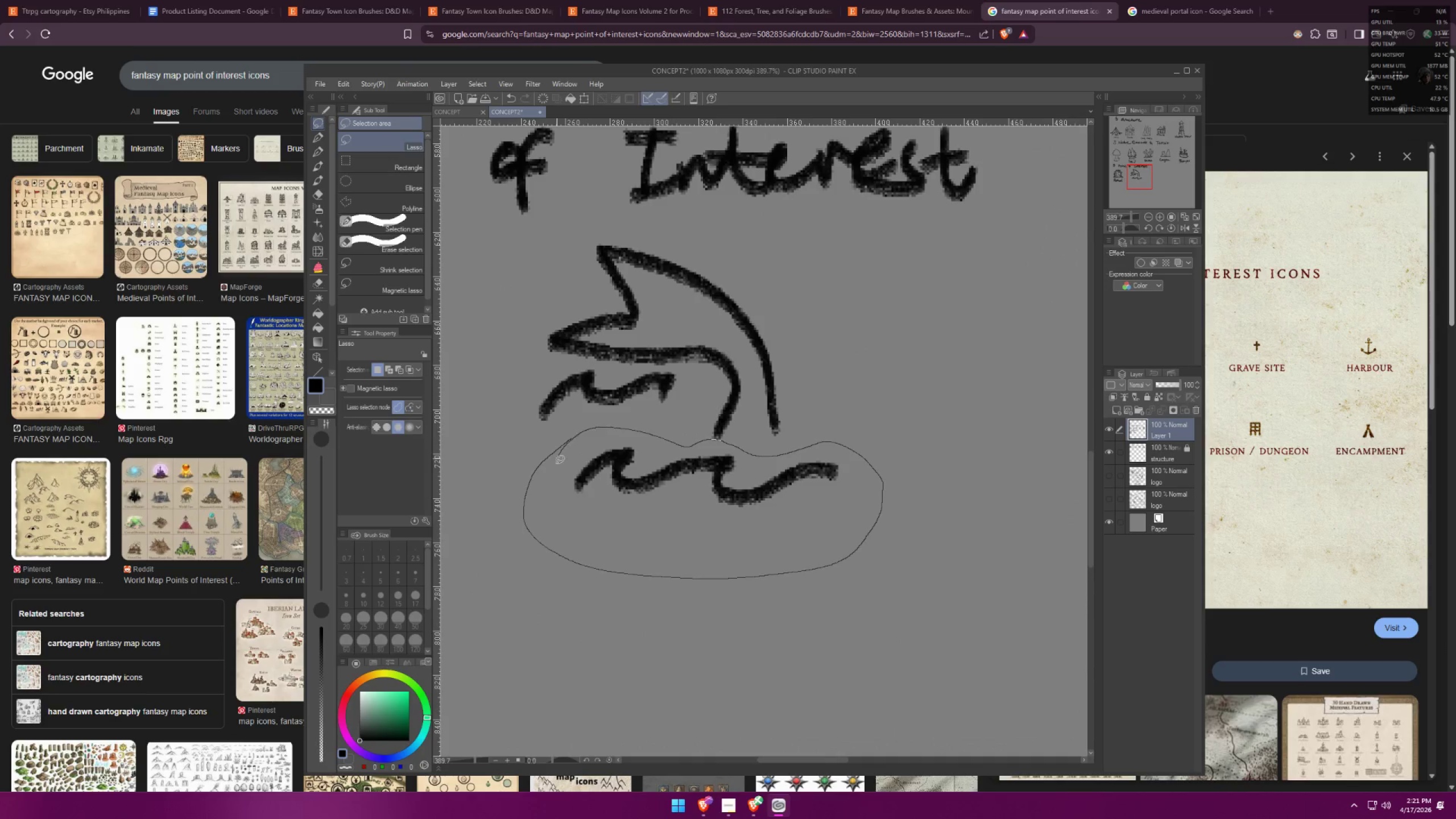 
key(Control+ControlLeft)
 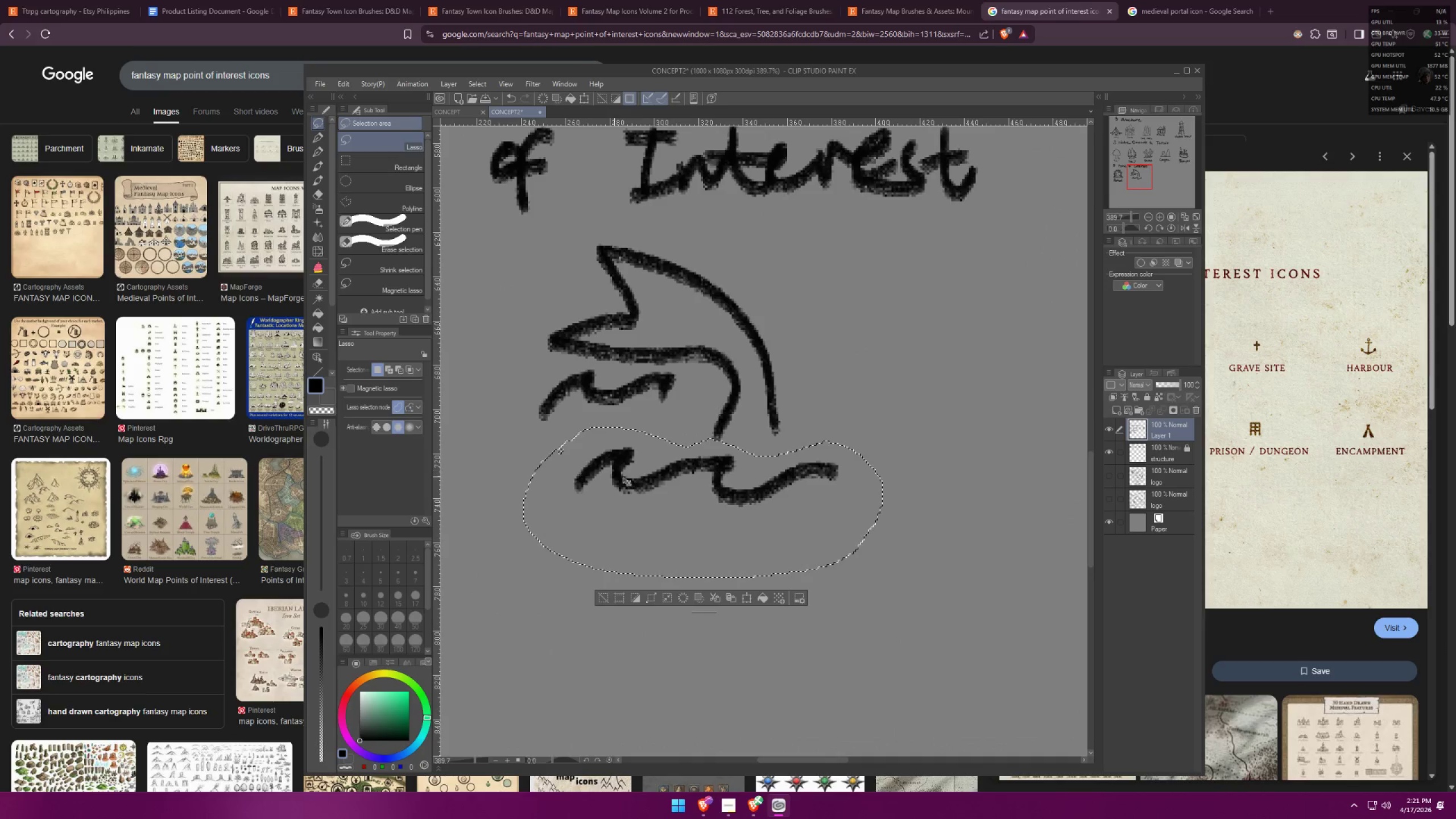 
key(Control+T)
 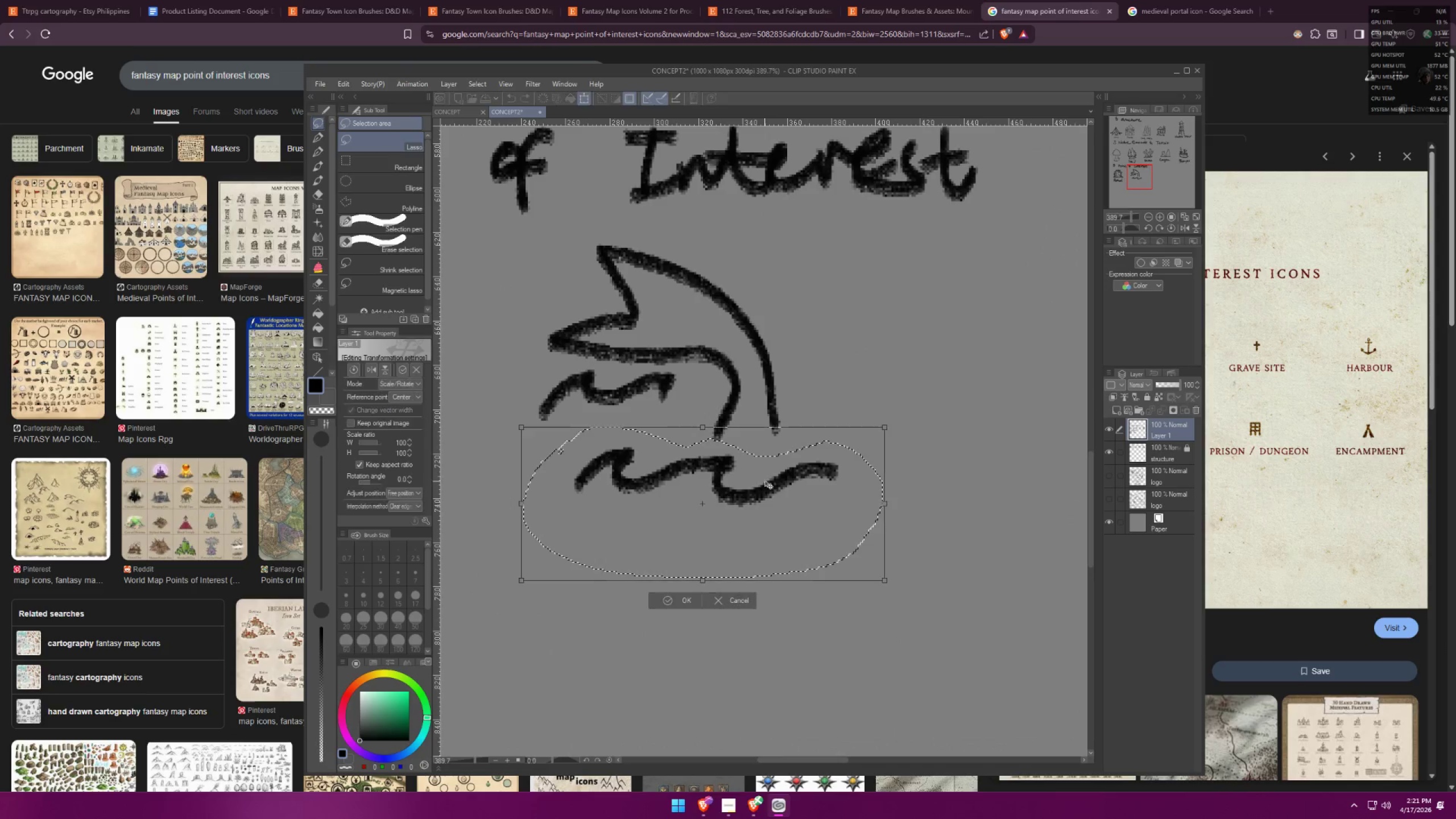 
left_click_drag(start_coordinate=[767, 473], to_coordinate=[771, 447])
 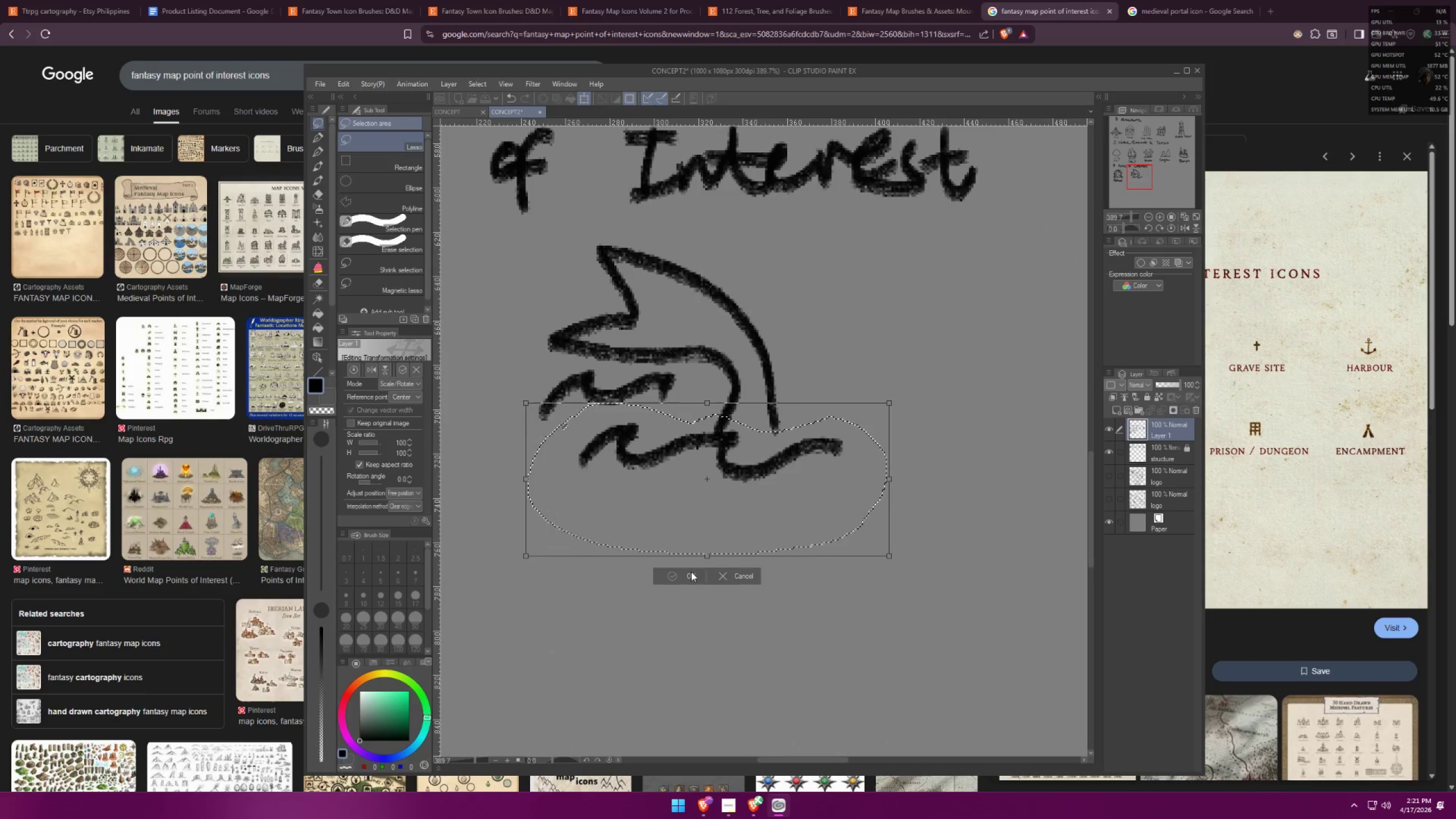 
key(Control+ControlLeft)
 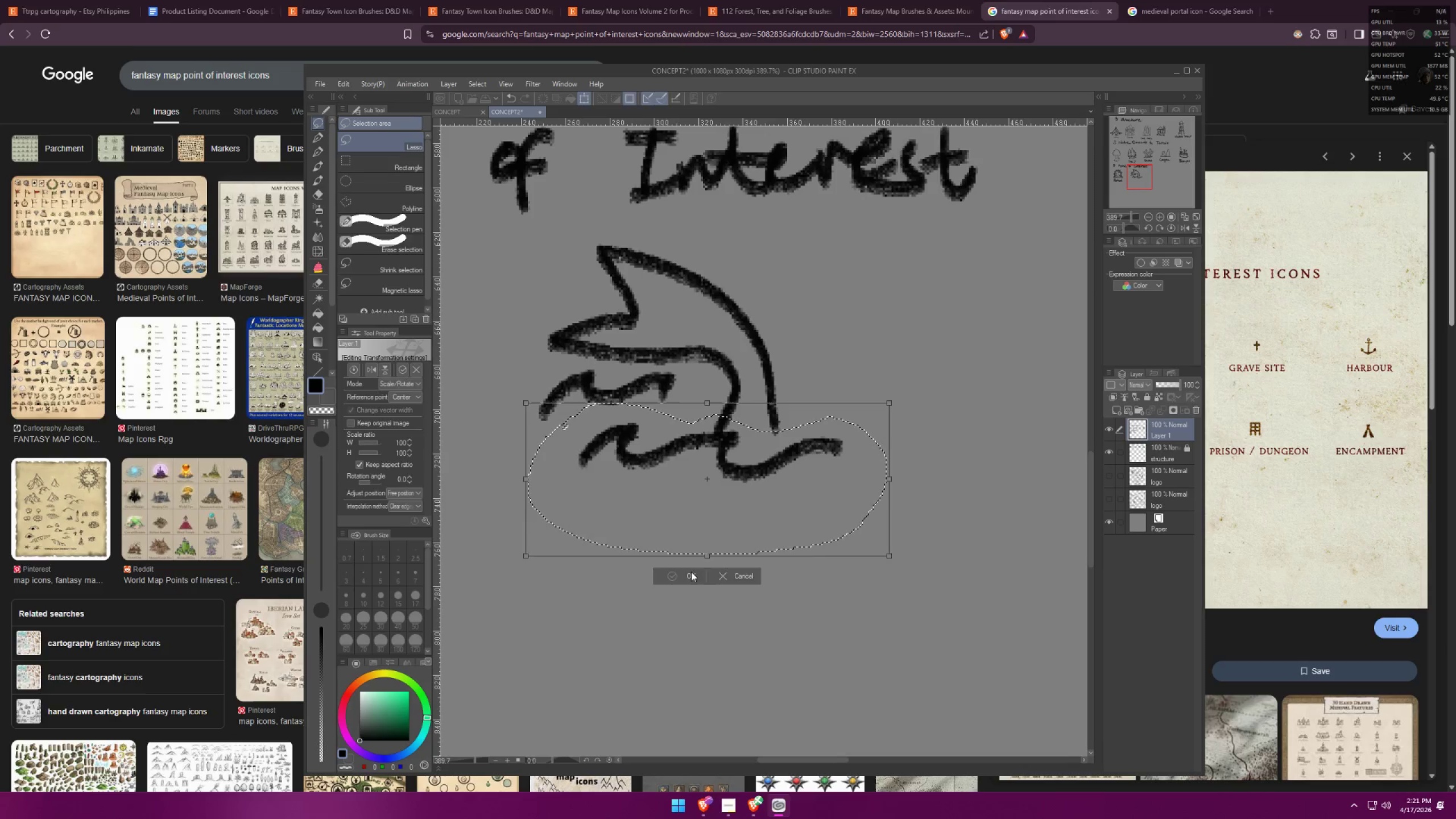 
key(Control+D)
 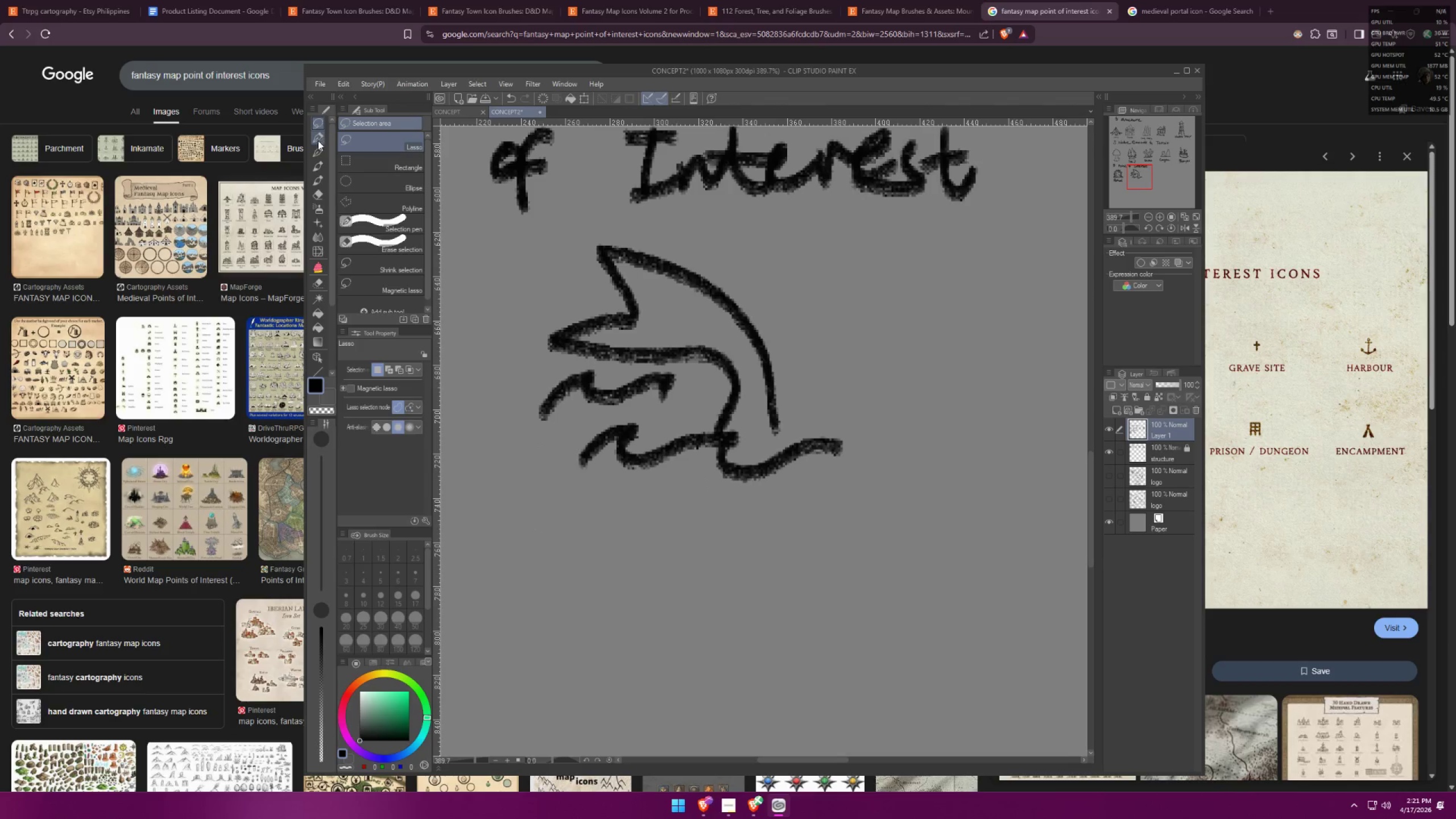 
left_click([320, 140])
 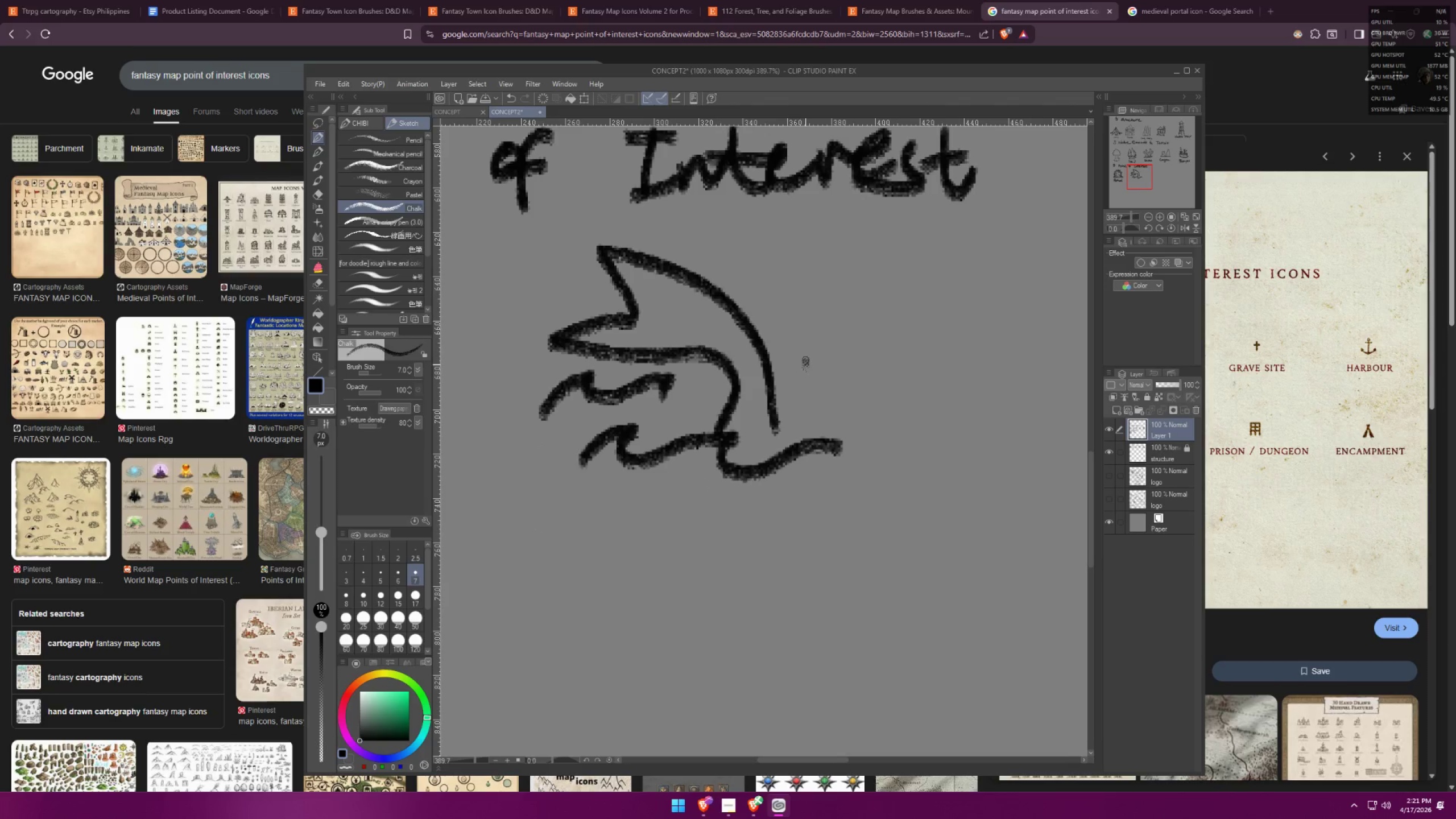 
left_click_drag(start_coordinate=[789, 359], to_coordinate=[894, 378])
 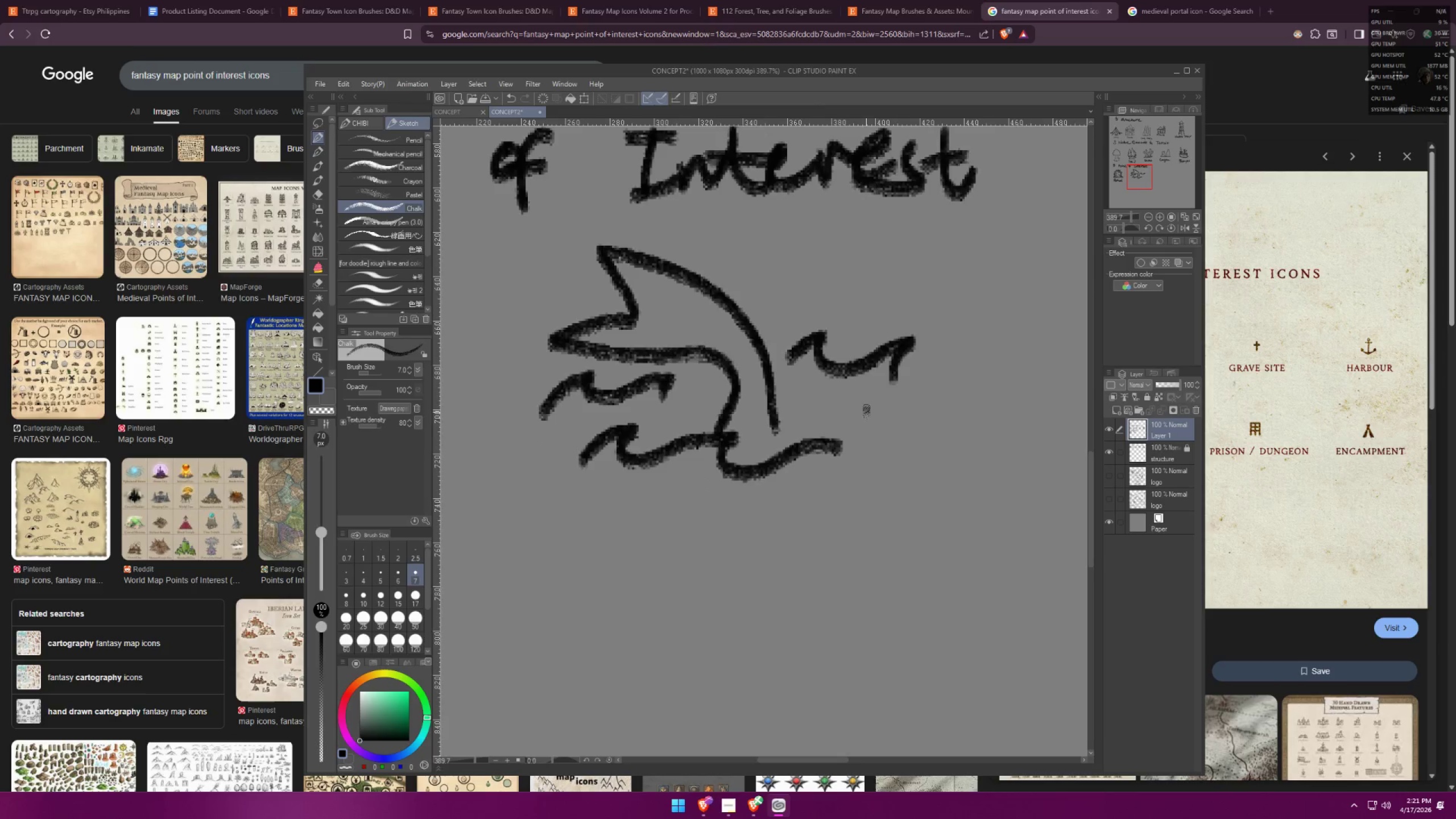 
scroll: coordinate [806, 381], scroll_direction: none, amount: 0.0
 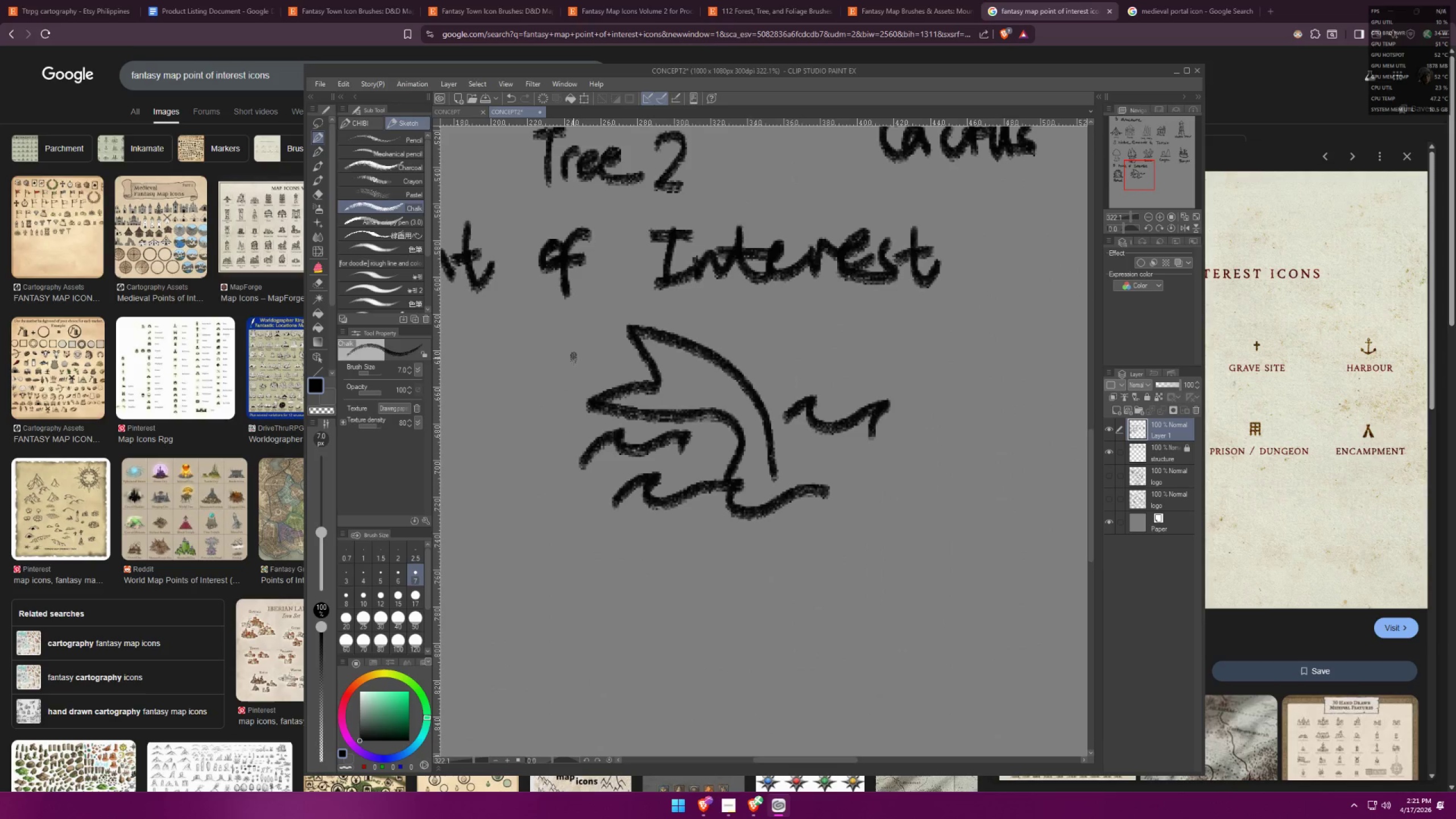 
left_click([325, 123])
 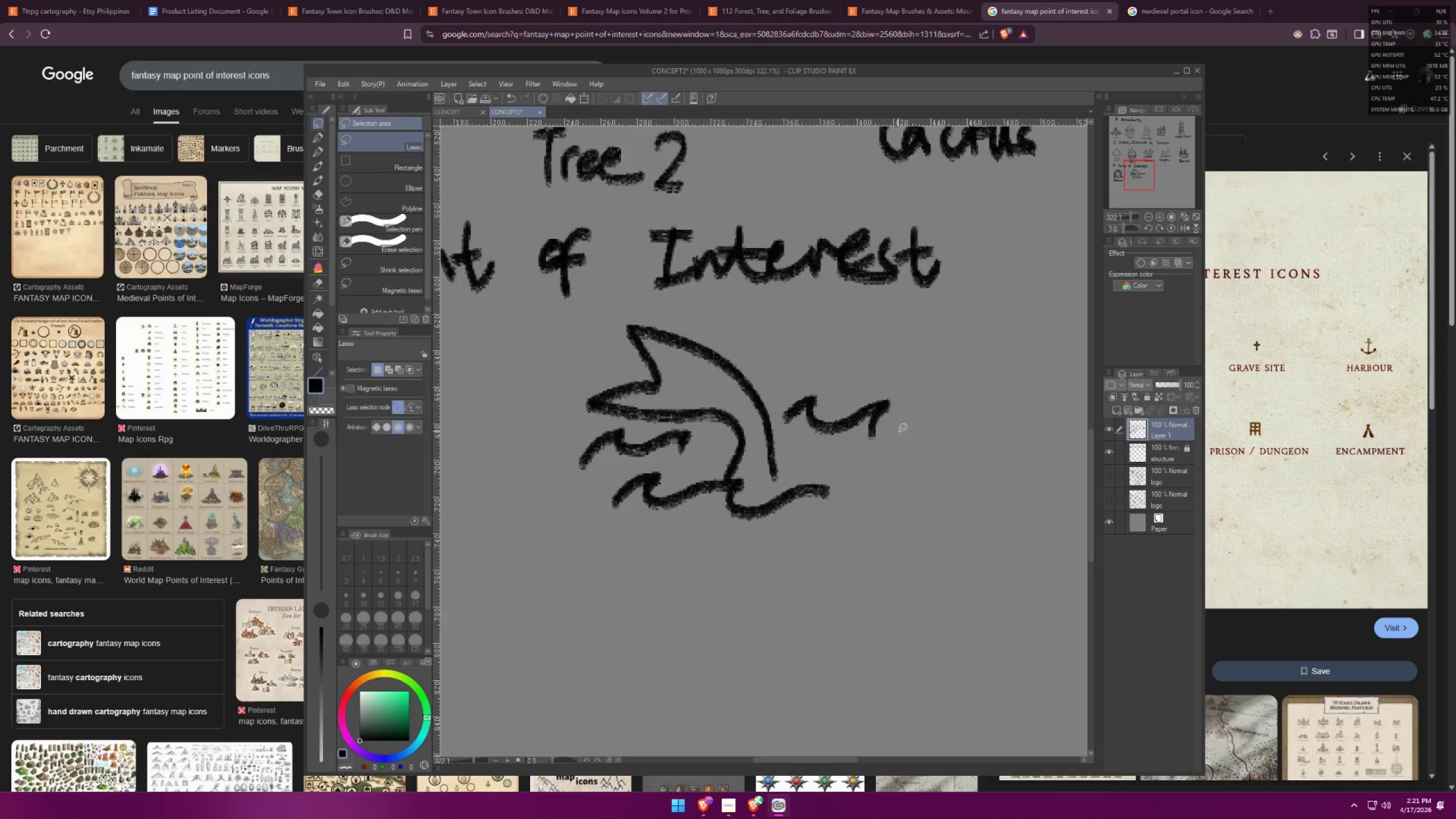 
left_click_drag(start_coordinate=[942, 443], to_coordinate=[990, 446])
 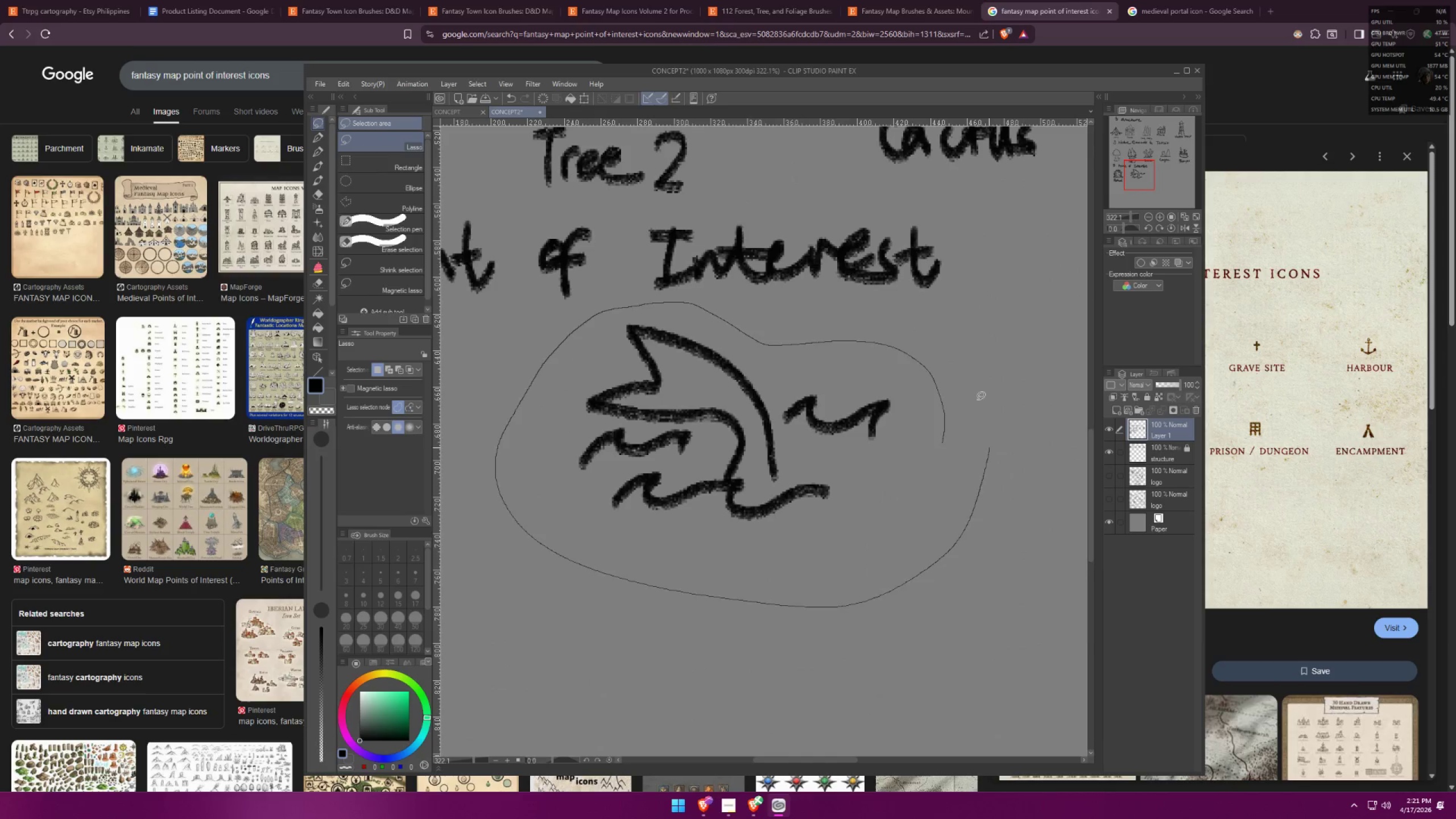 
key(Control+ControlLeft)
 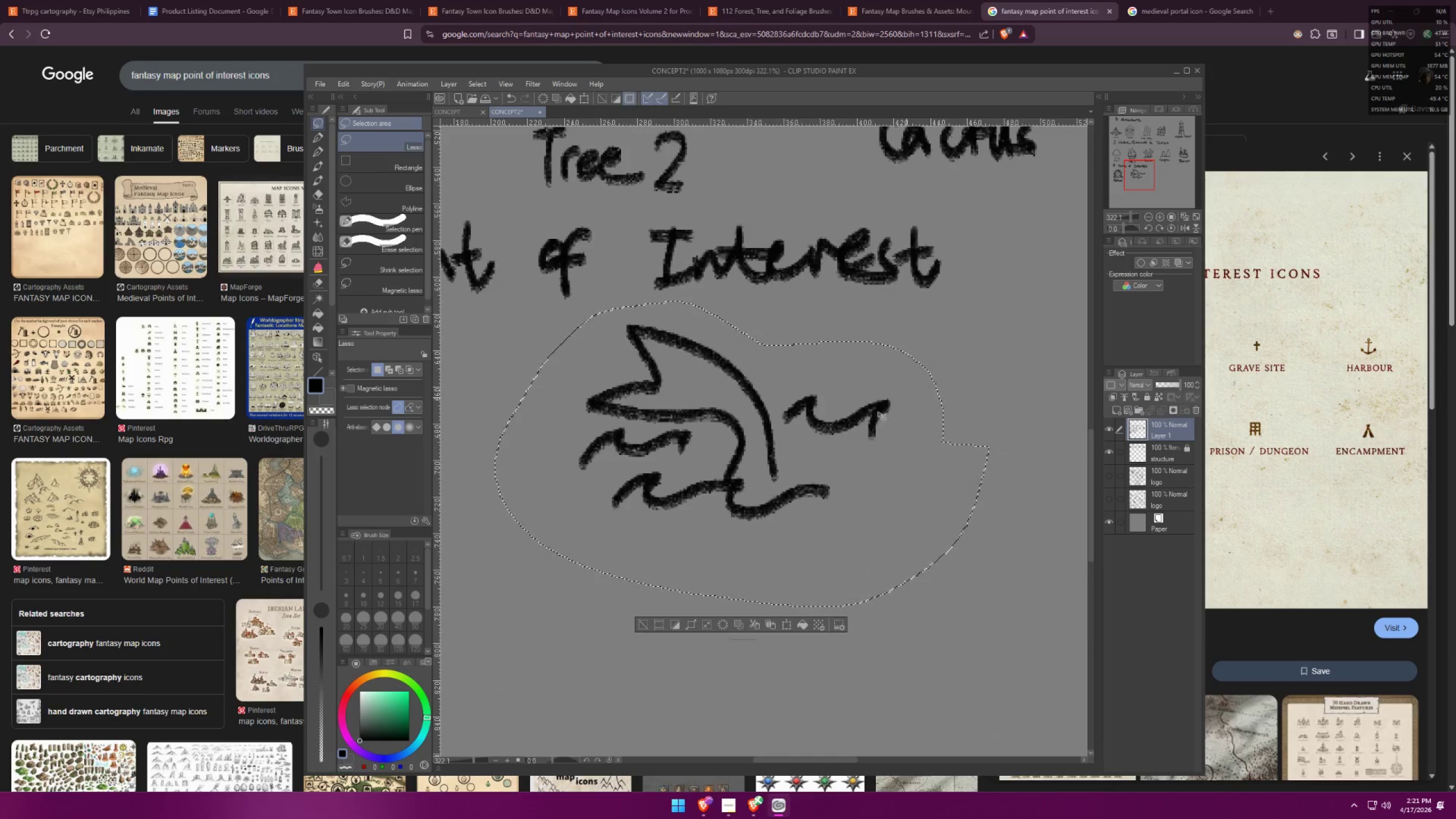 
key(Control+T)
 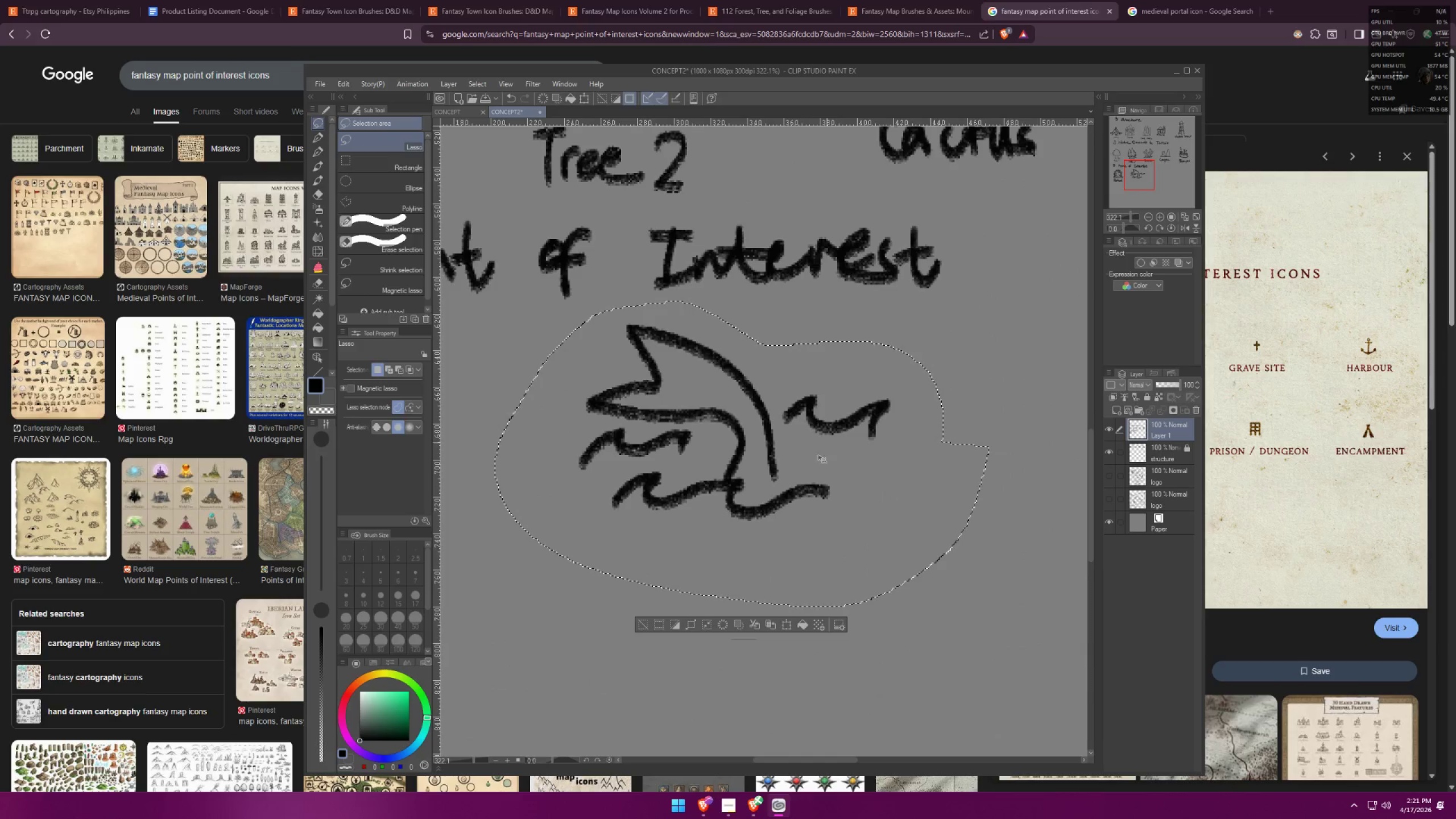 
left_click_drag(start_coordinate=[819, 465], to_coordinate=[818, 515])
 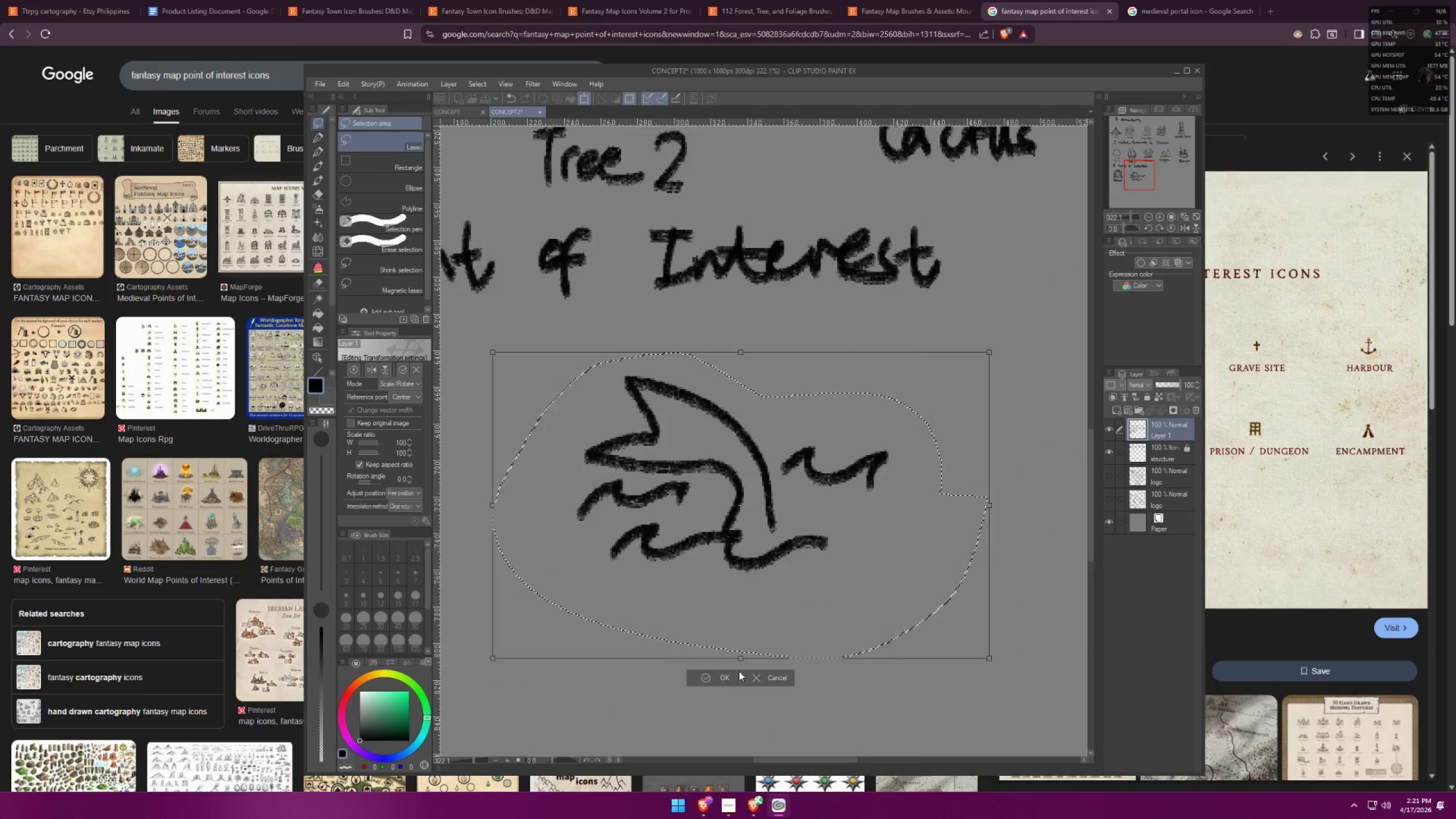 
left_click([722, 677])
 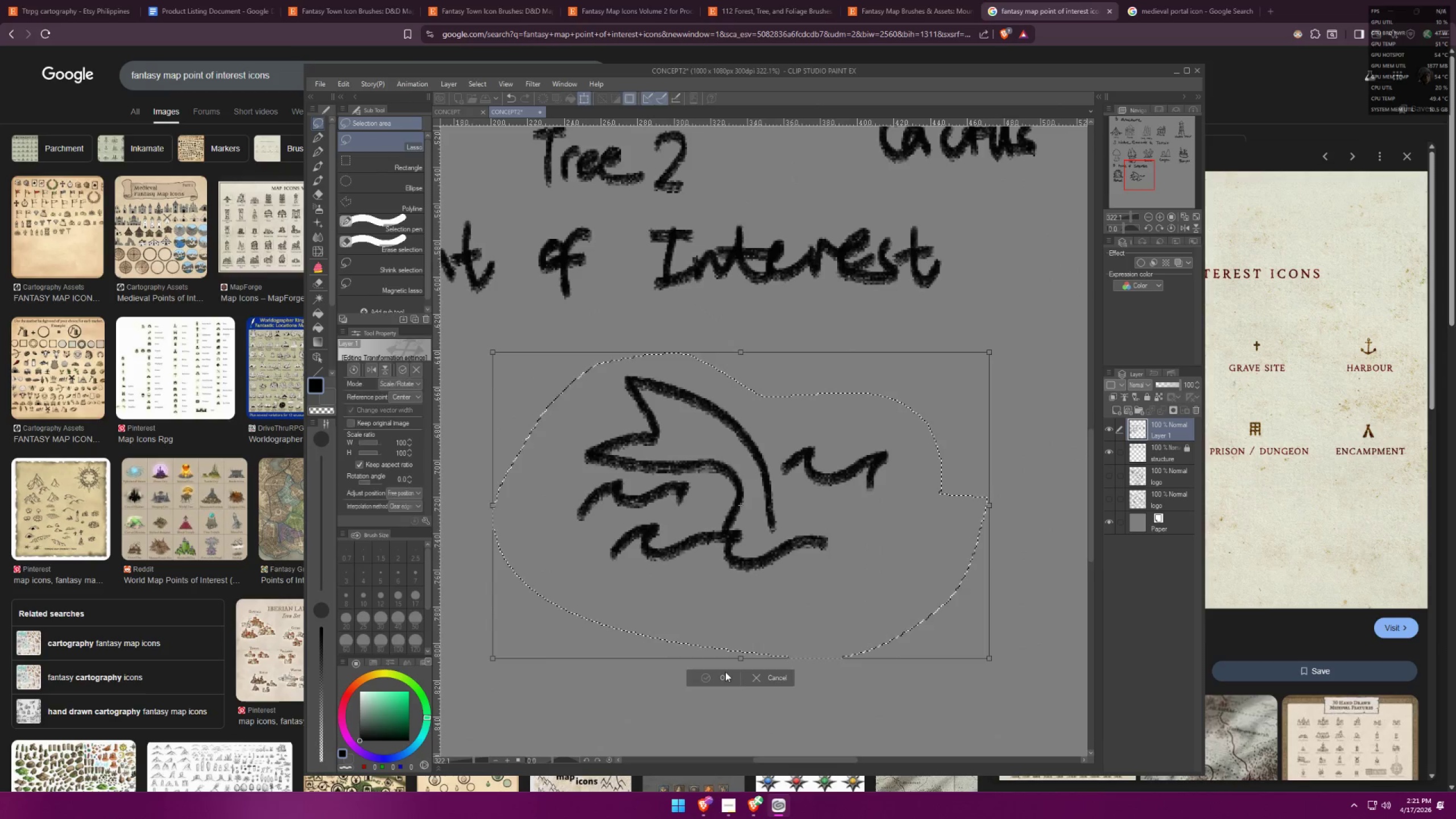 
key(Control+ControlLeft)
 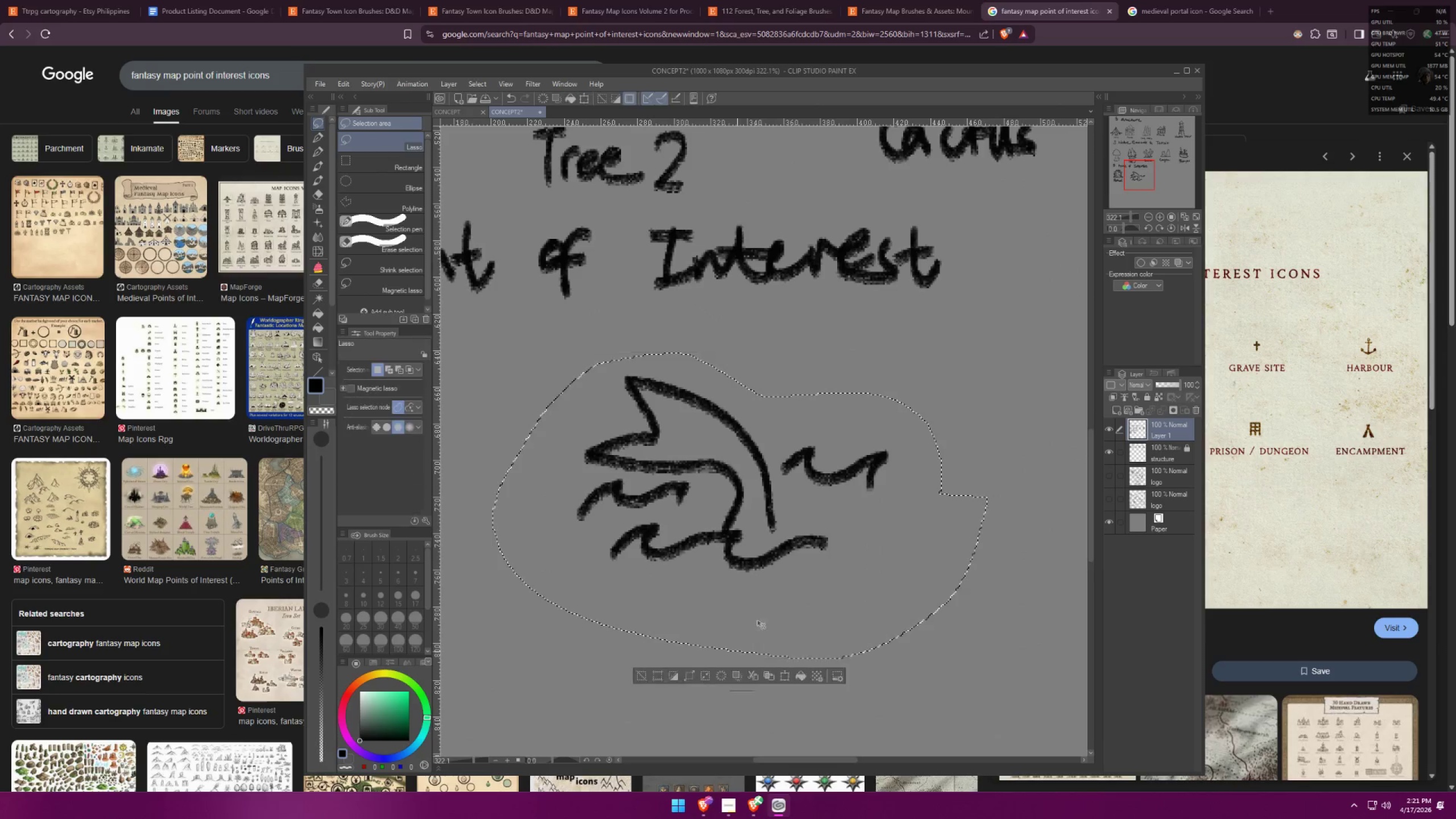 
key(Control+D)
 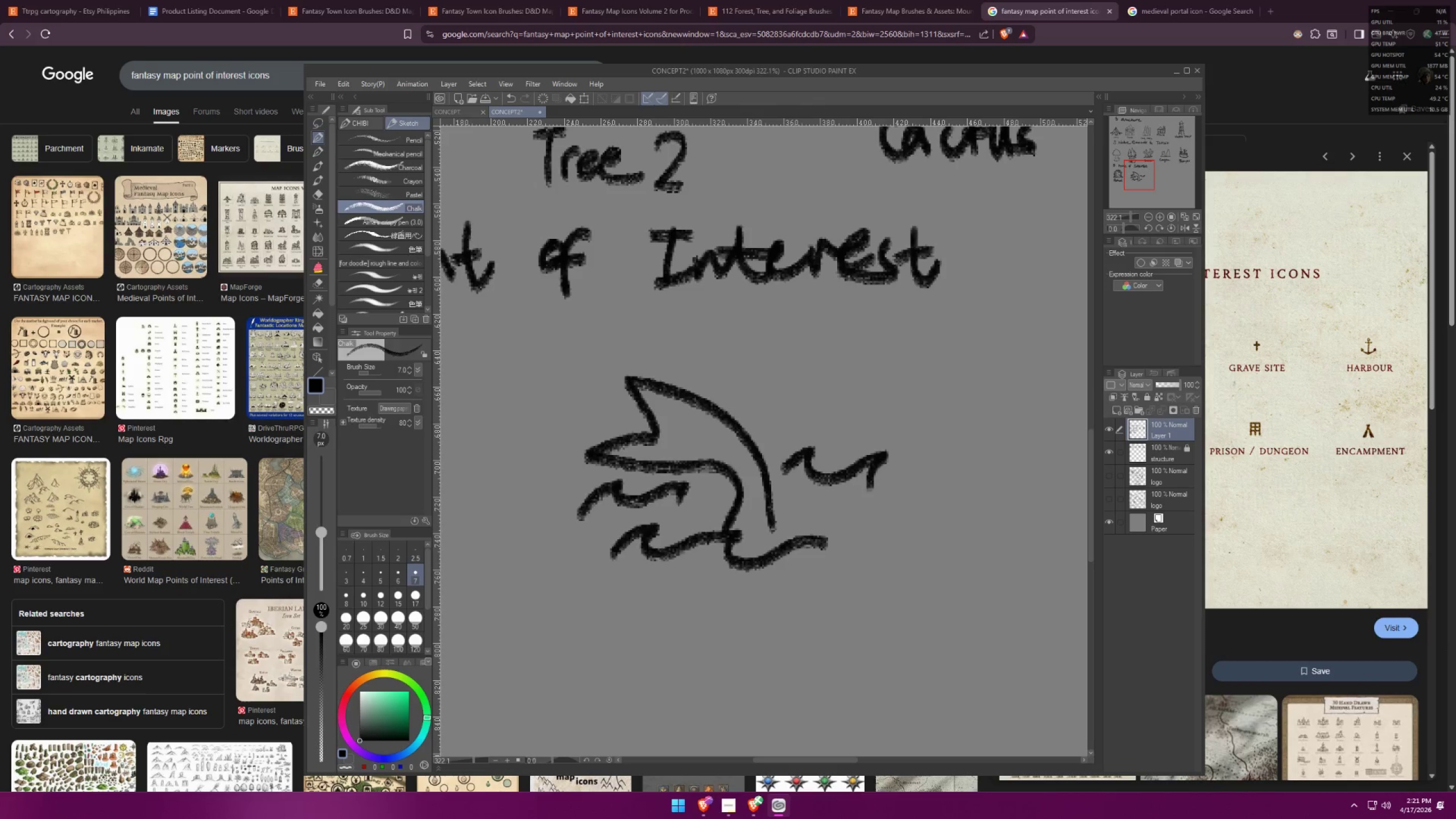 
left_click_drag(start_coordinate=[879, 460], to_coordinate=[839, 416])
 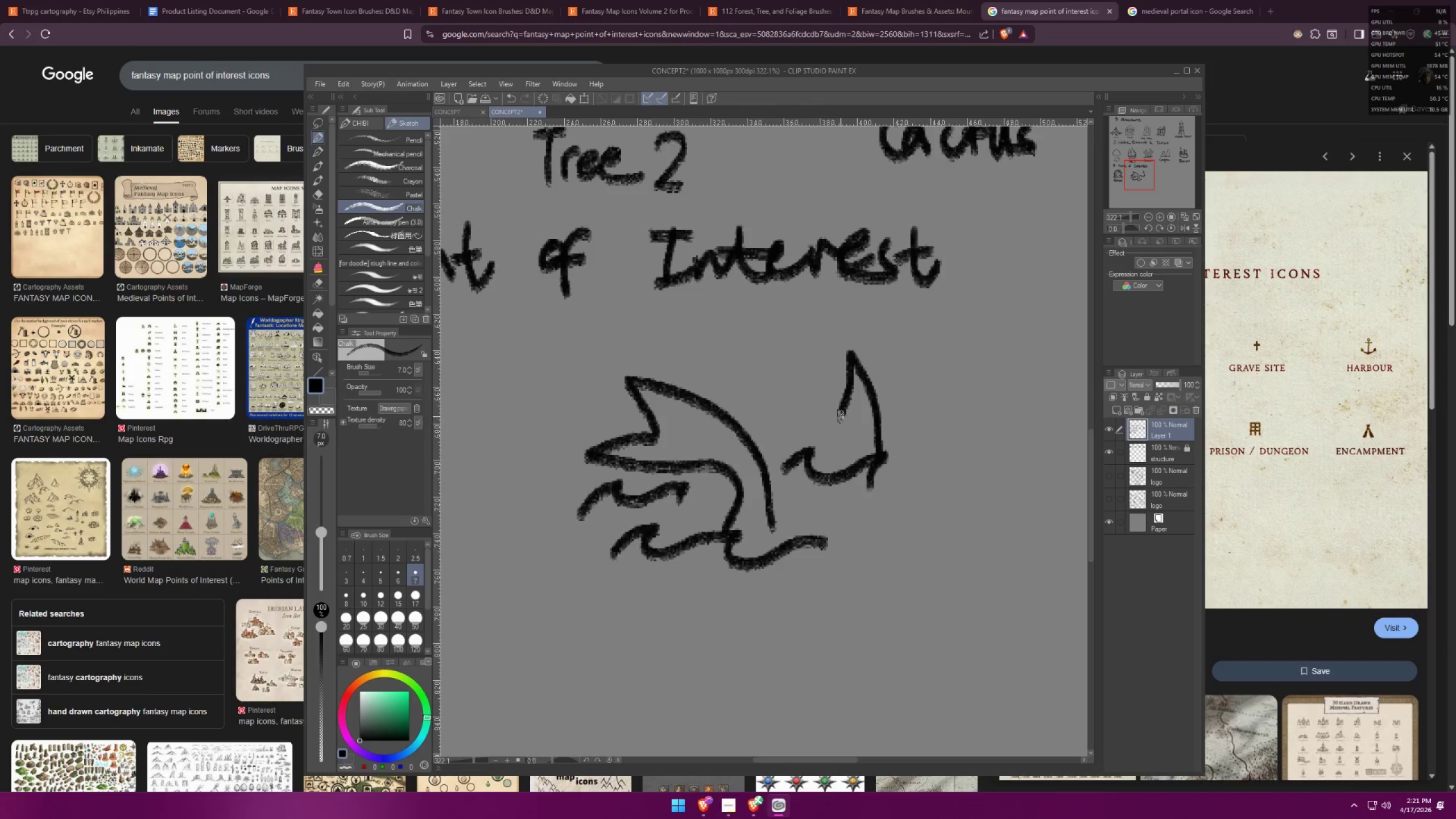 
left_click_drag(start_coordinate=[841, 413], to_coordinate=[787, 455])
 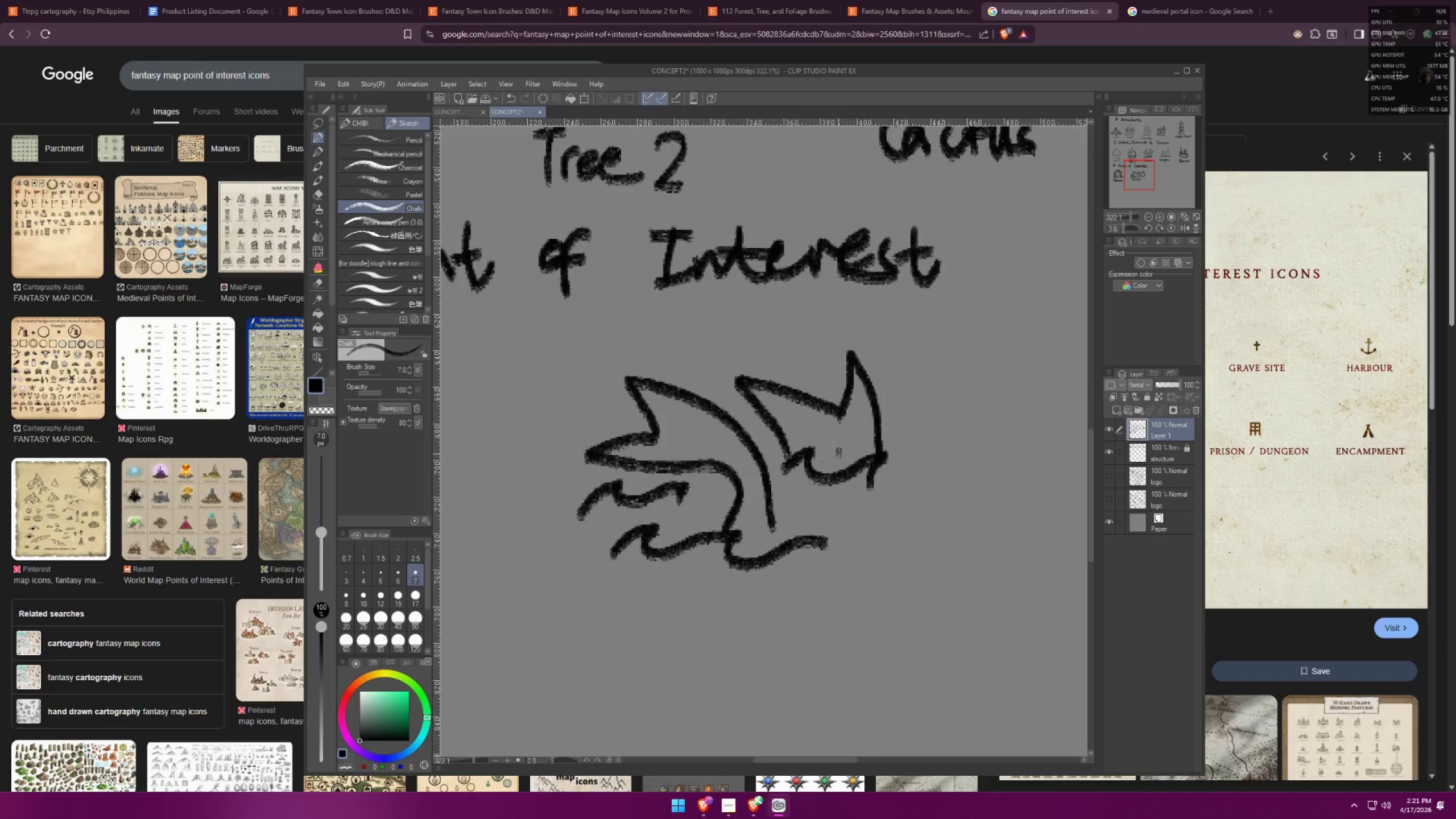 
key(Control+Z)
 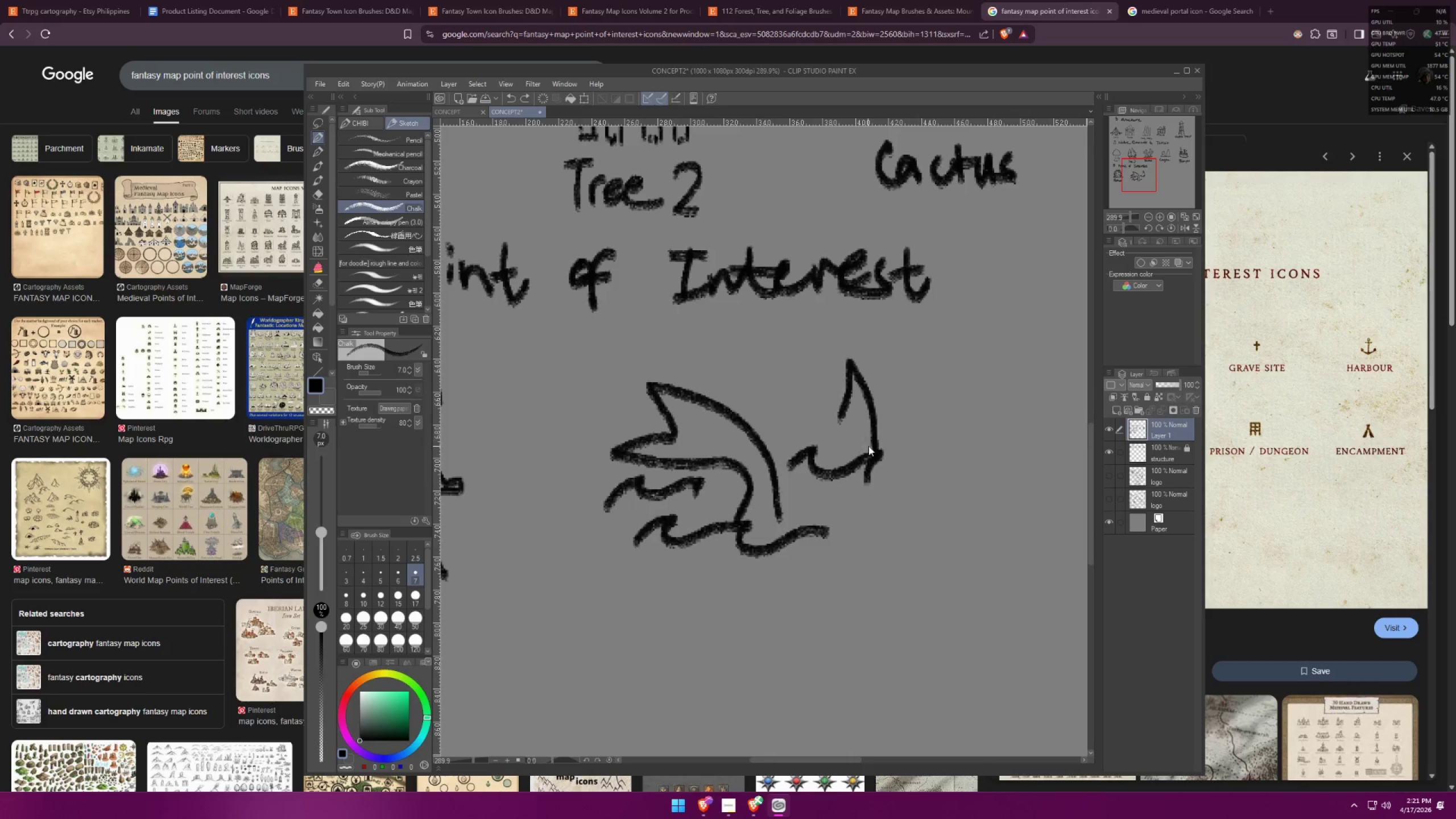 
key(Control+Z)
 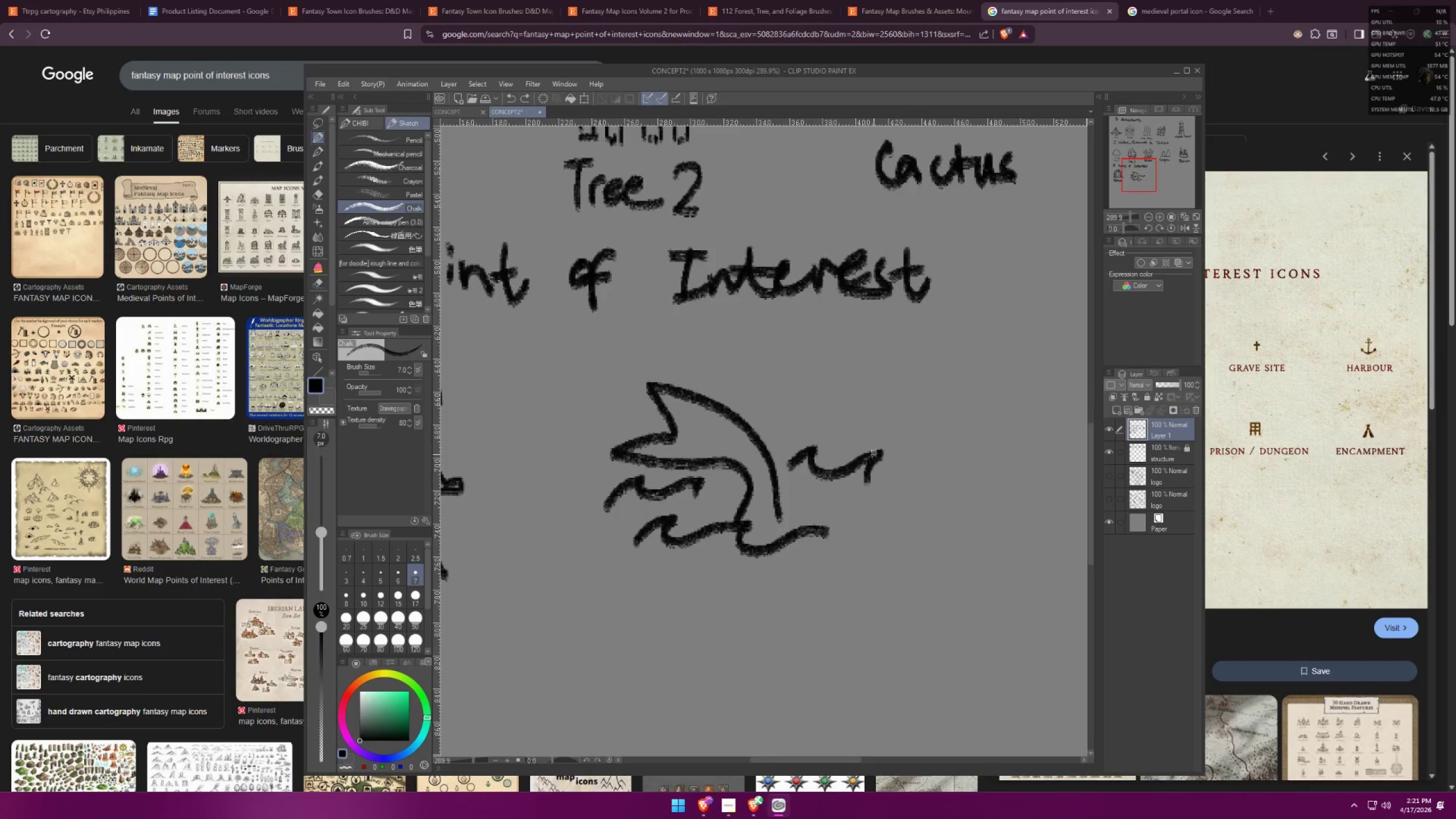 
scroll: coordinate [842, 436], scroll_direction: down, amount: 1.0
 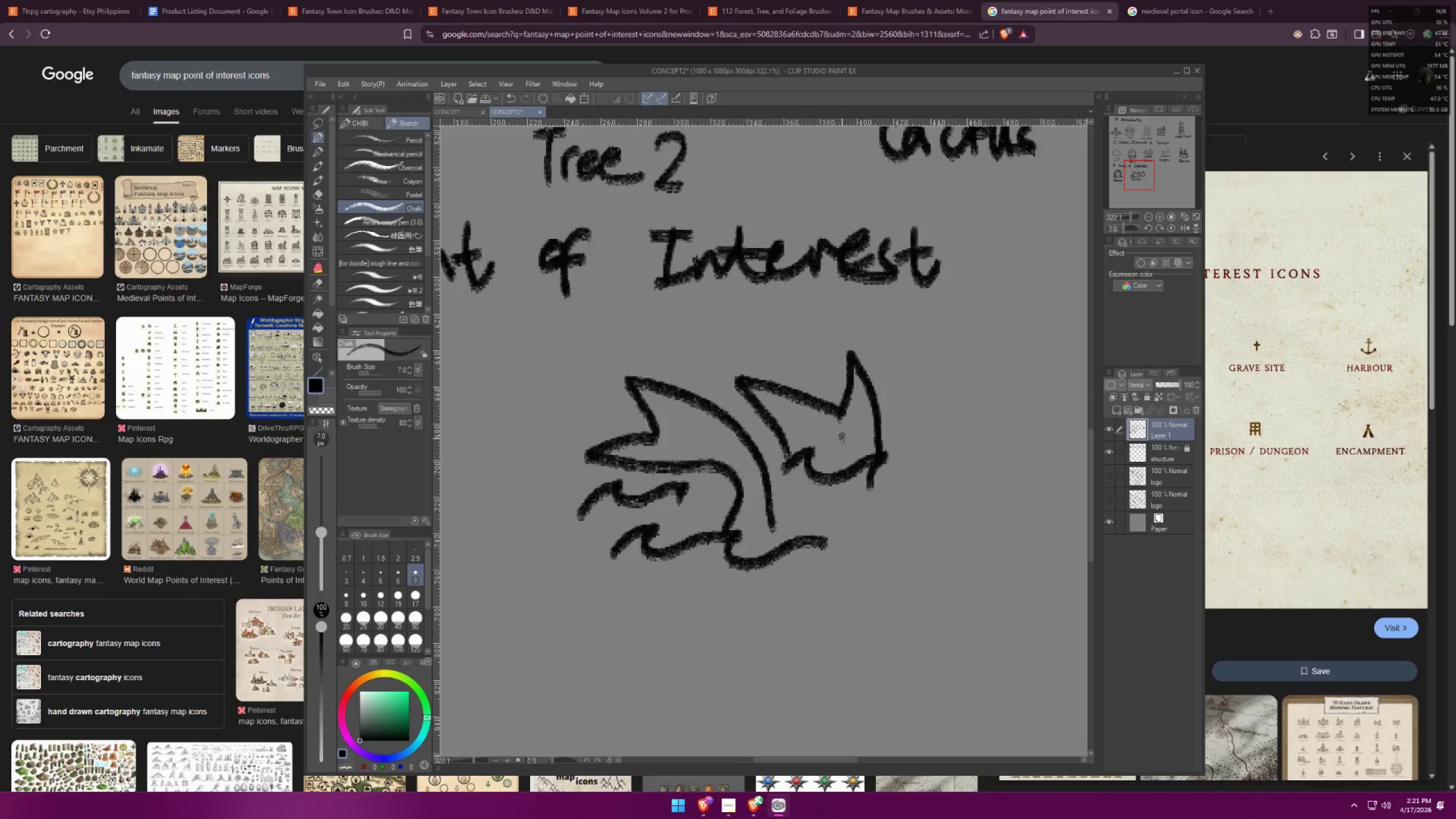 
scroll: coordinate [805, 351], scroll_direction: up, amount: 6.0
 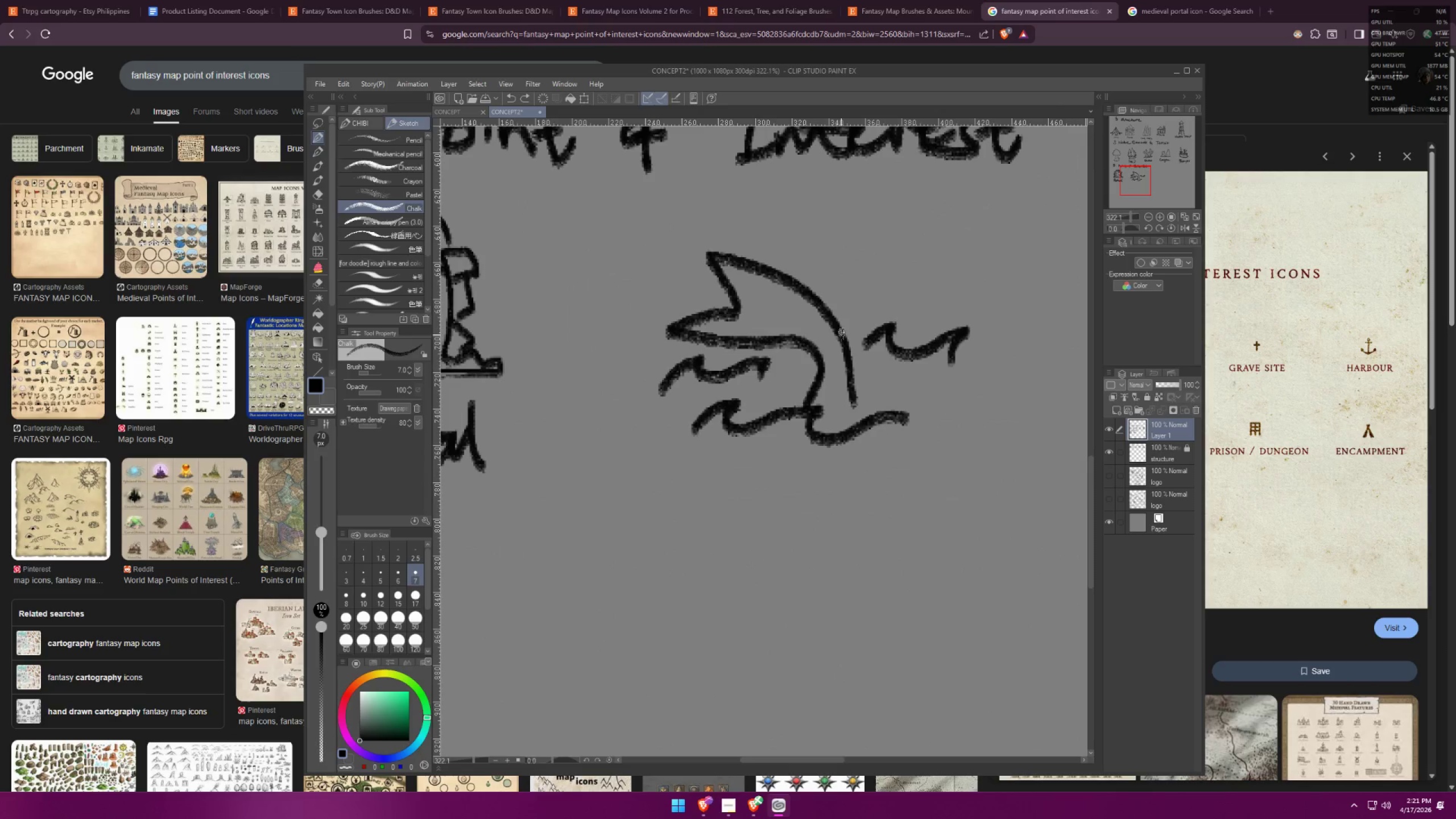 
left_click_drag(start_coordinate=[842, 334], to_coordinate=[863, 380])
 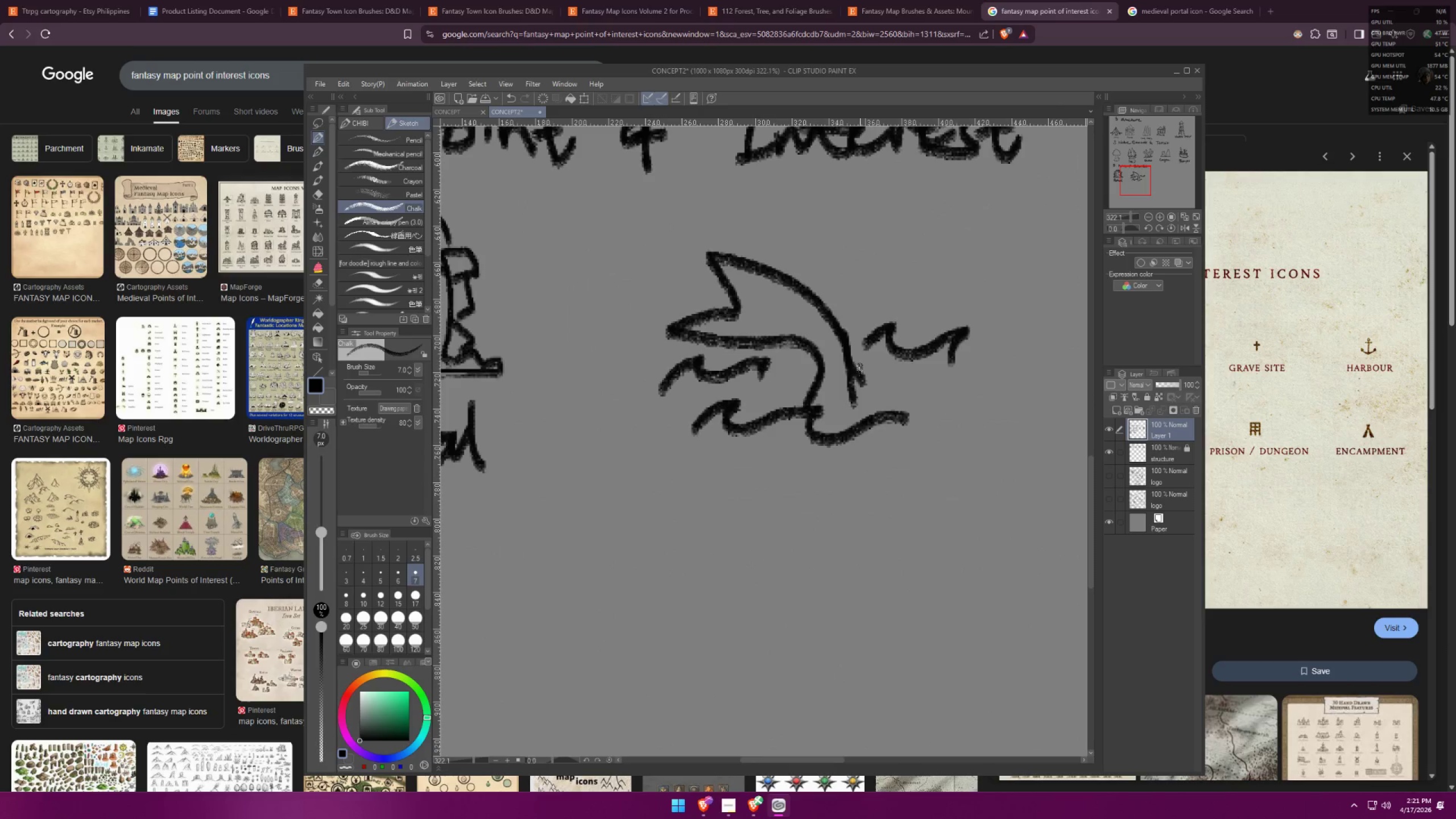 
key(Control+ControlLeft)
 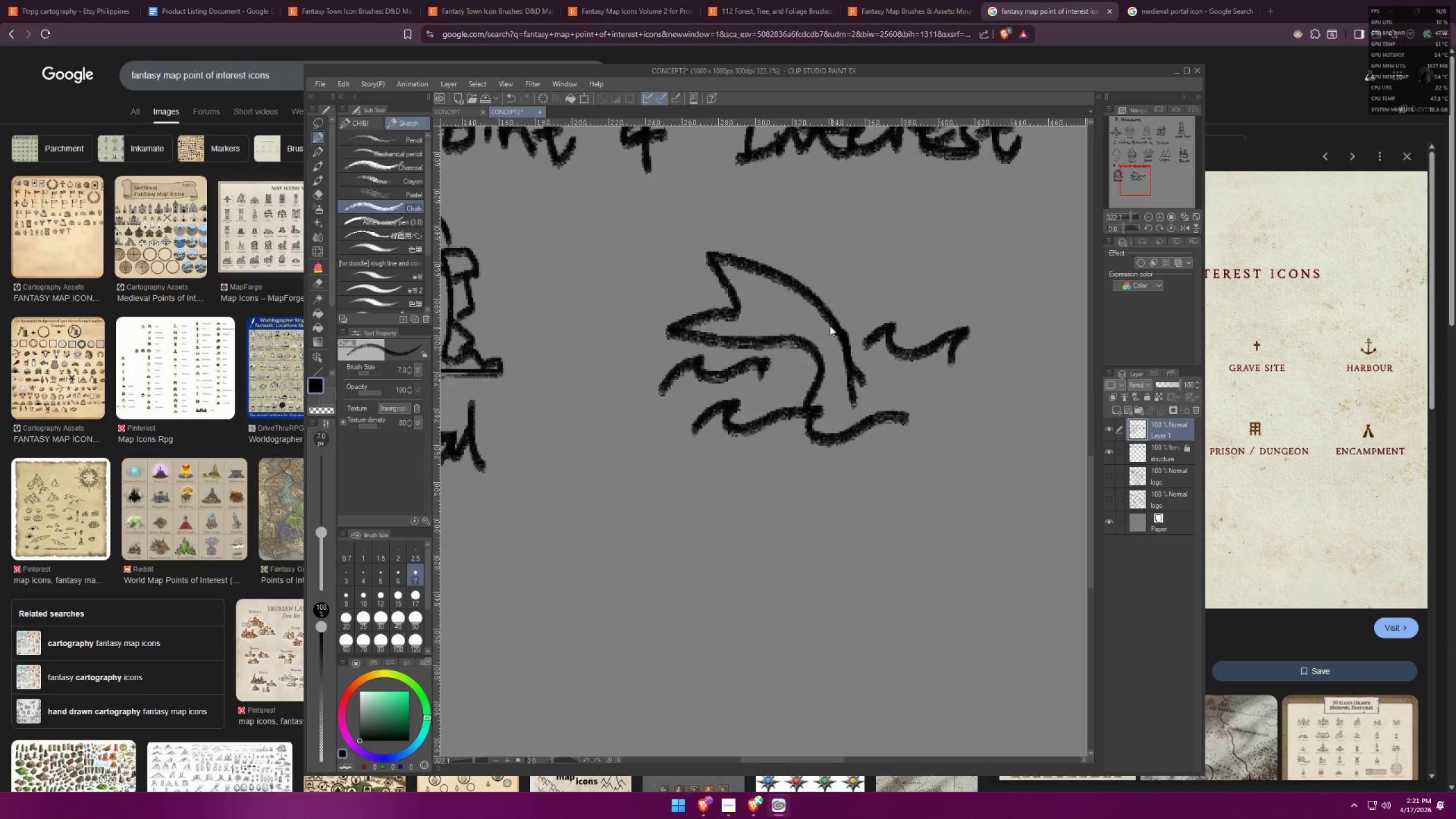 
key(Control+Z)
 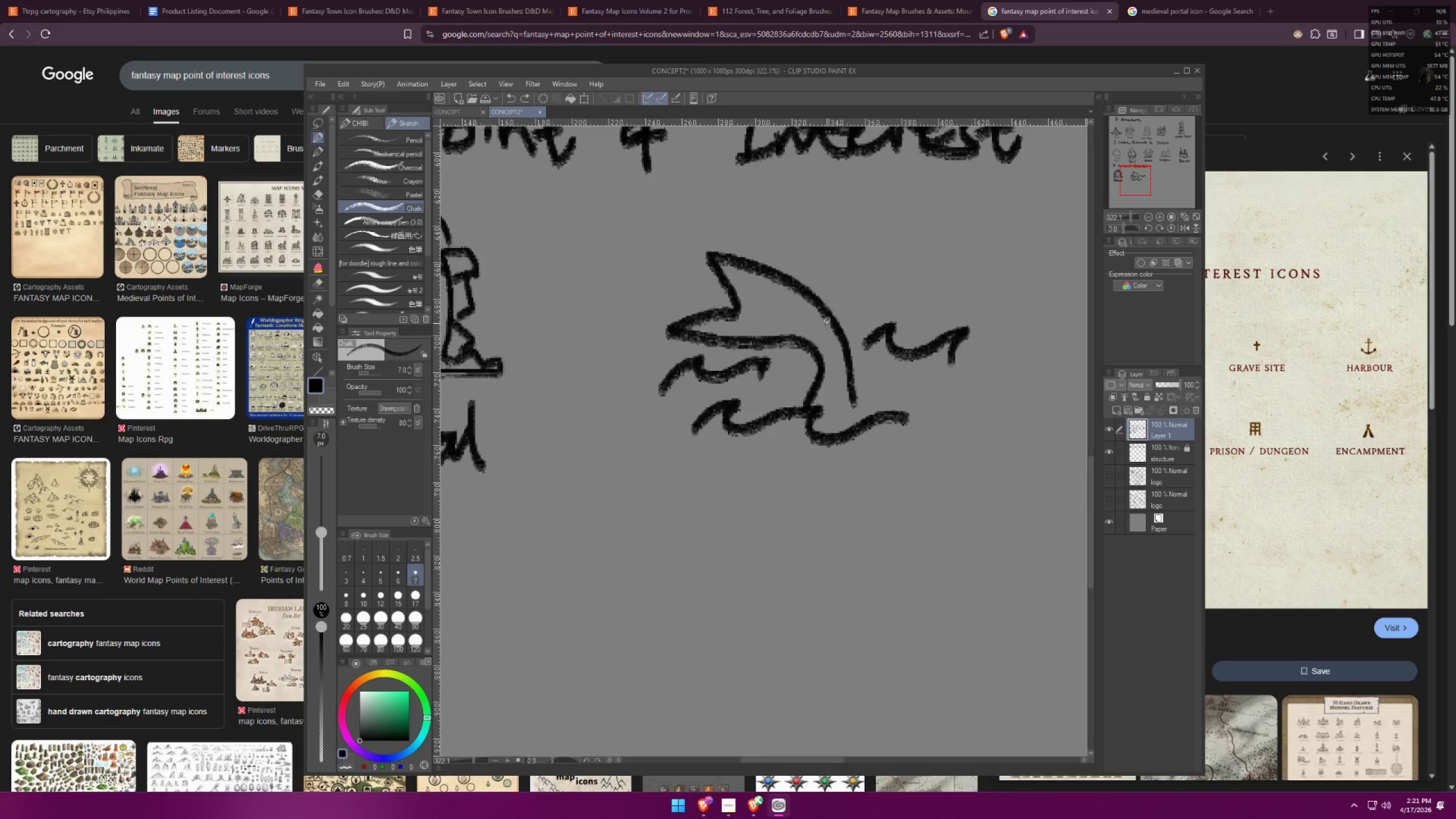 
left_click_drag(start_coordinate=[829, 325], to_coordinate=[880, 427])
 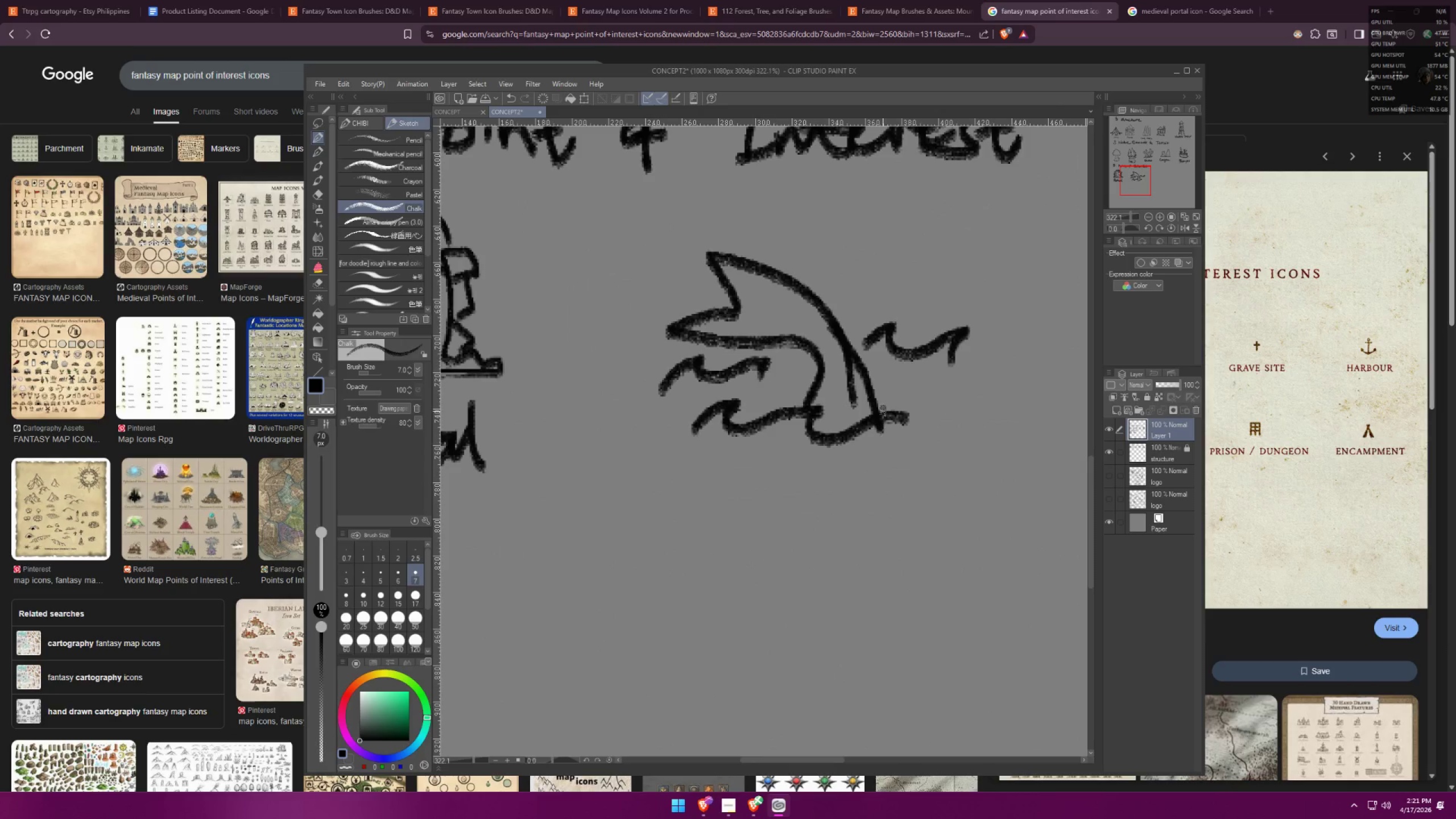 
key(Control+ControlLeft)
 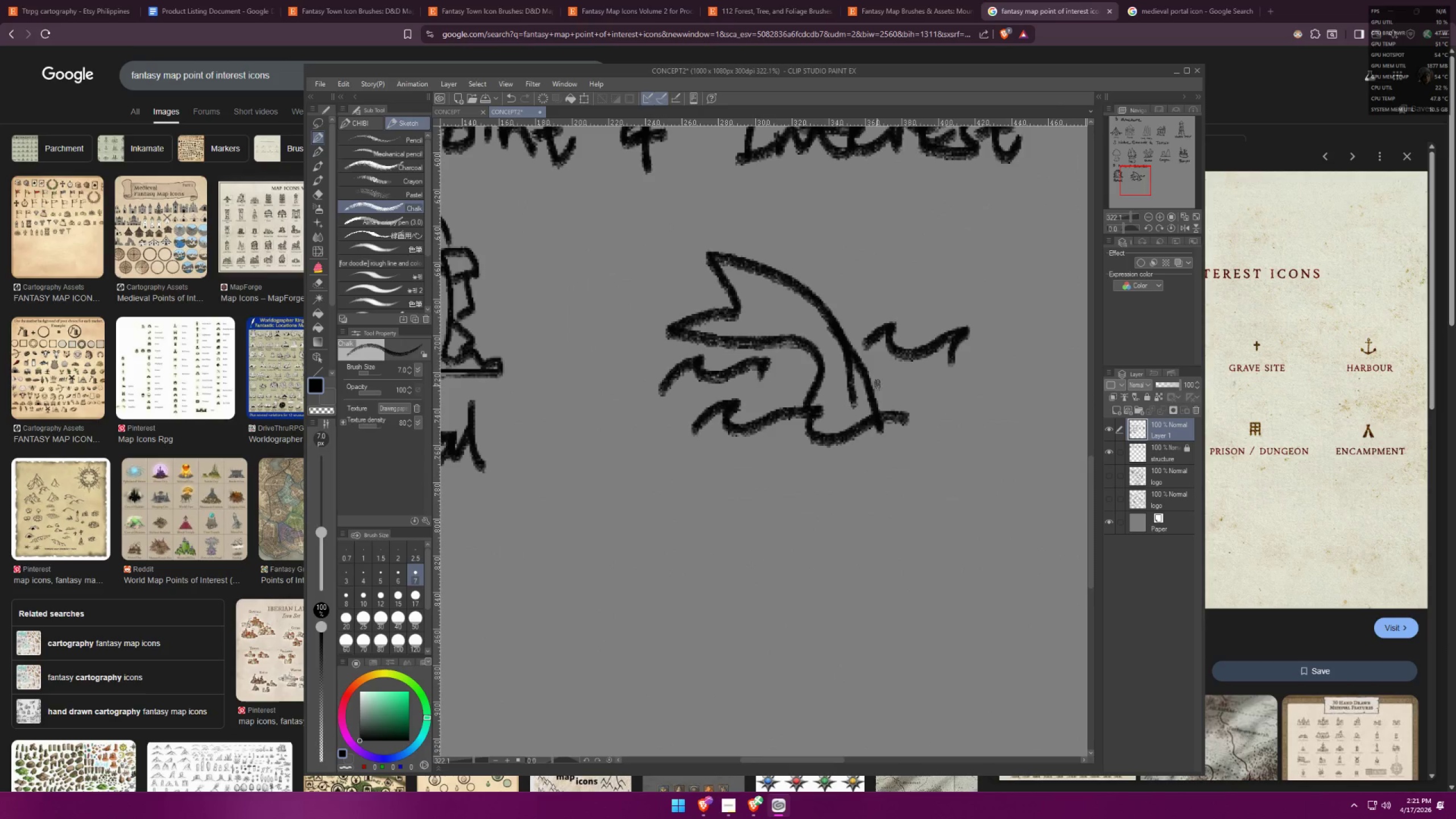 
key(Control+Z)
 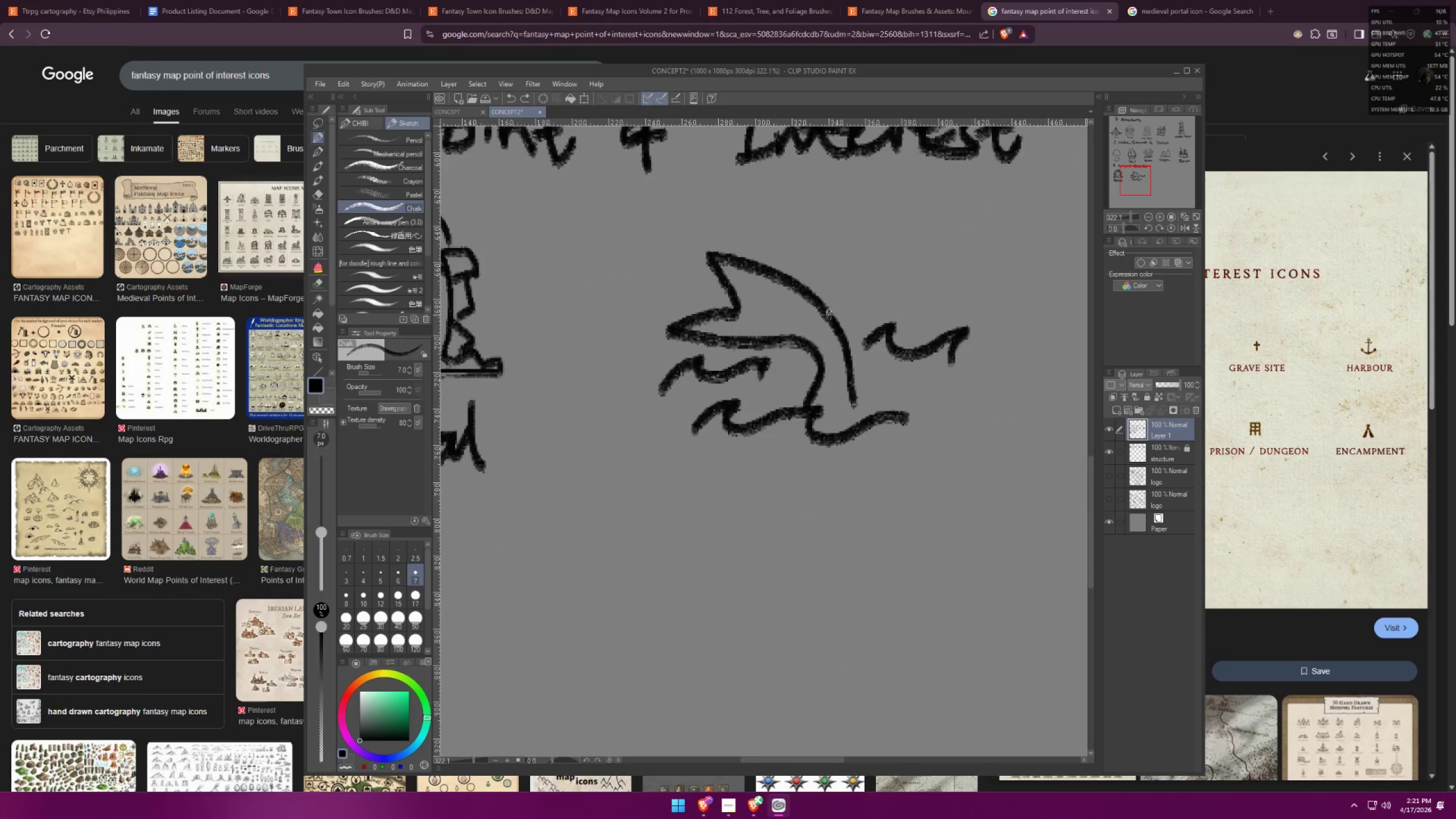 
left_click_drag(start_coordinate=[828, 315], to_coordinate=[865, 418])
 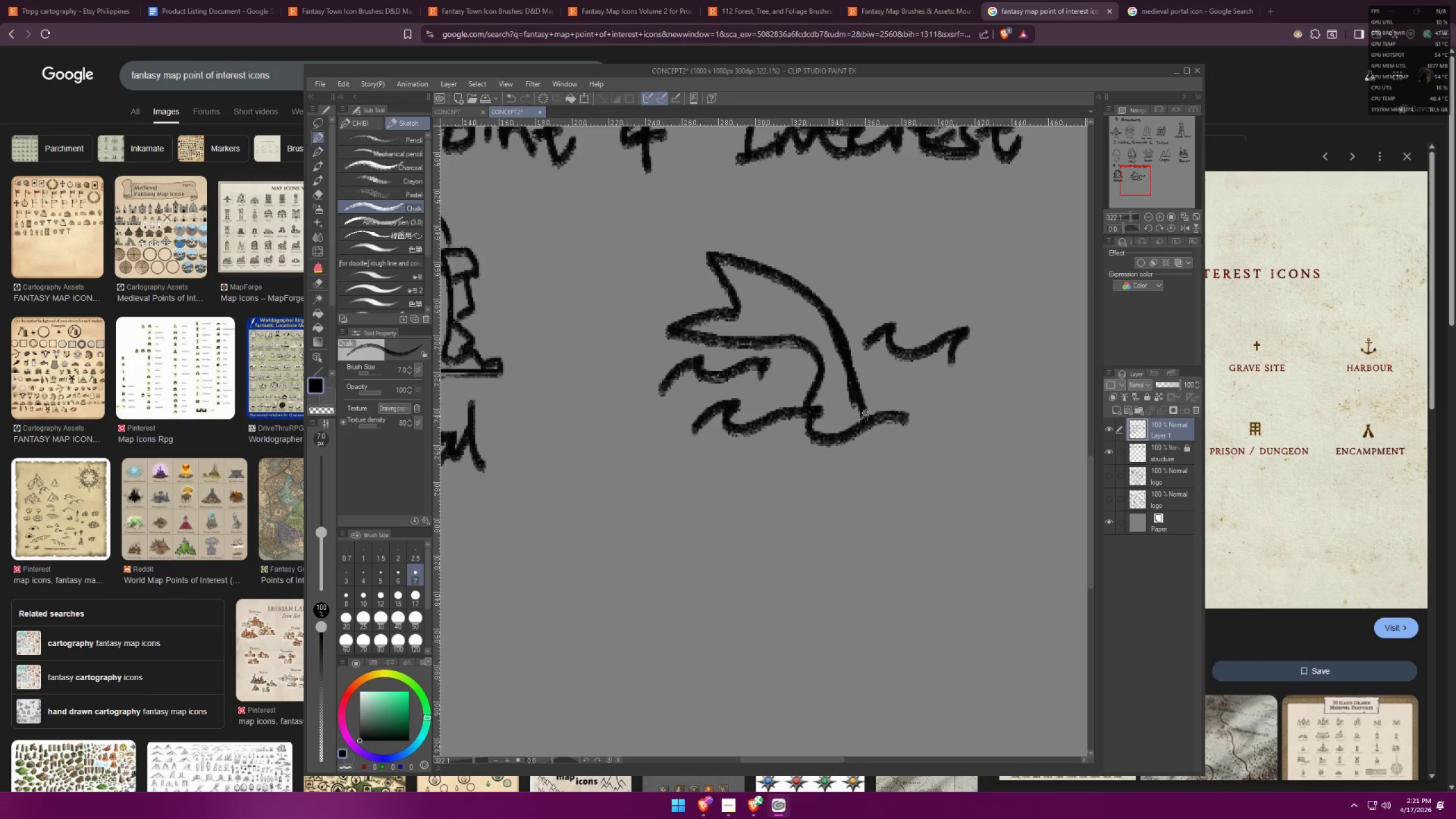 
key(Control+ControlLeft)
 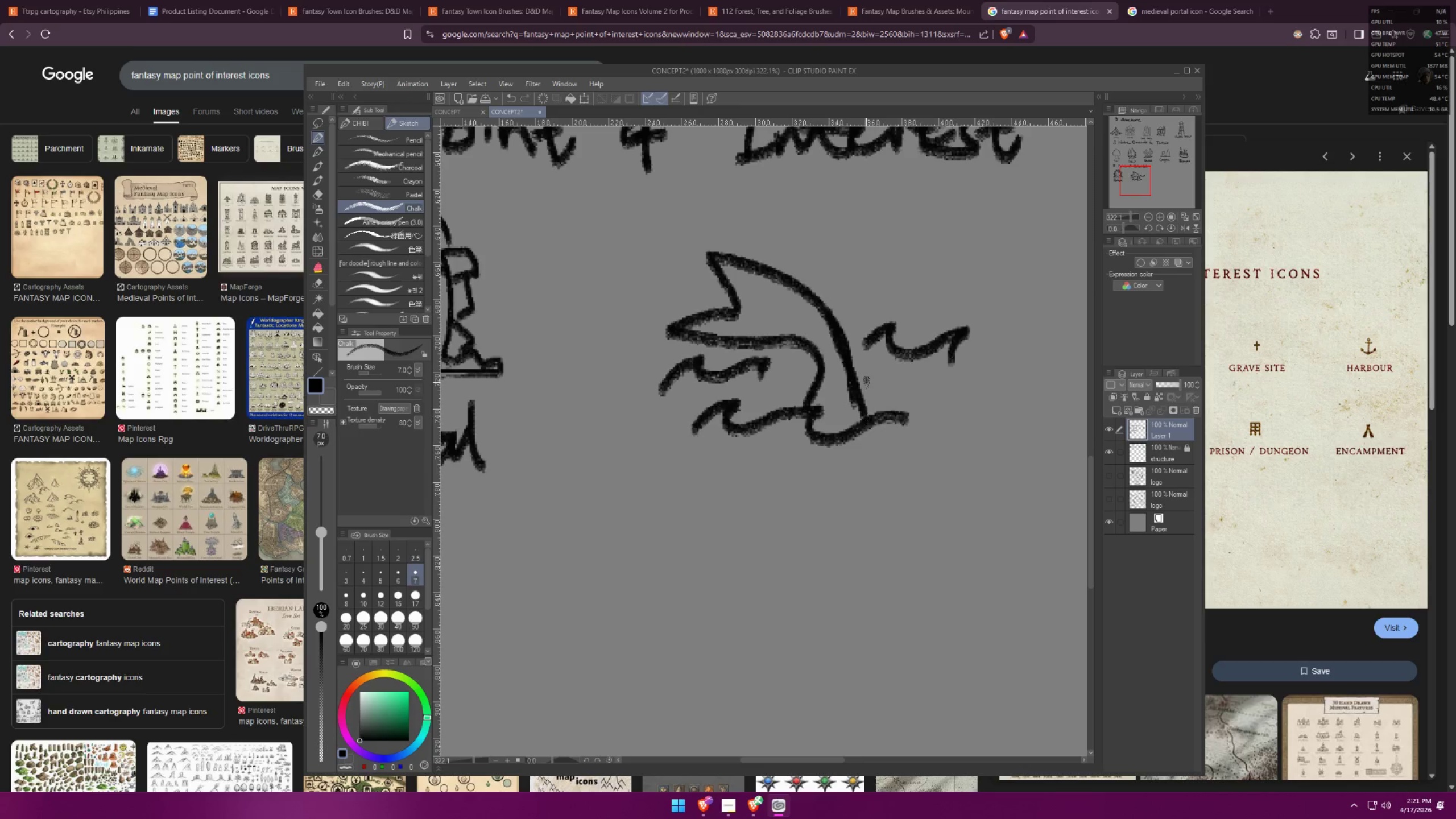 
key(Control+Z)
 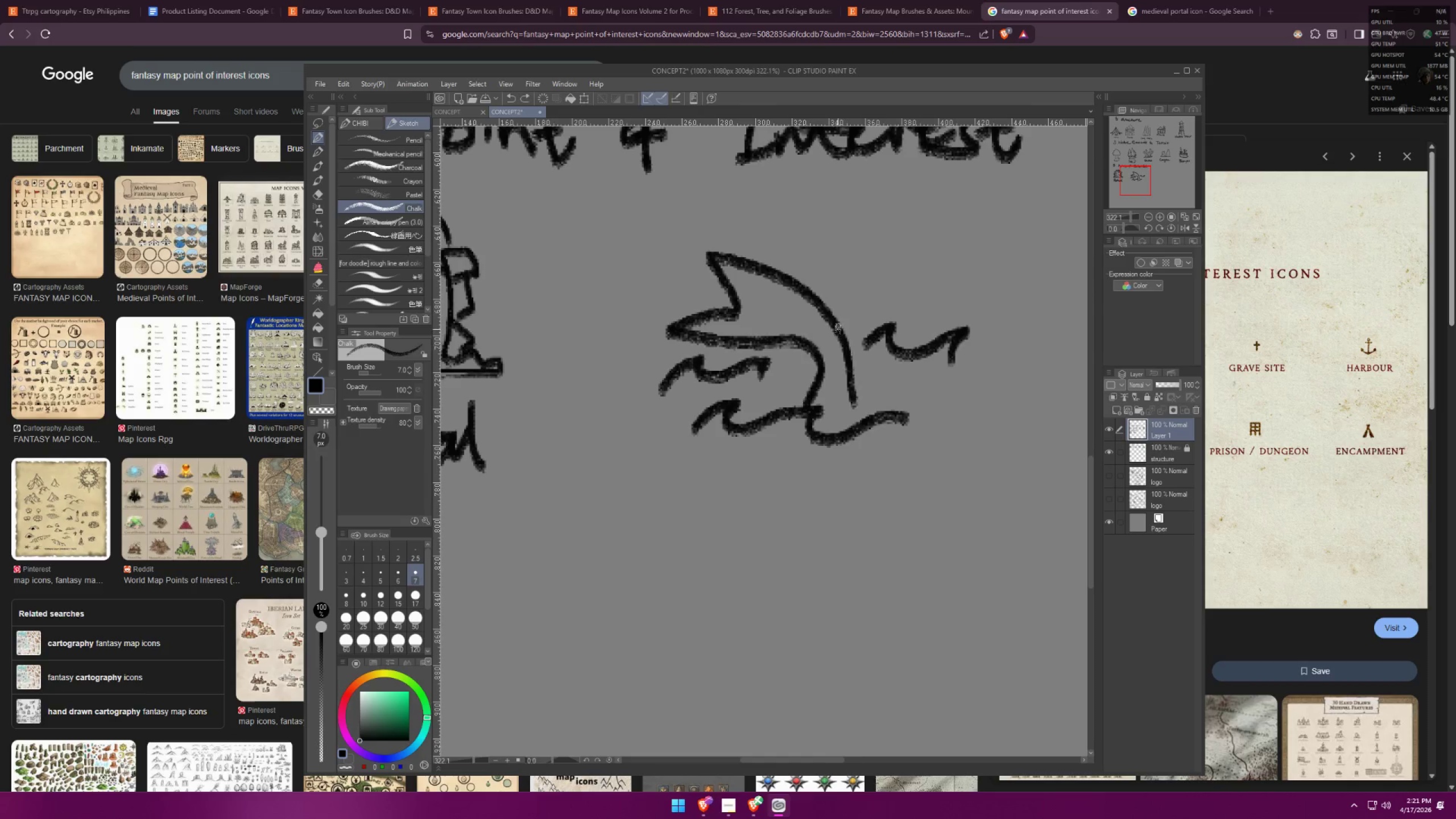 
left_click_drag(start_coordinate=[838, 328], to_coordinate=[861, 421])
 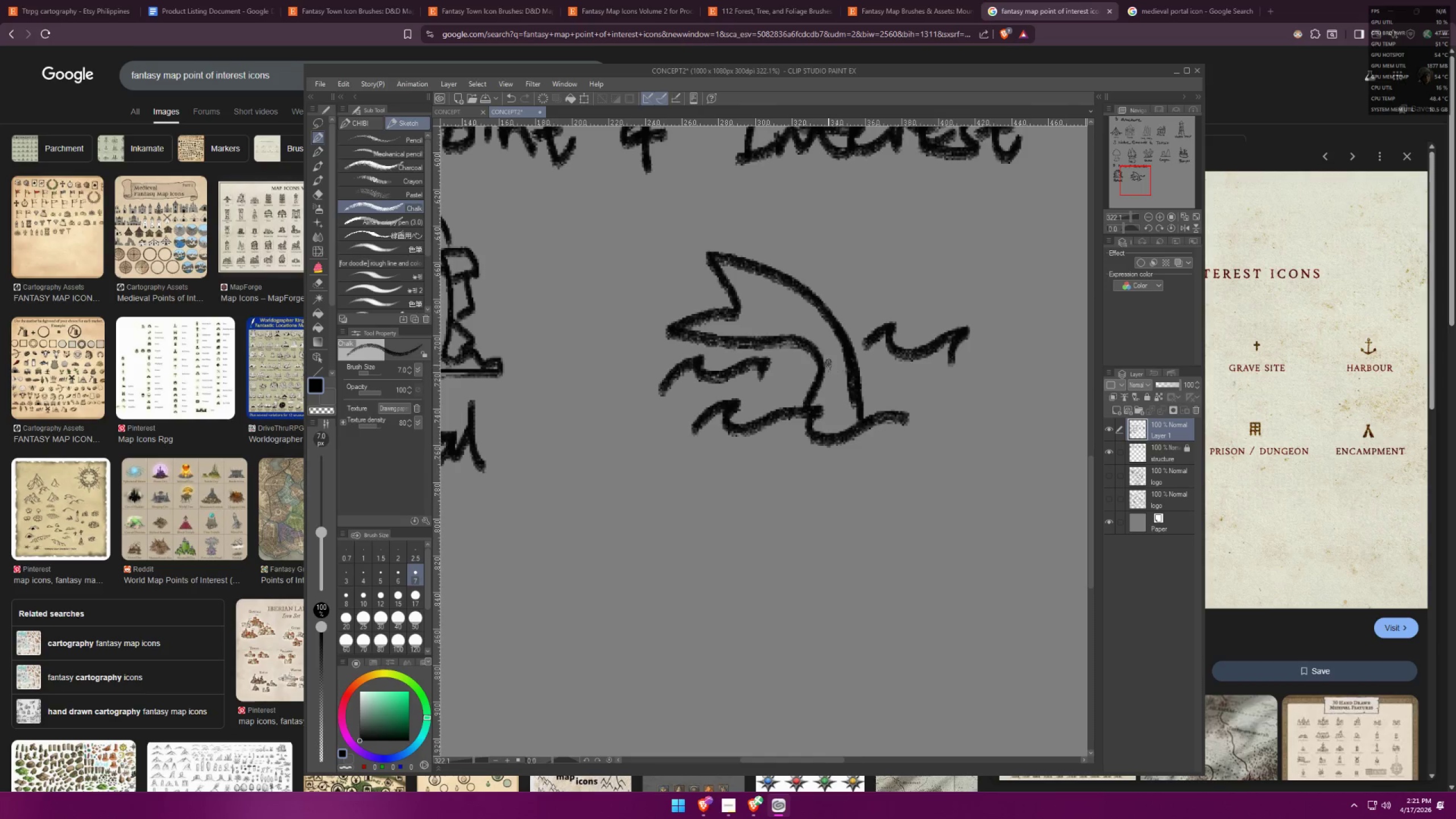 
key(E)
 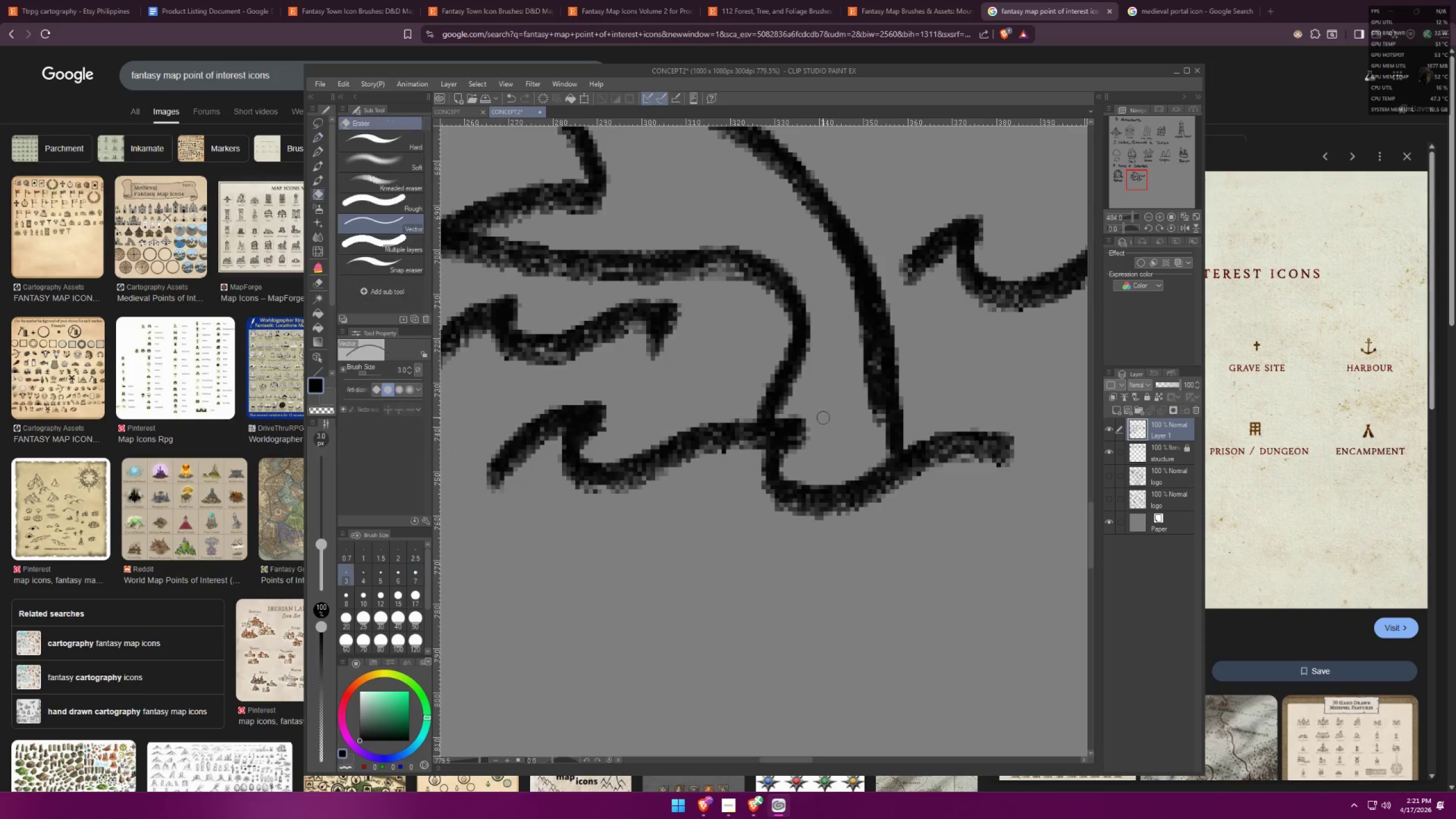 
left_click_drag(start_coordinate=[821, 409], to_coordinate=[812, 436])
 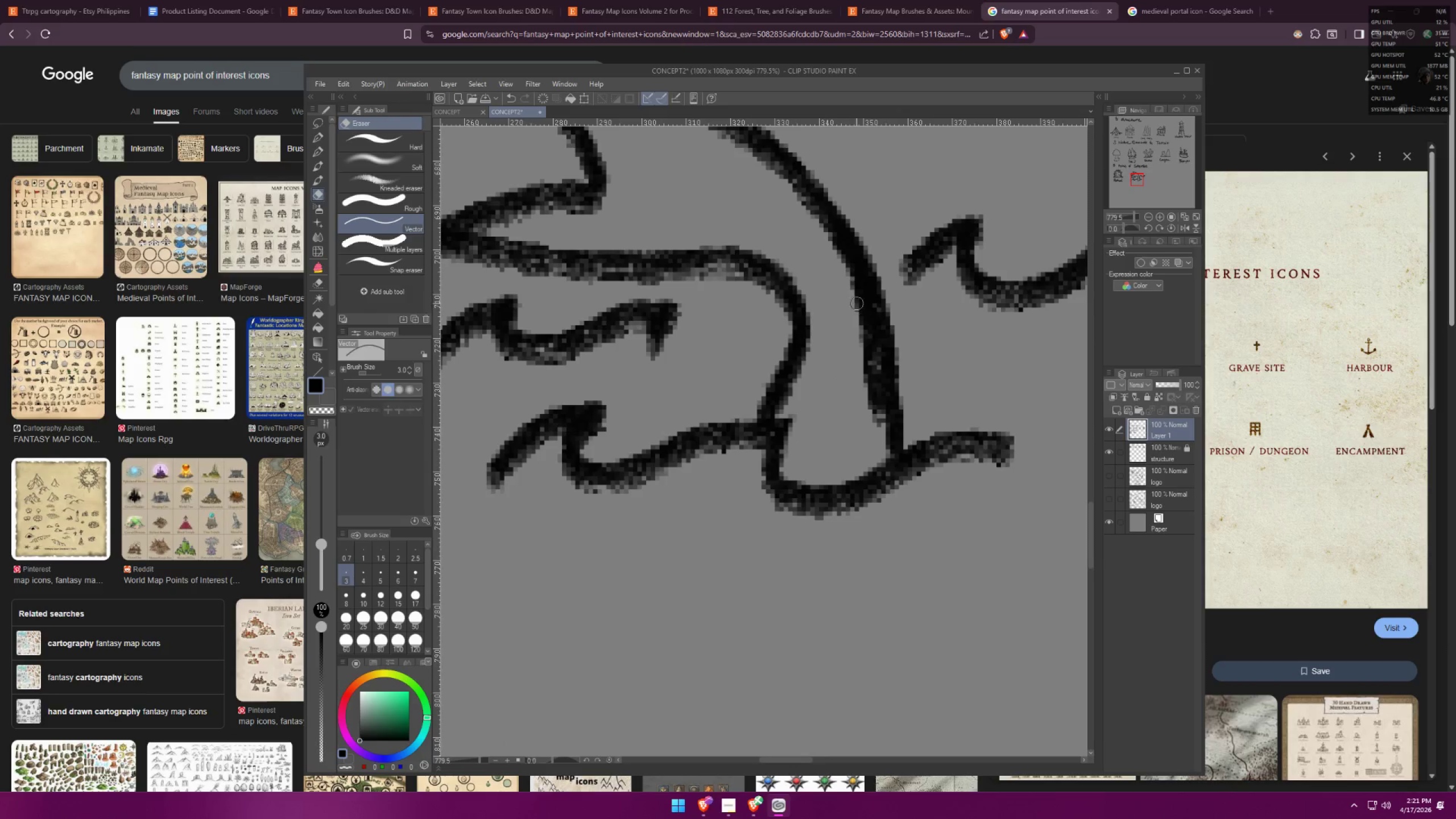 
scroll: coordinate [827, 419], scroll_direction: up, amount: 10.0
 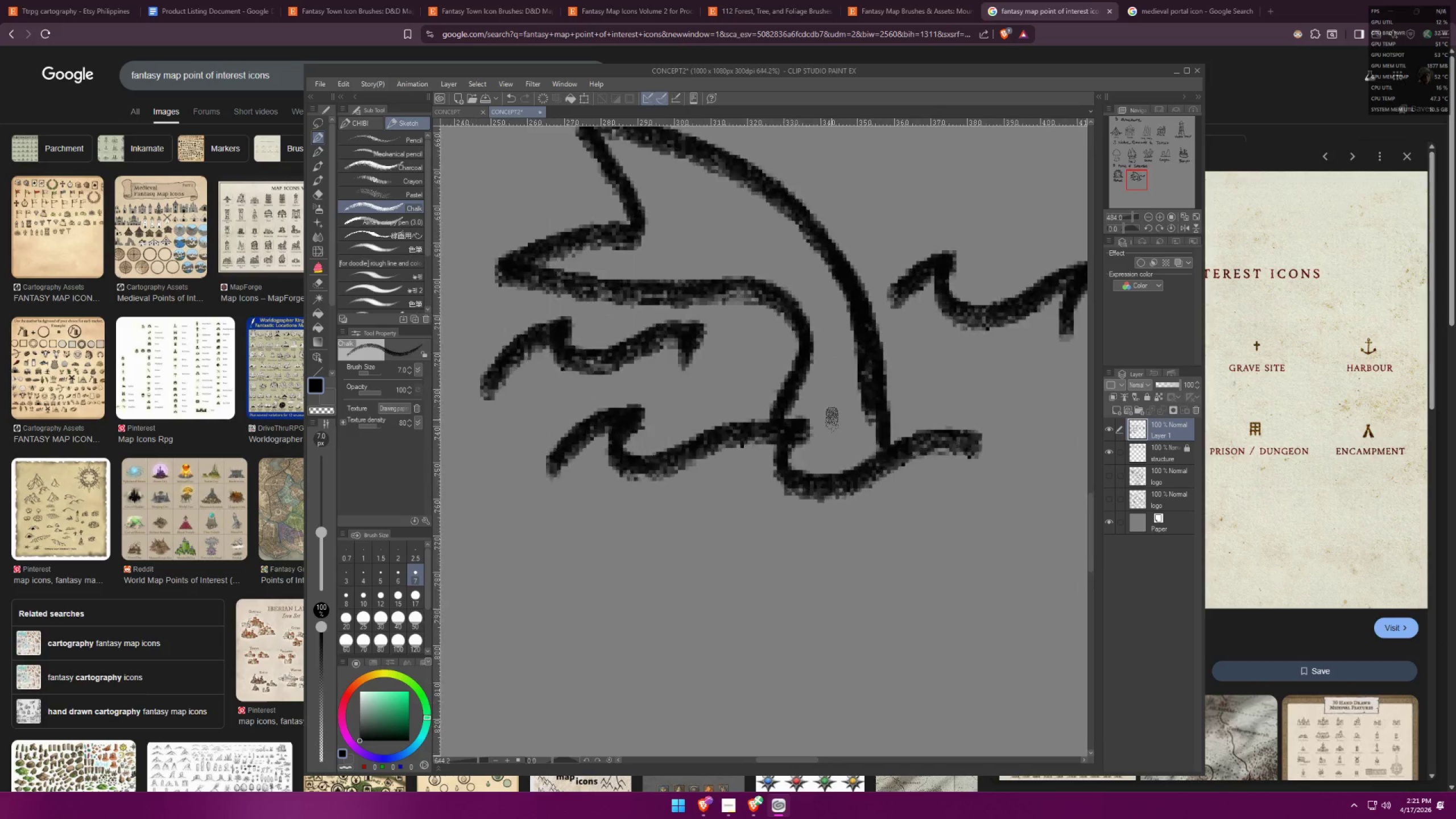 
left_click_drag(start_coordinate=[844, 267], to_coordinate=[867, 423])
 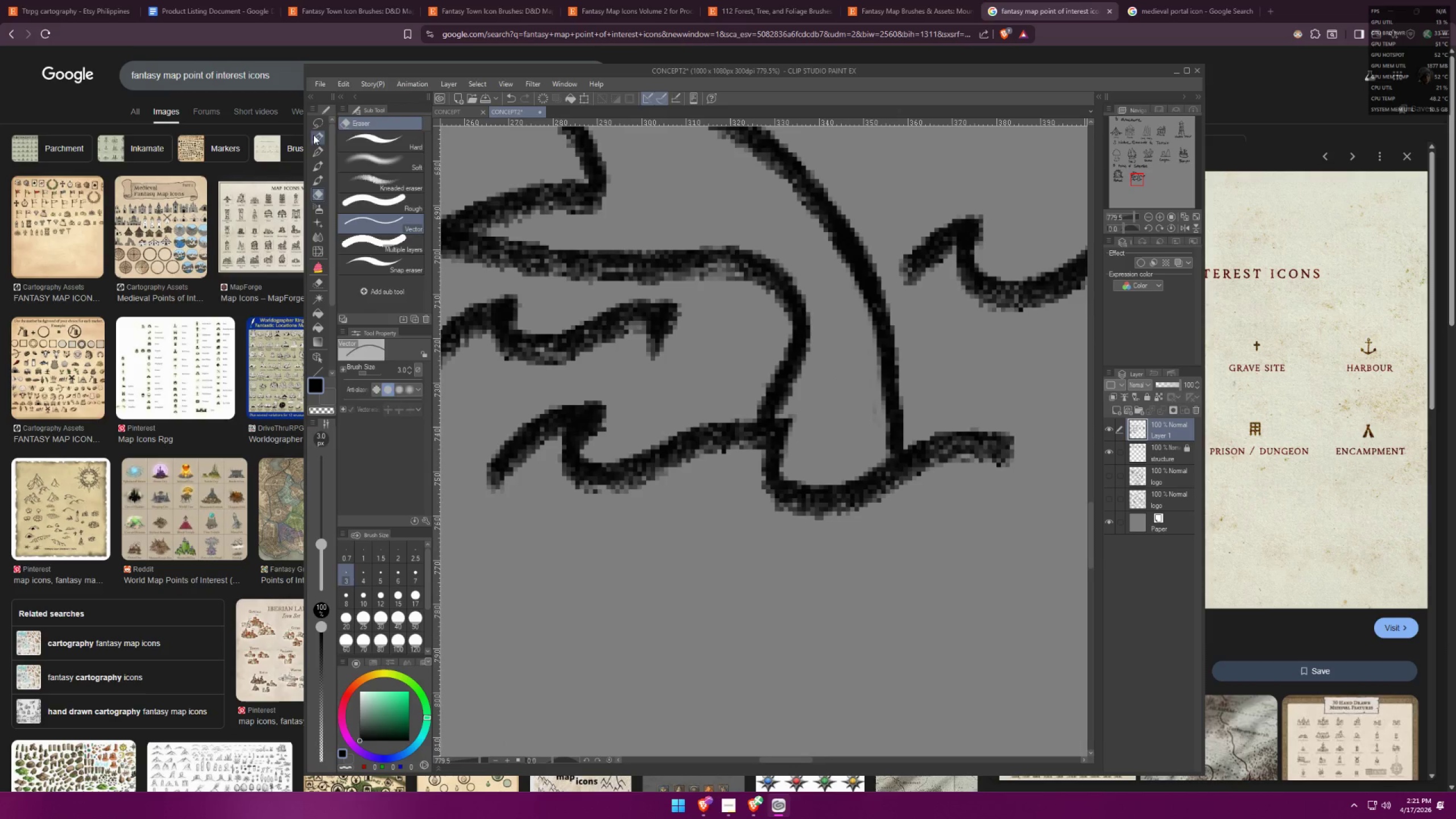 
hold_key(key=Space, duration=0.33)
 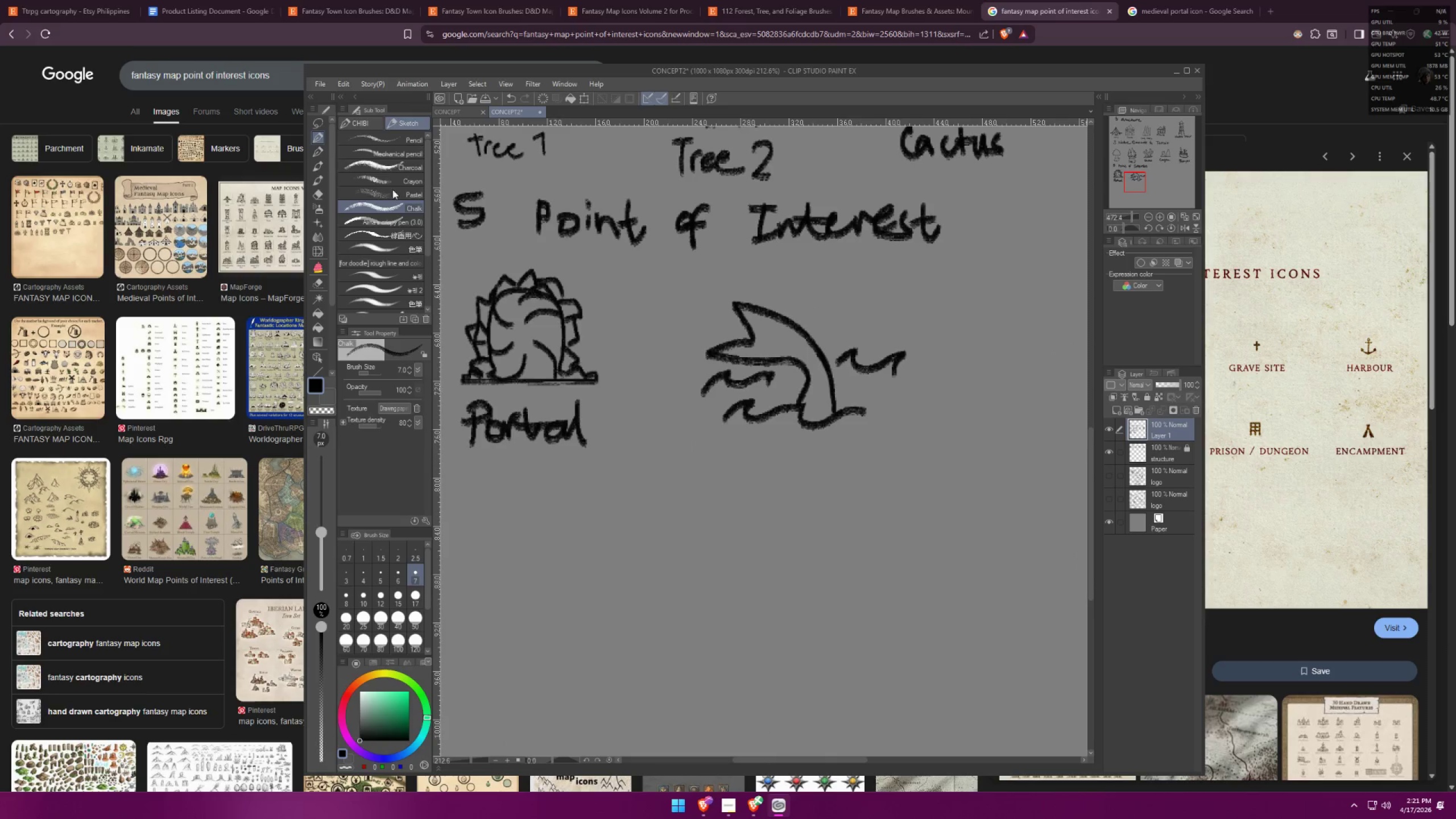 
scroll: coordinate [754, 449], scroll_direction: down, amount: 14.0
 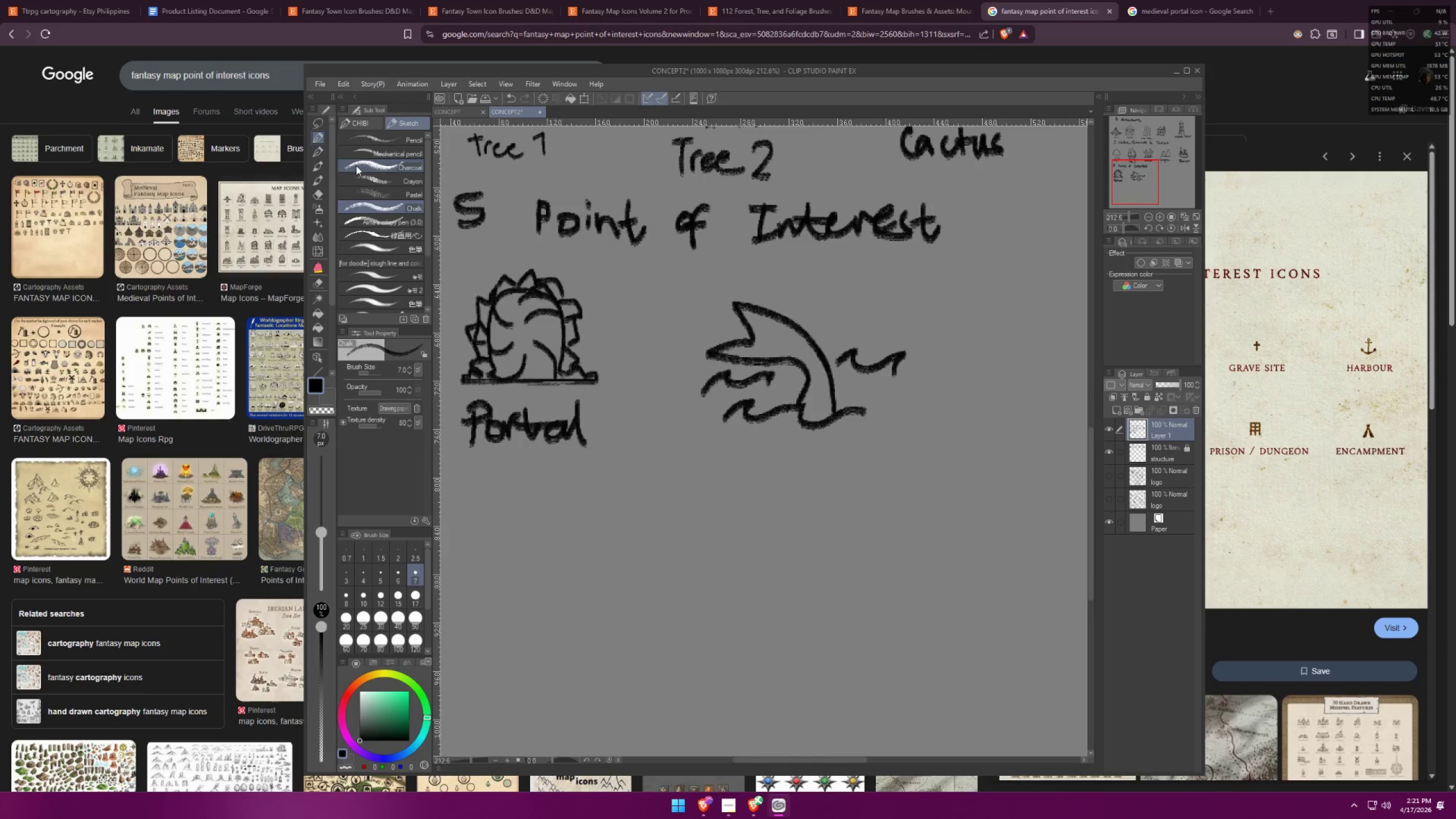 
left_click([324, 125])
 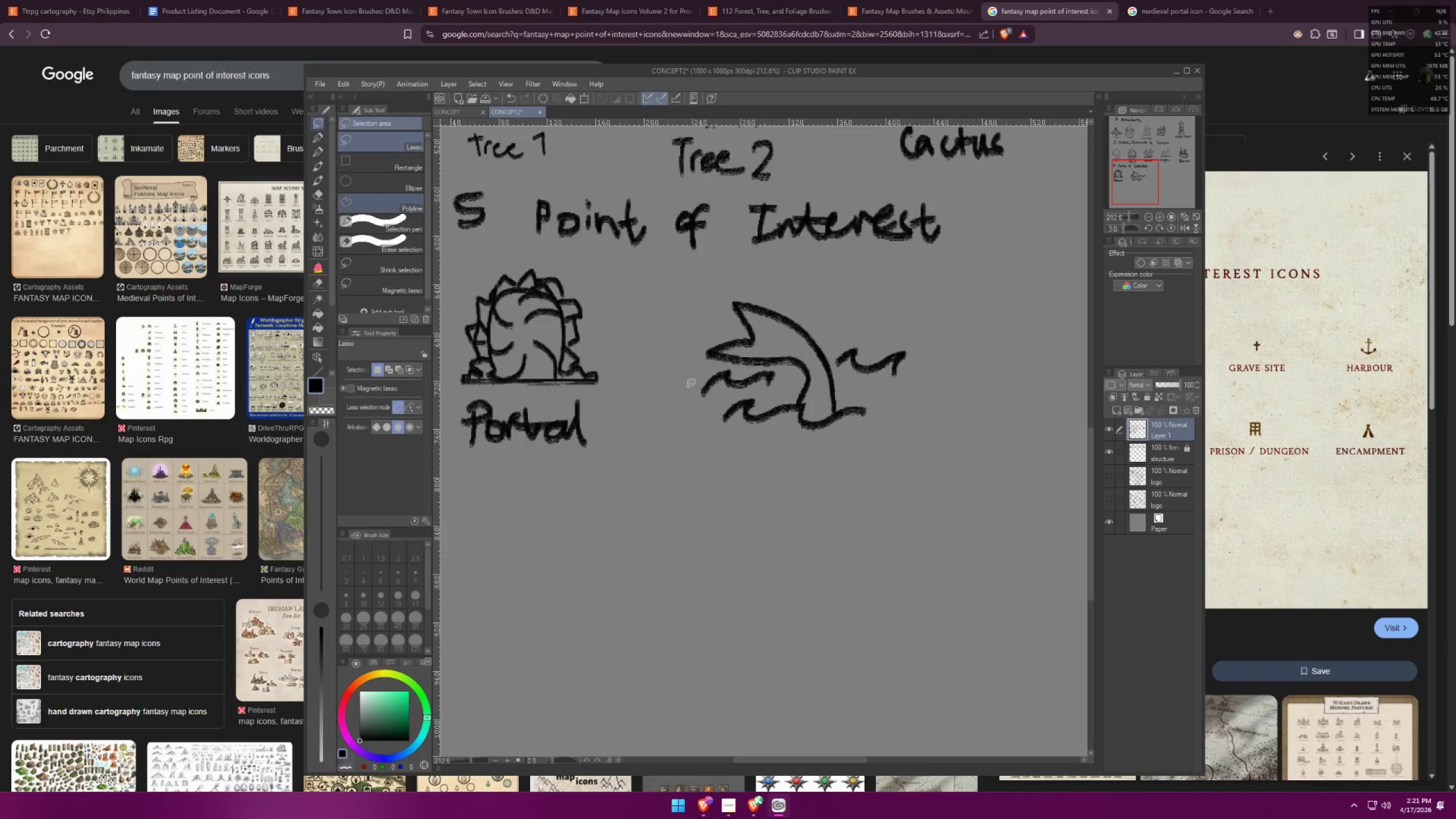 
left_click_drag(start_coordinate=[705, 383], to_coordinate=[708, 398])
 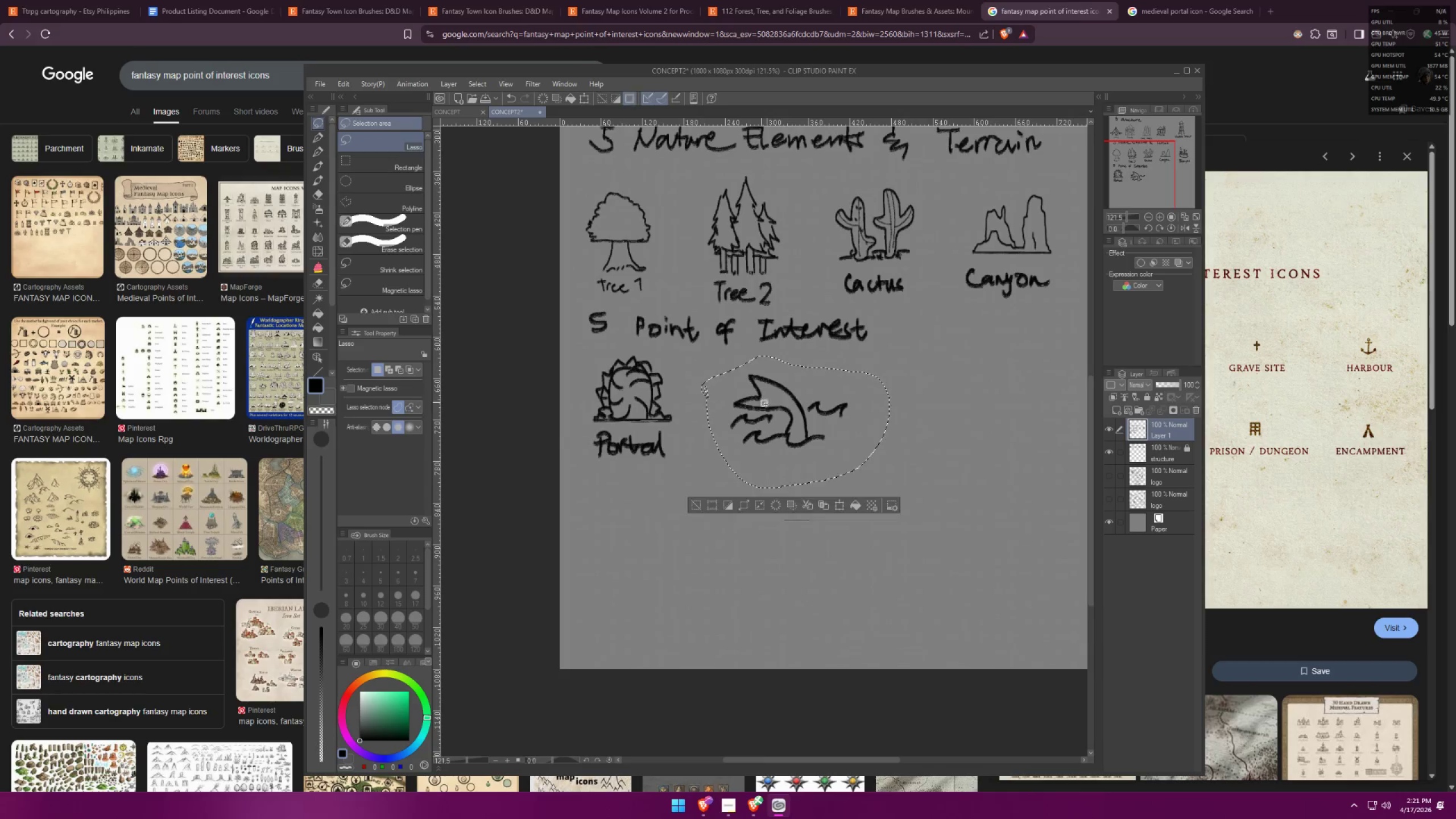 
scroll: coordinate [770, 471], scroll_direction: down, amount: 6.0
 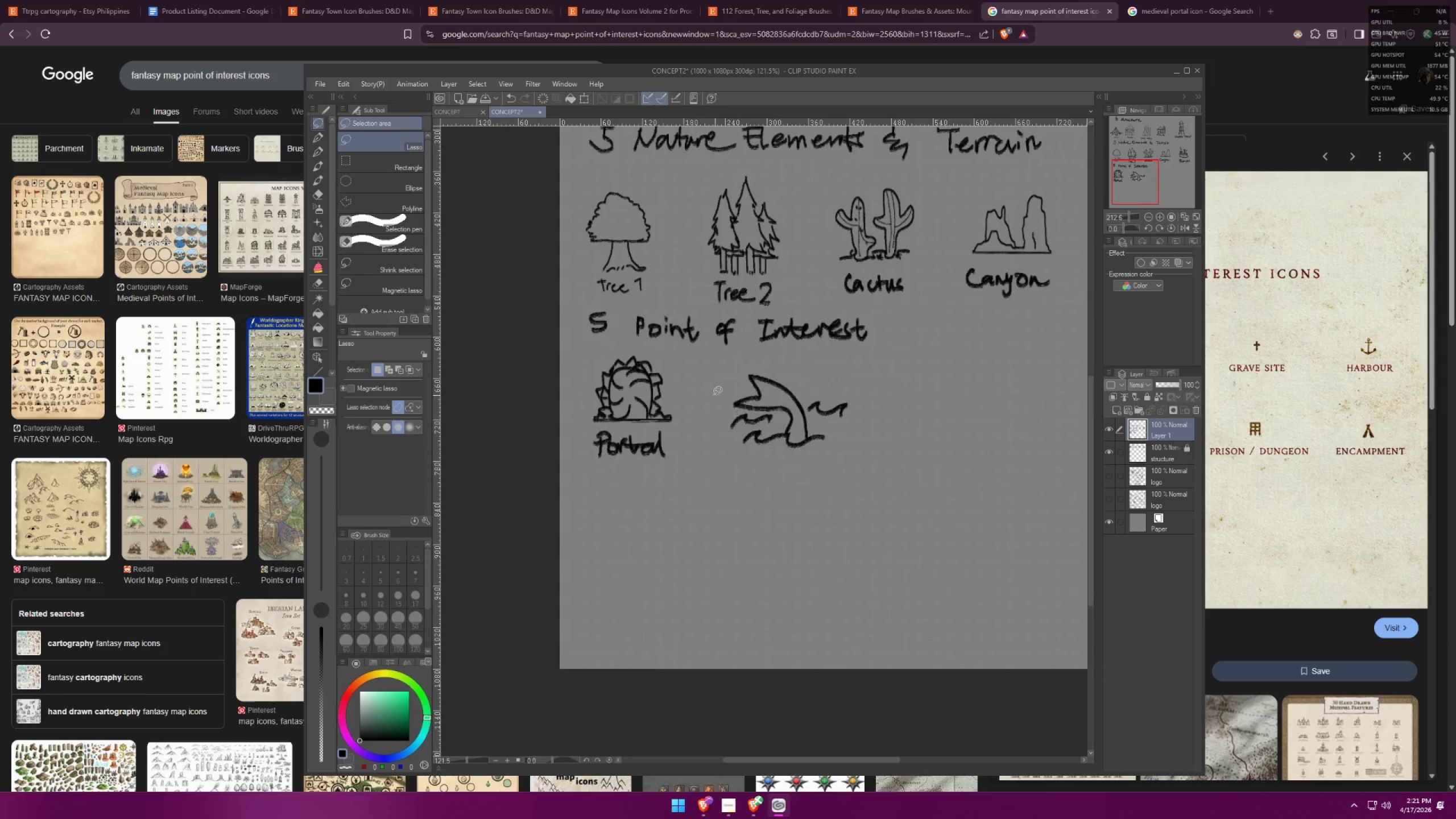 
key(Control+ControlLeft)
 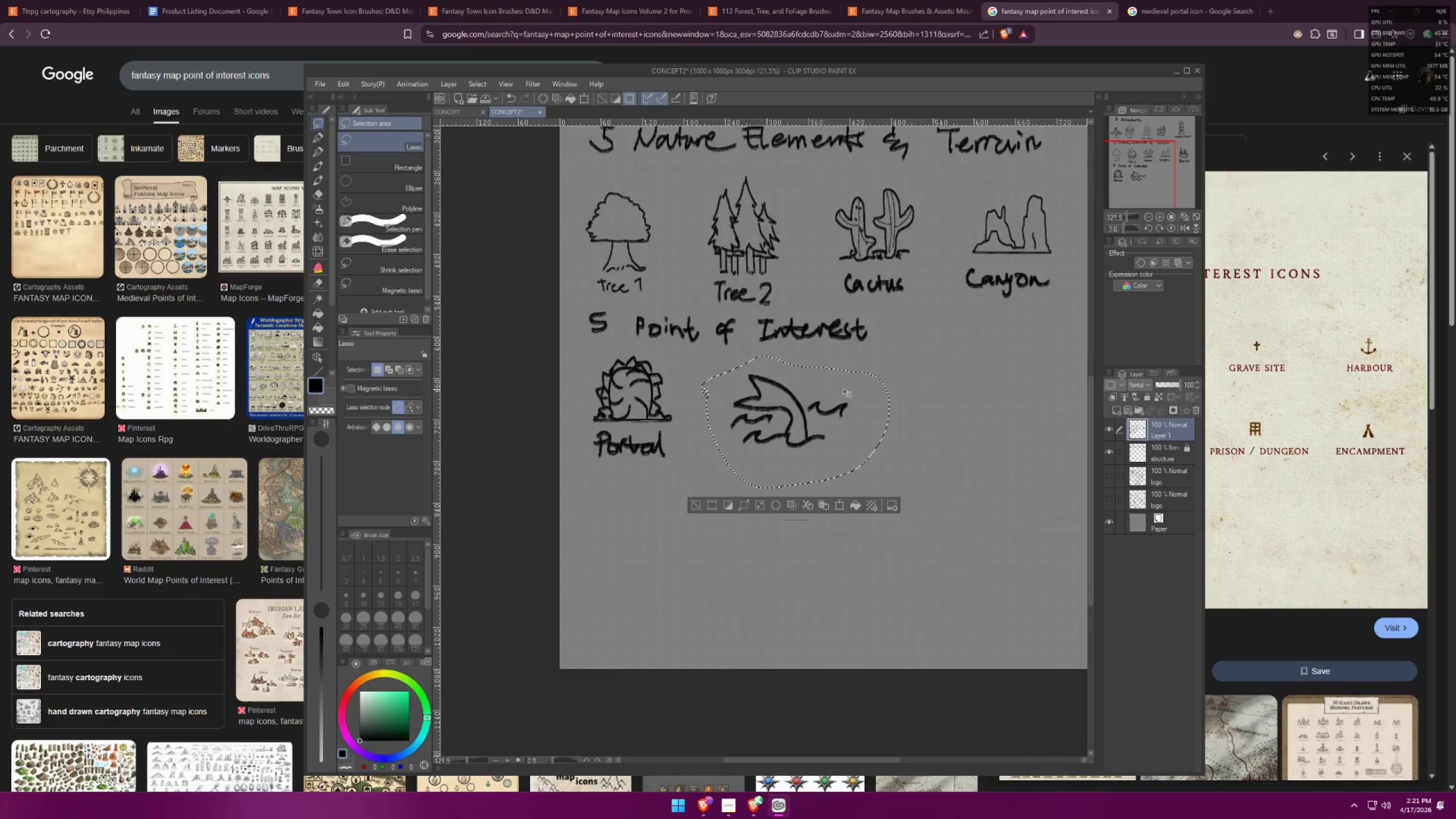 
key(Control+T)
 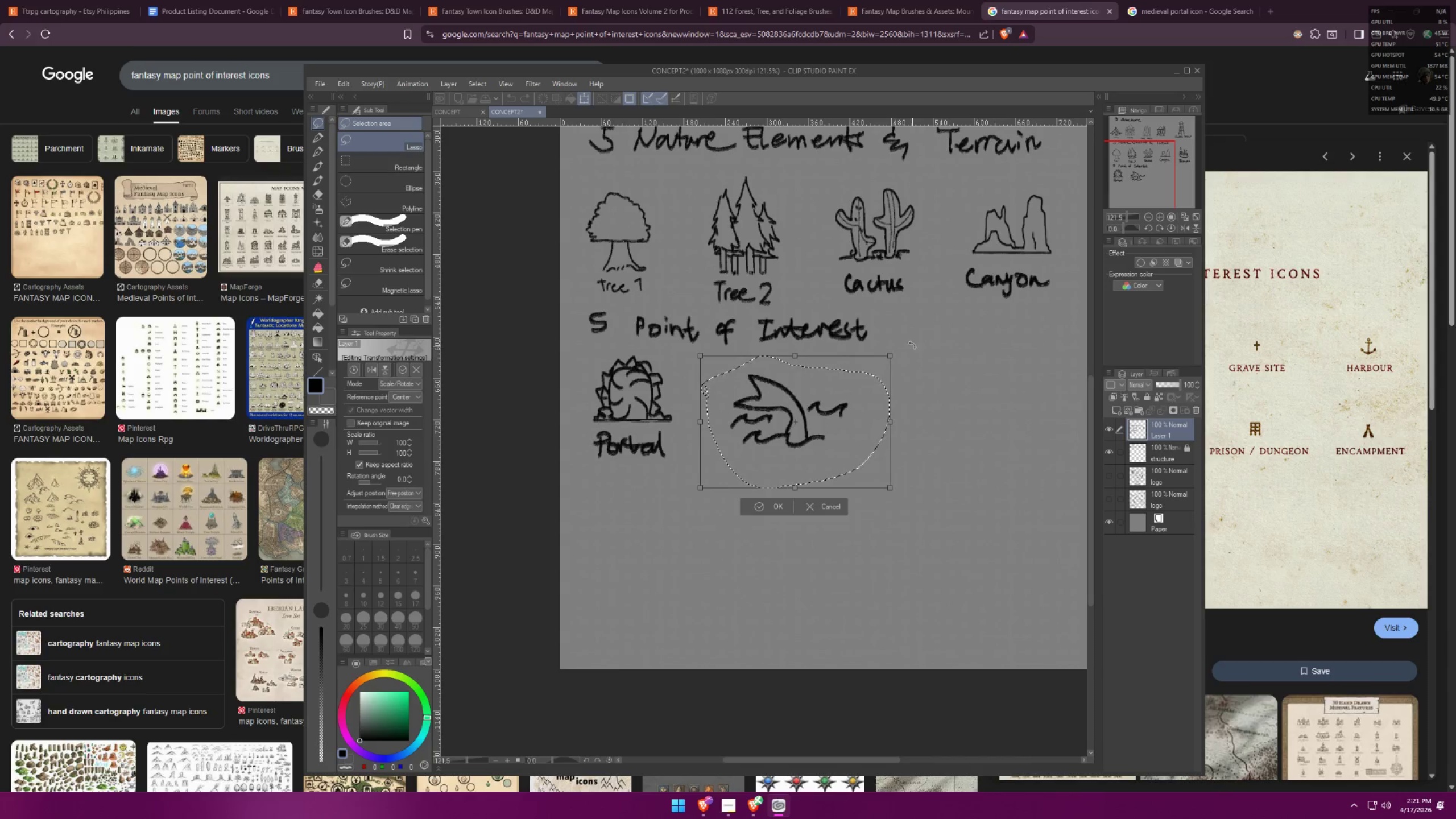 
hold_key(key=AltLeft, duration=1.46)
left_click_drag(start_coordinate=[889, 354], to_coordinate=[870, 372])
 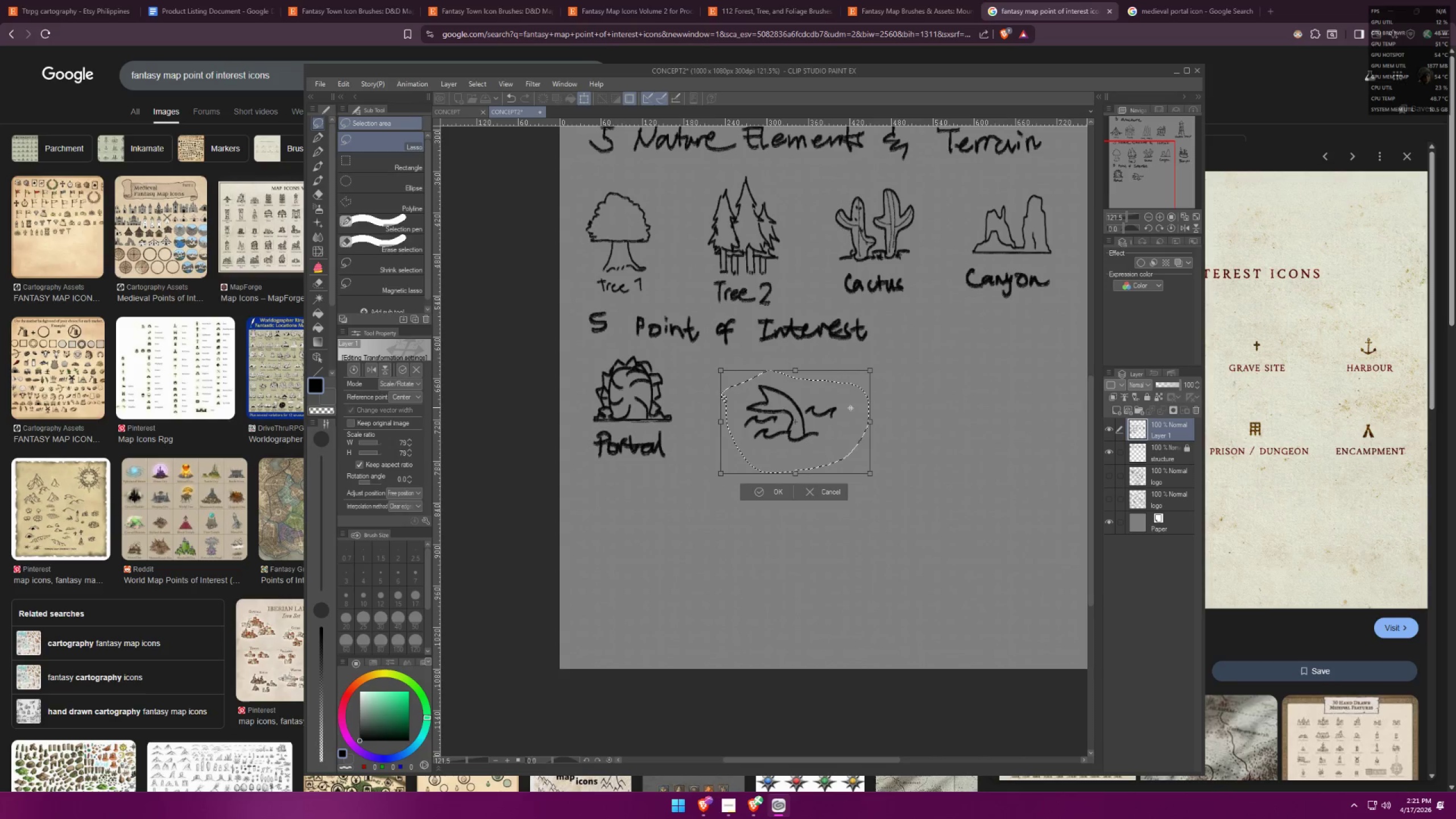 
left_click_drag(start_coordinate=[844, 410], to_coordinate=[818, 384])
 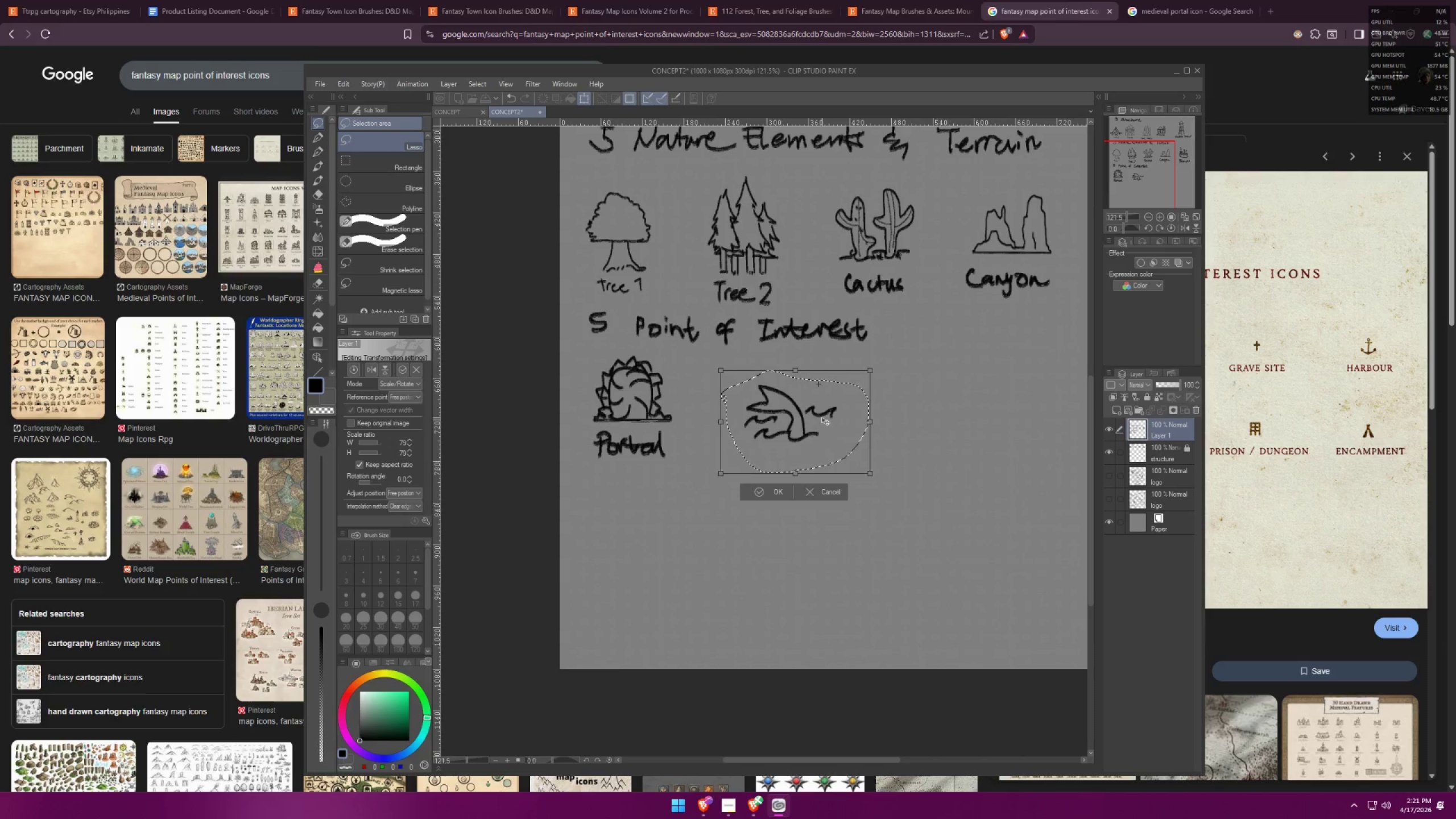 
left_click_drag(start_coordinate=[822, 416], to_coordinate=[812, 399])
 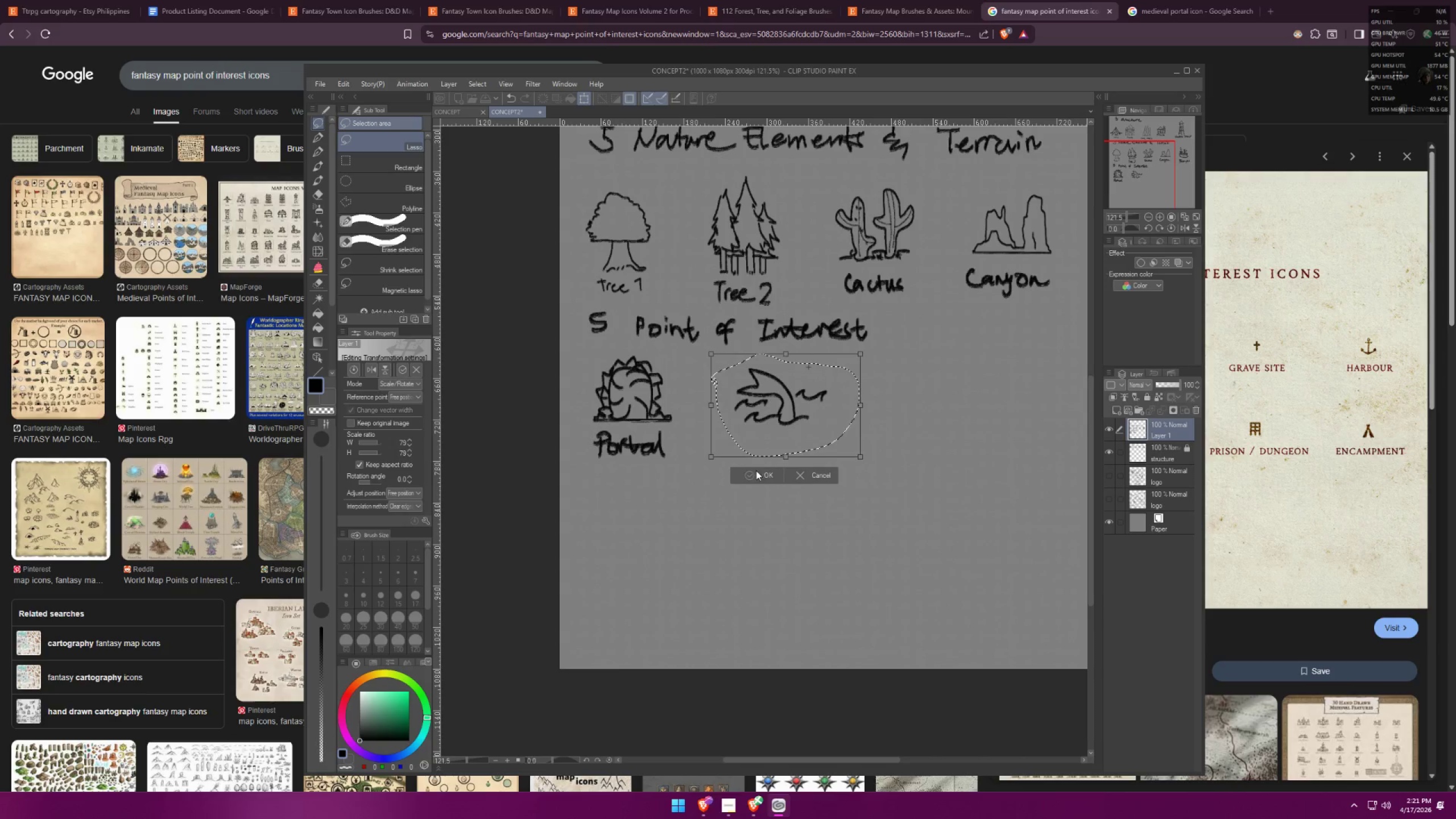 
key(Control+ControlLeft)
 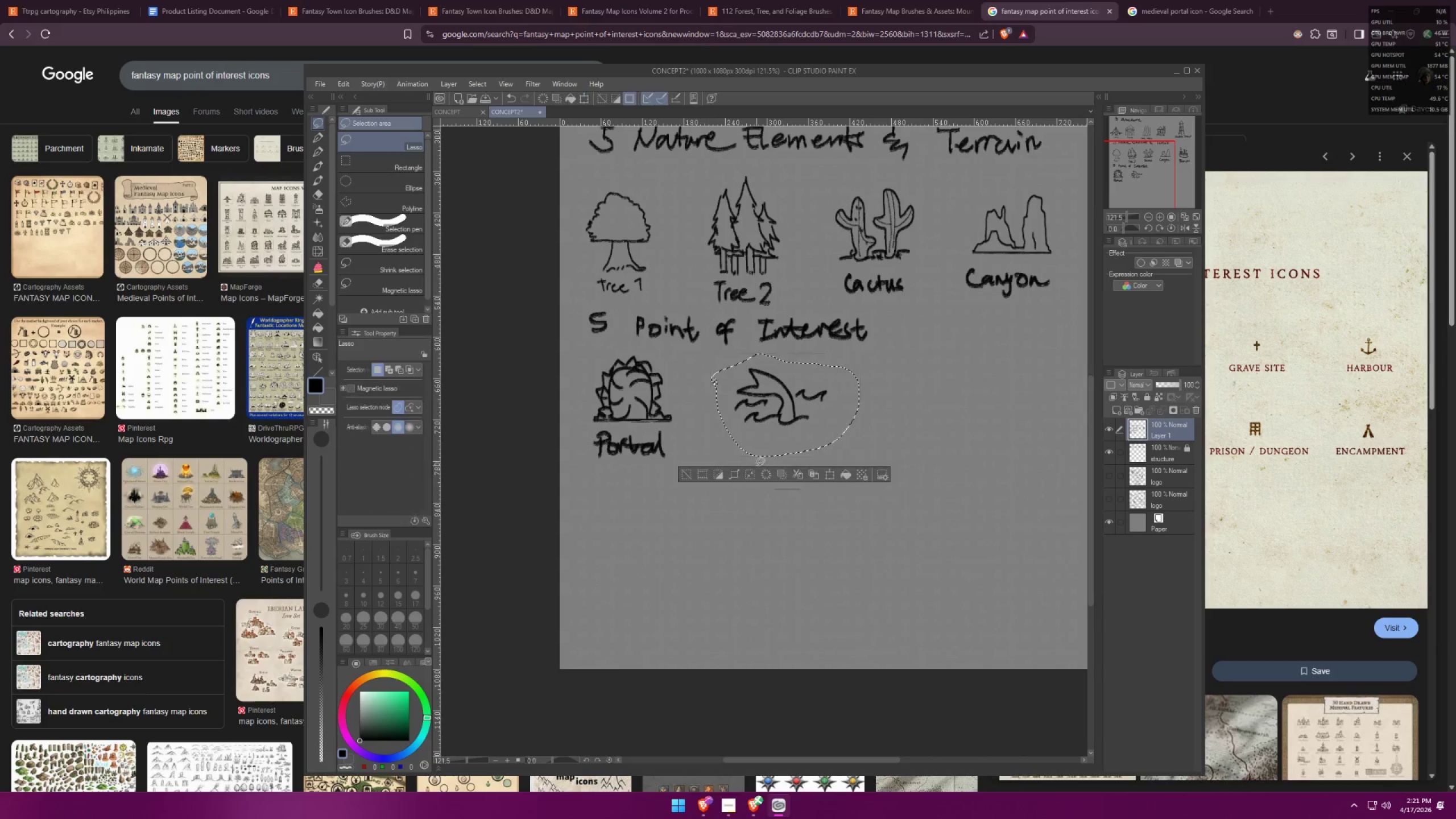 
key(Control+D)
 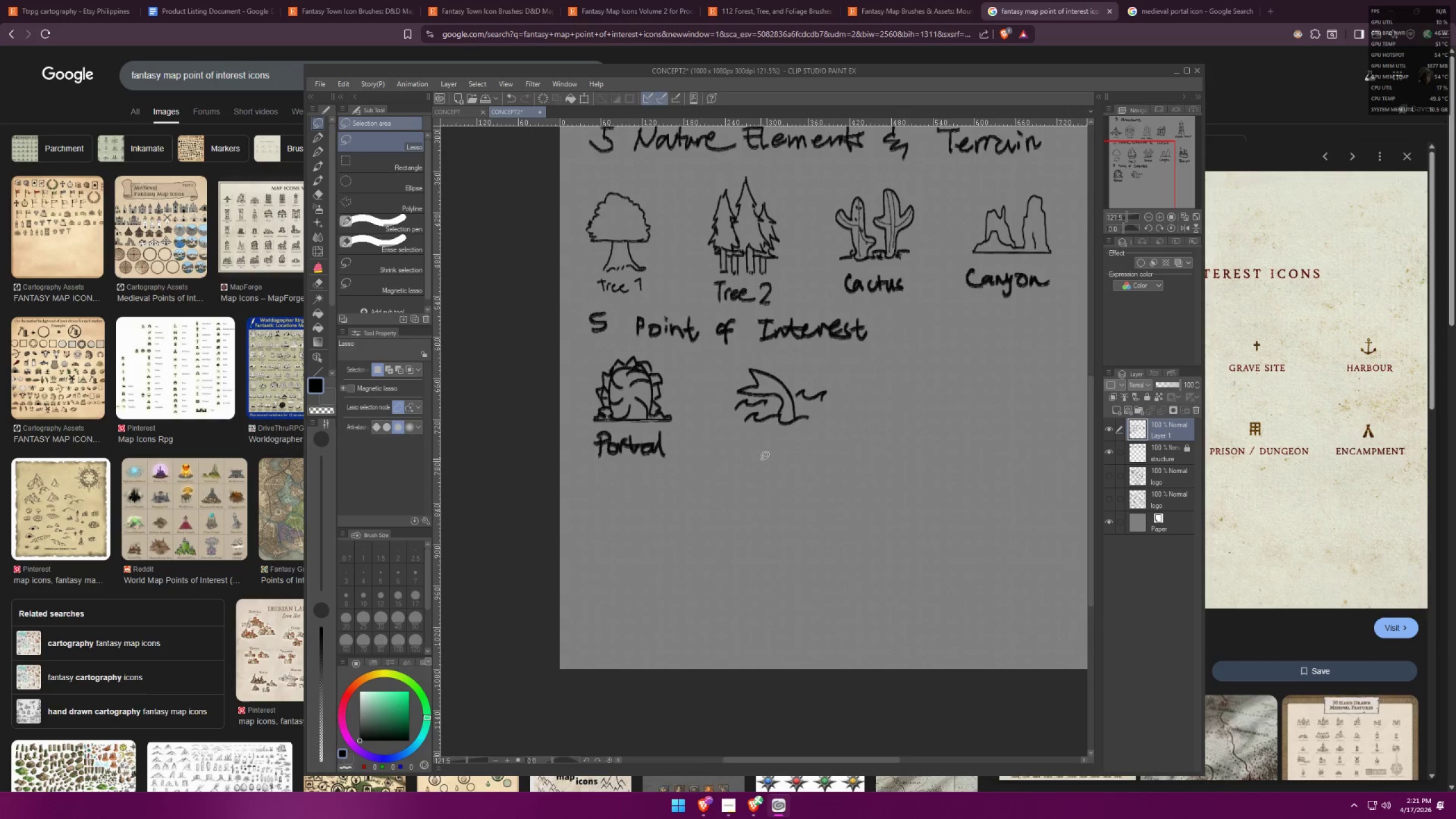 
scroll: coordinate [787, 435], scroll_direction: up, amount: 8.0
 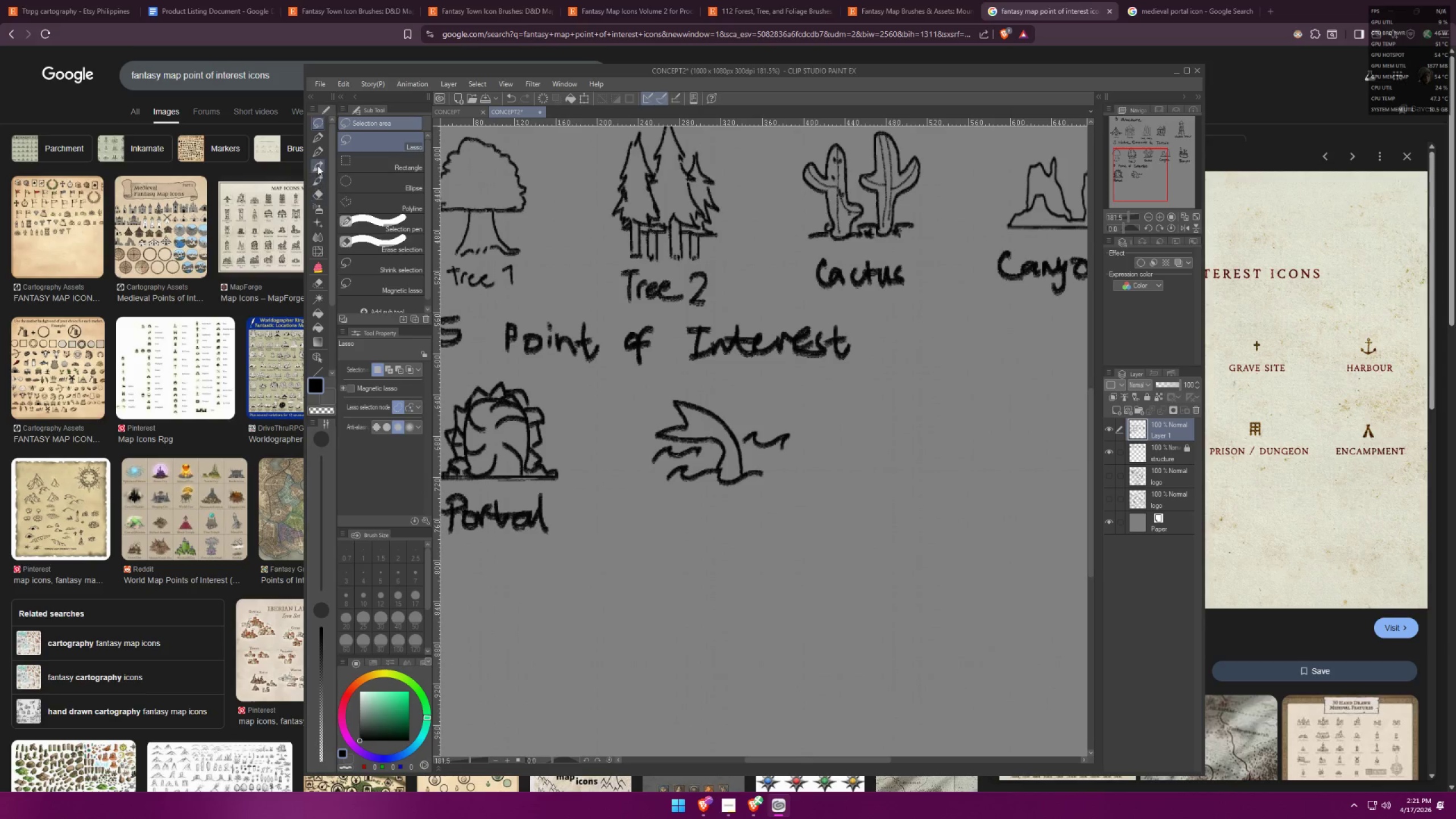 
left_click([316, 141])
 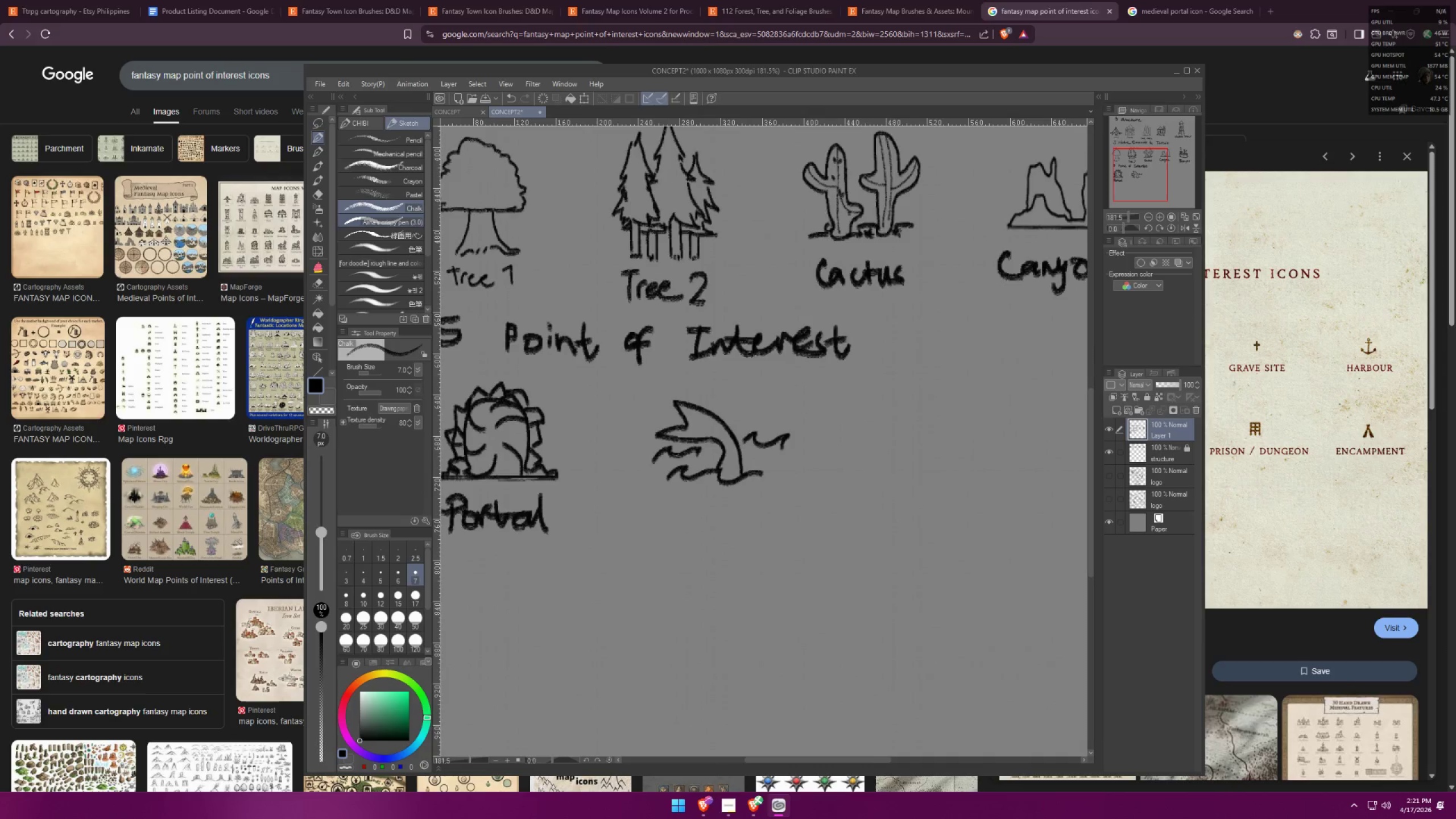 
left_click_drag(start_coordinate=[592, 593], to_coordinate=[652, 616])
 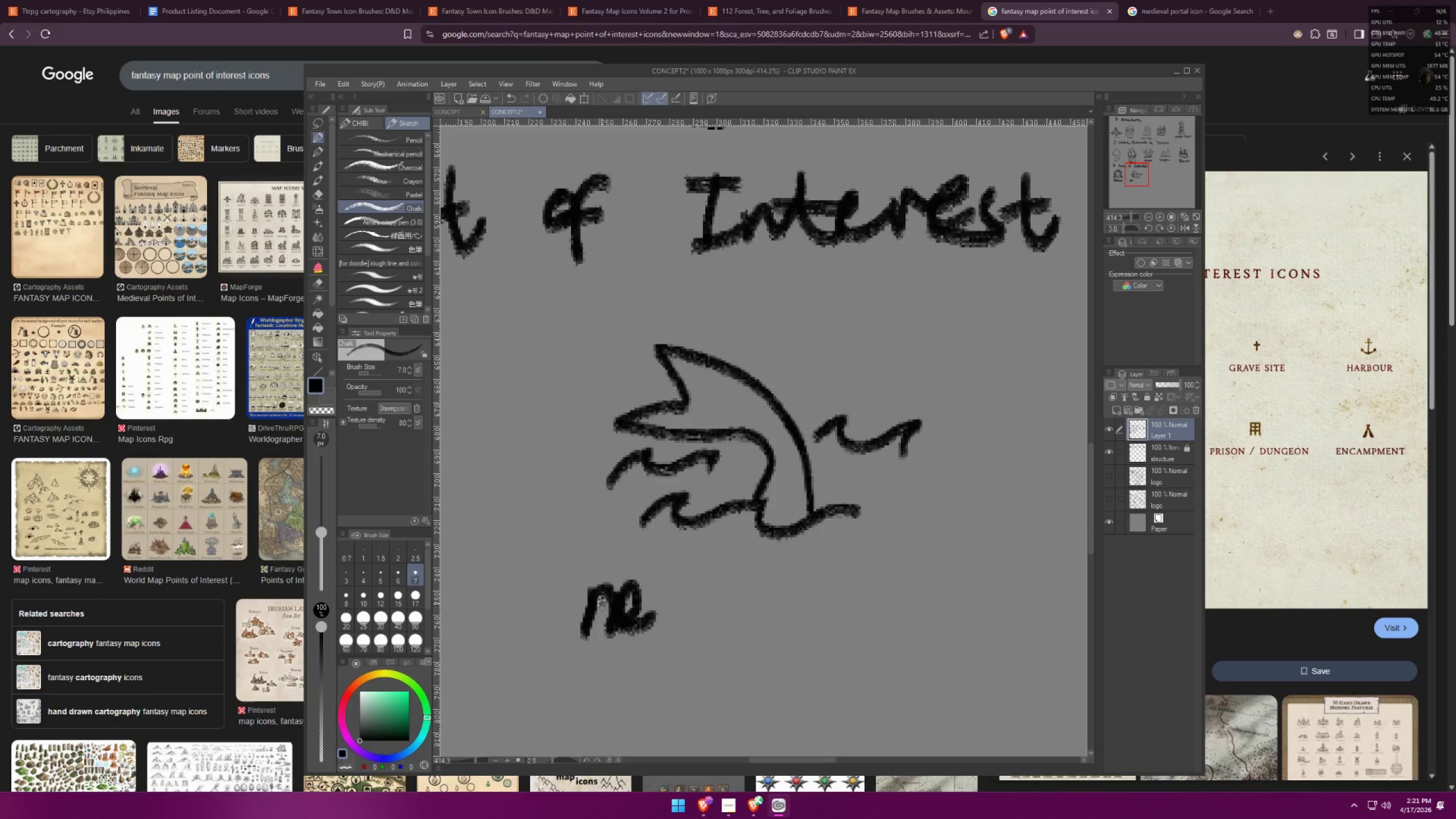 
scroll: coordinate [627, 540], scroll_direction: up, amount: 12.0
 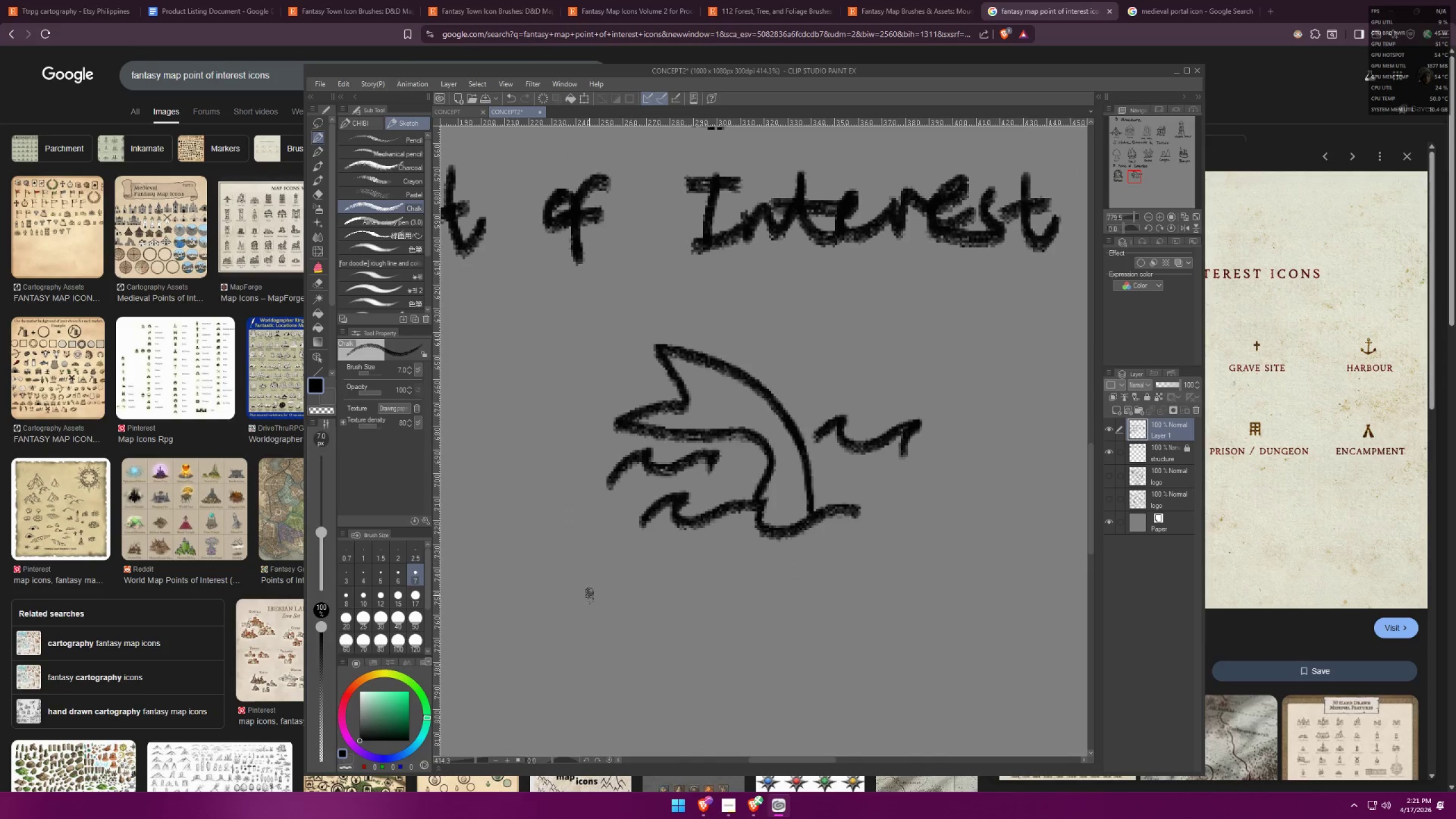 
left_click_drag(start_coordinate=[594, 590], to_coordinate=[551, 624])
 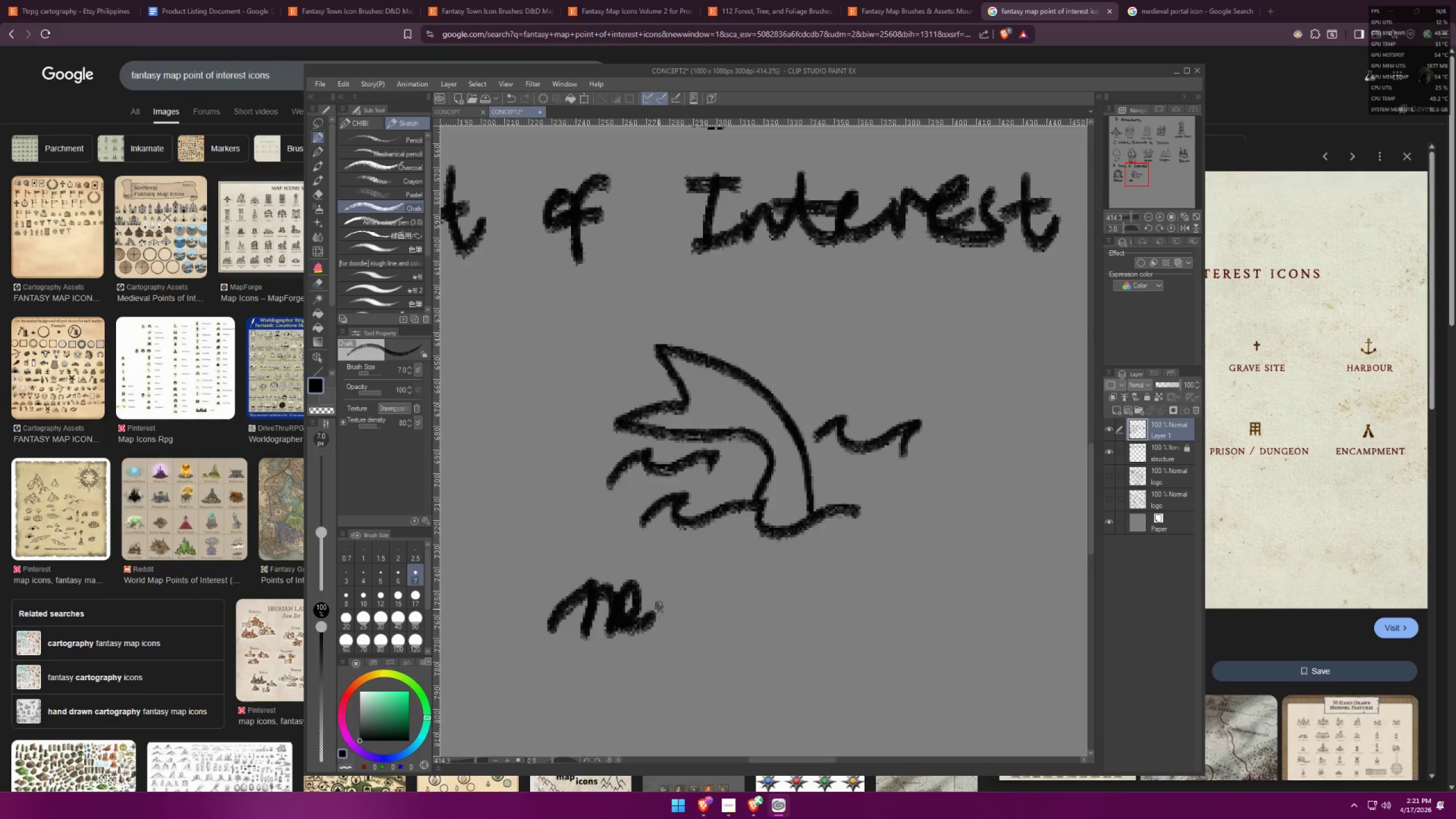 
left_click_drag(start_coordinate=[660, 606], to_coordinate=[691, 602])
 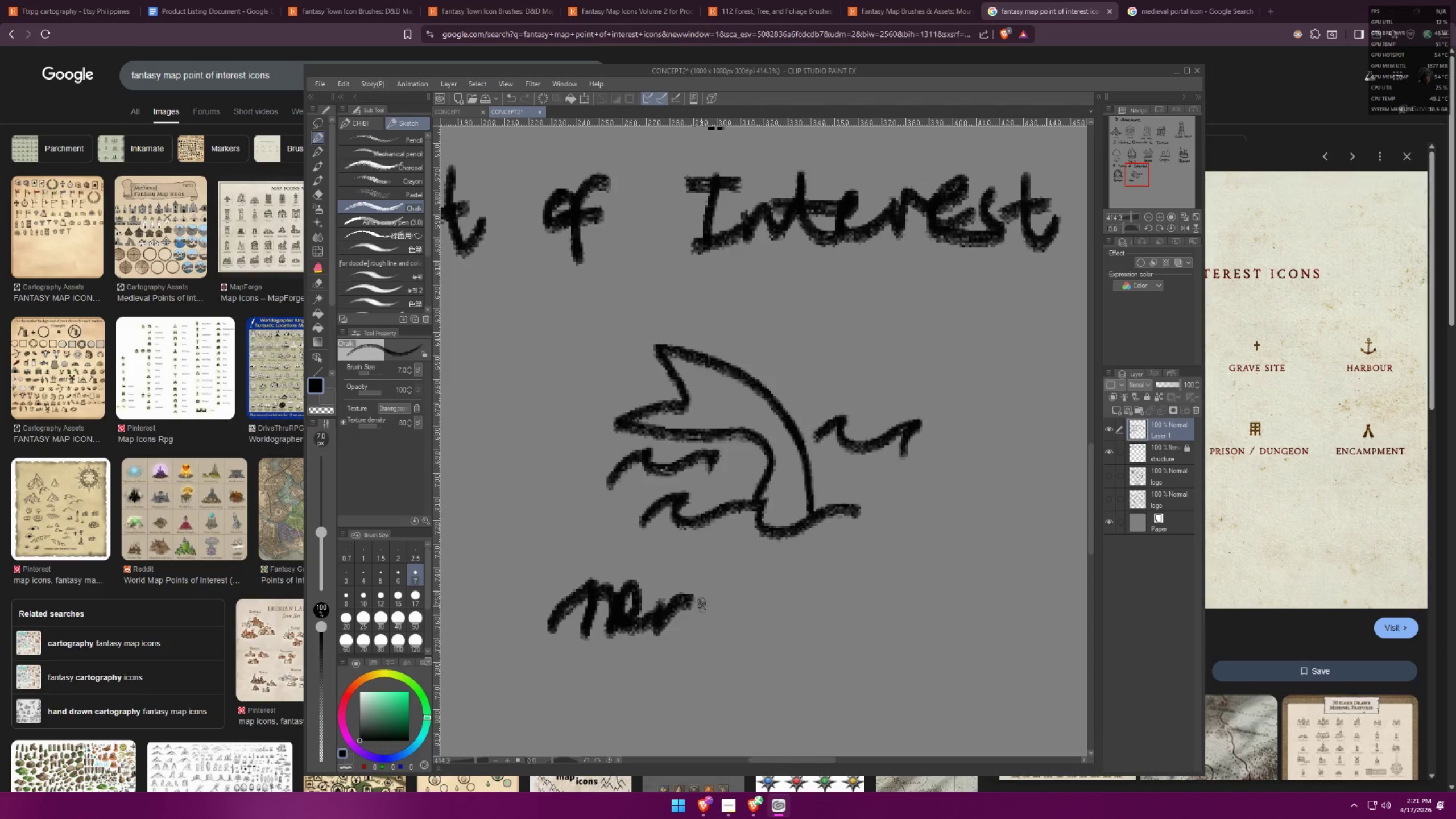 
left_click_drag(start_coordinate=[696, 606], to_coordinate=[701, 610])
 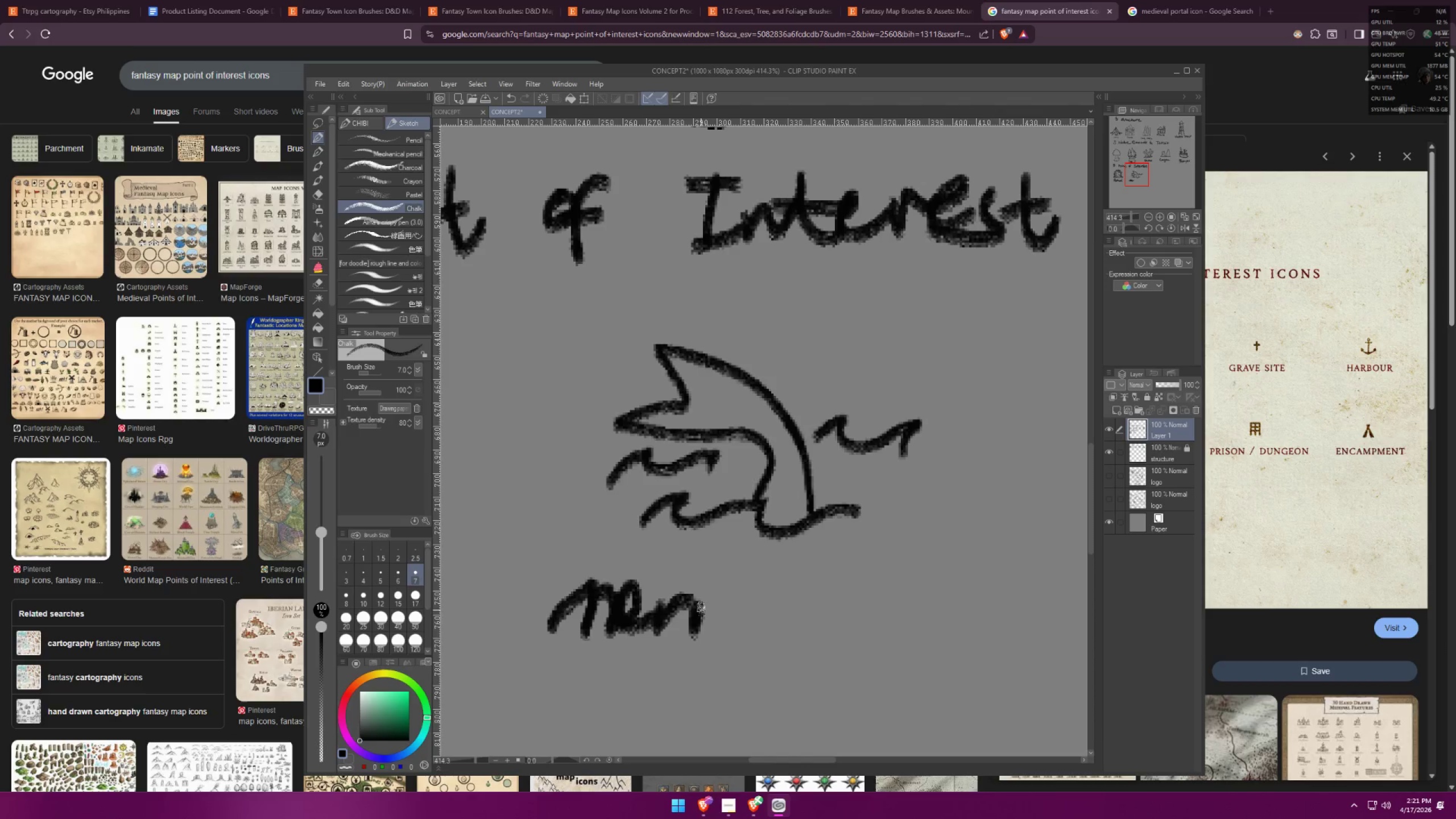 
left_click_drag(start_coordinate=[714, 605], to_coordinate=[749, 620])
 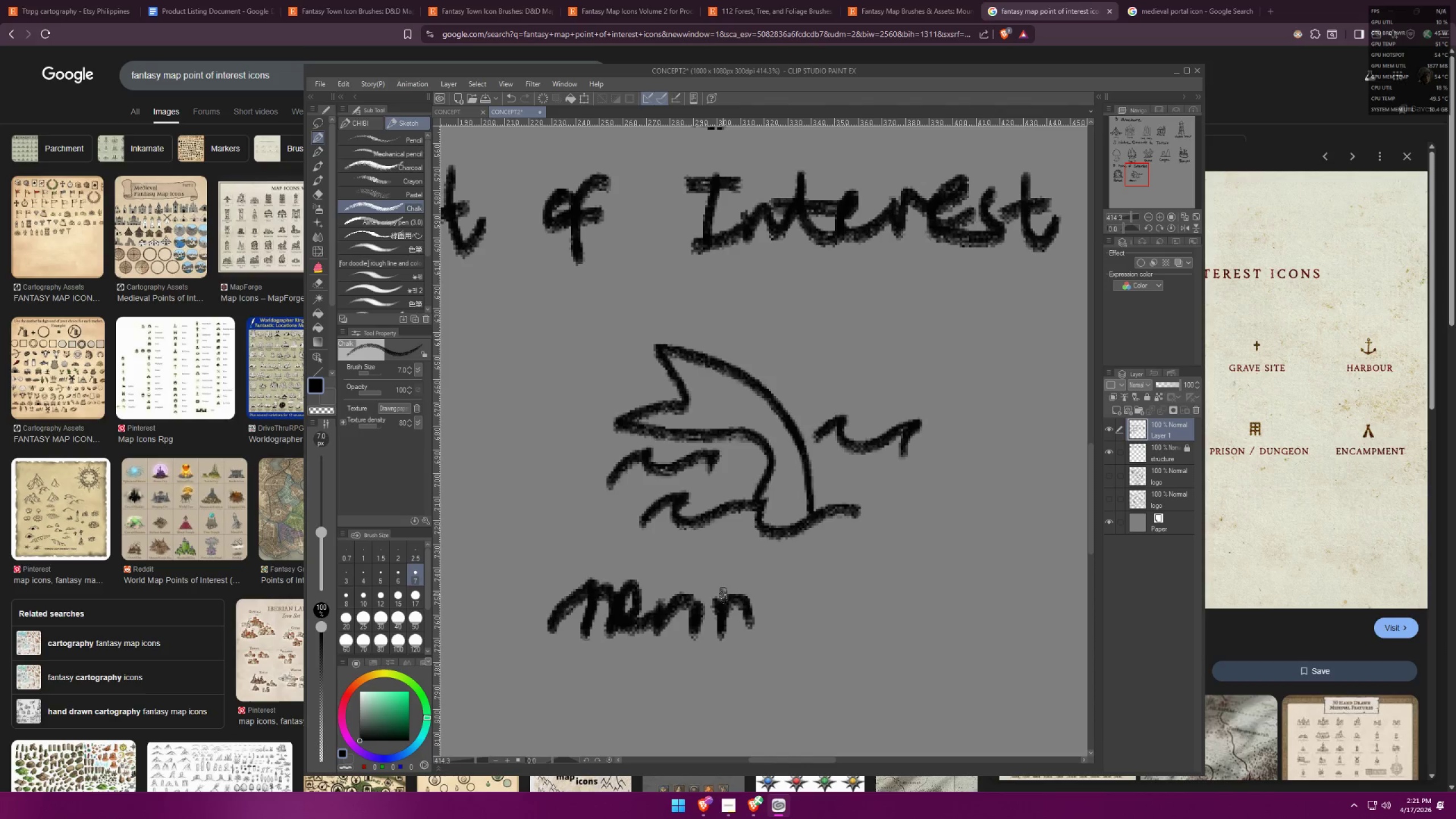 
left_click_drag(start_coordinate=[718, 599], to_coordinate=[696, 608])
 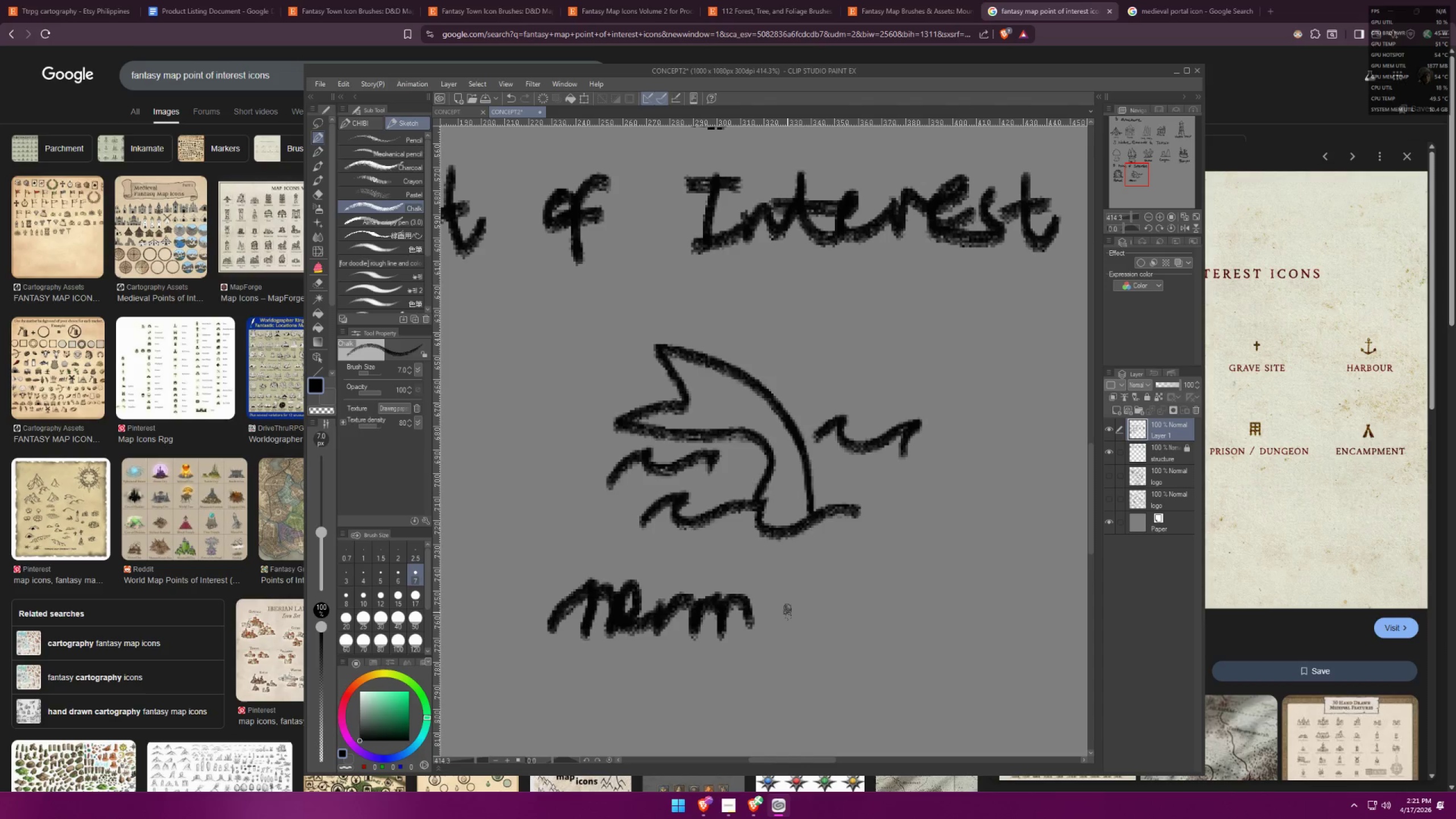 
left_click_drag(start_coordinate=[787, 607], to_coordinate=[832, 611])
 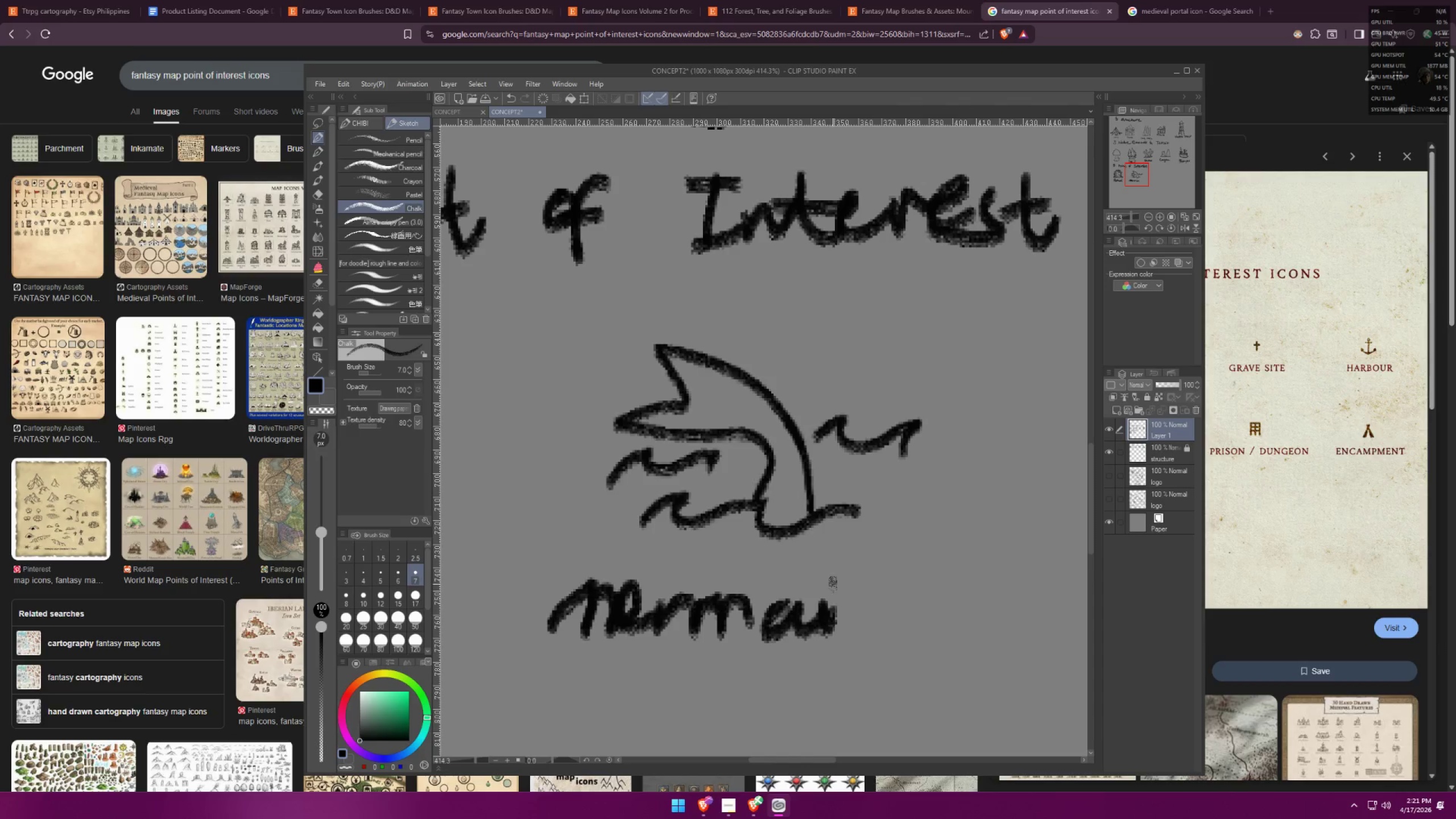 
left_click_drag(start_coordinate=[832, 576], to_coordinate=[835, 579])
 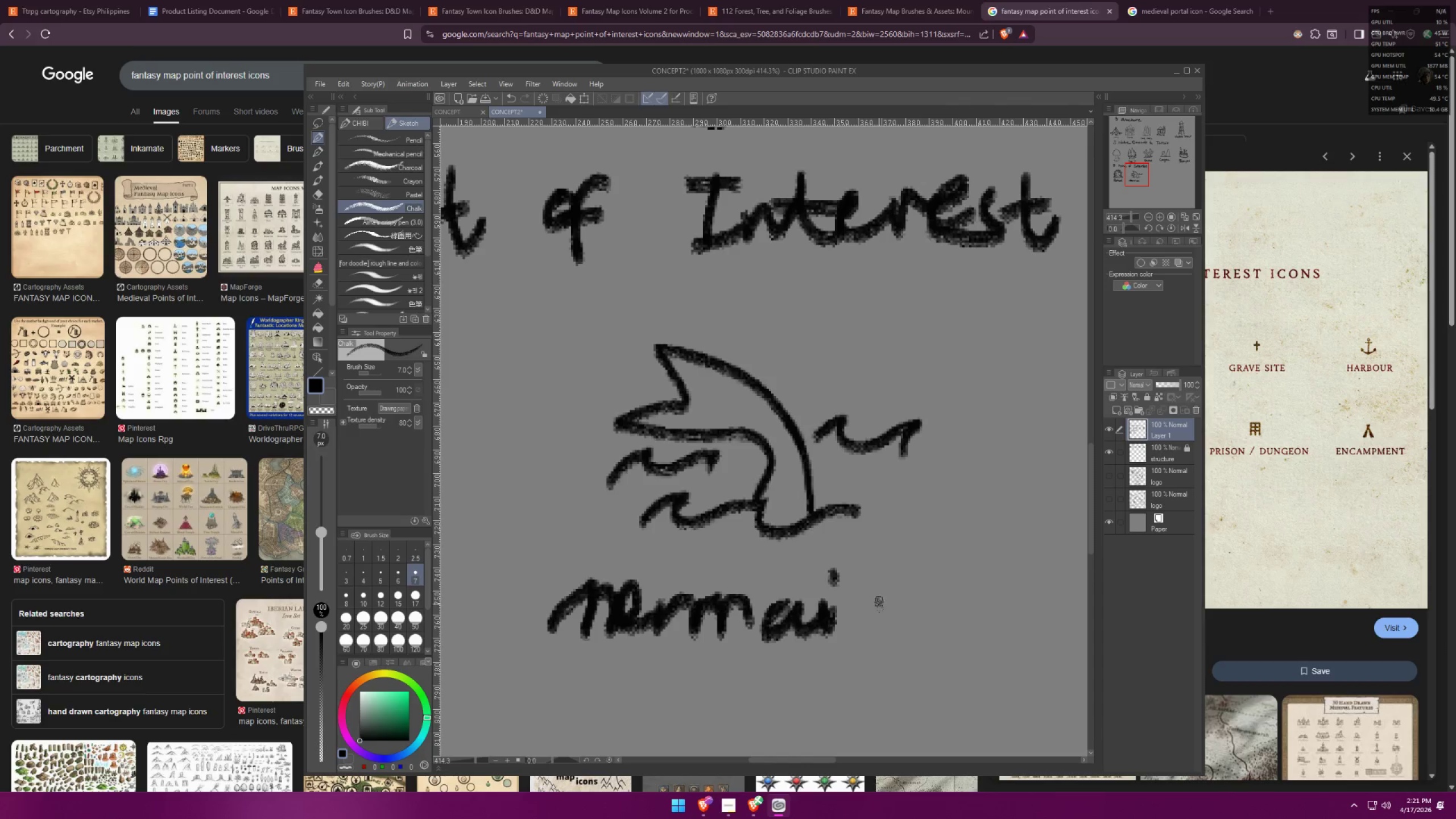 
left_click_drag(start_coordinate=[879, 604], to_coordinate=[900, 614])
 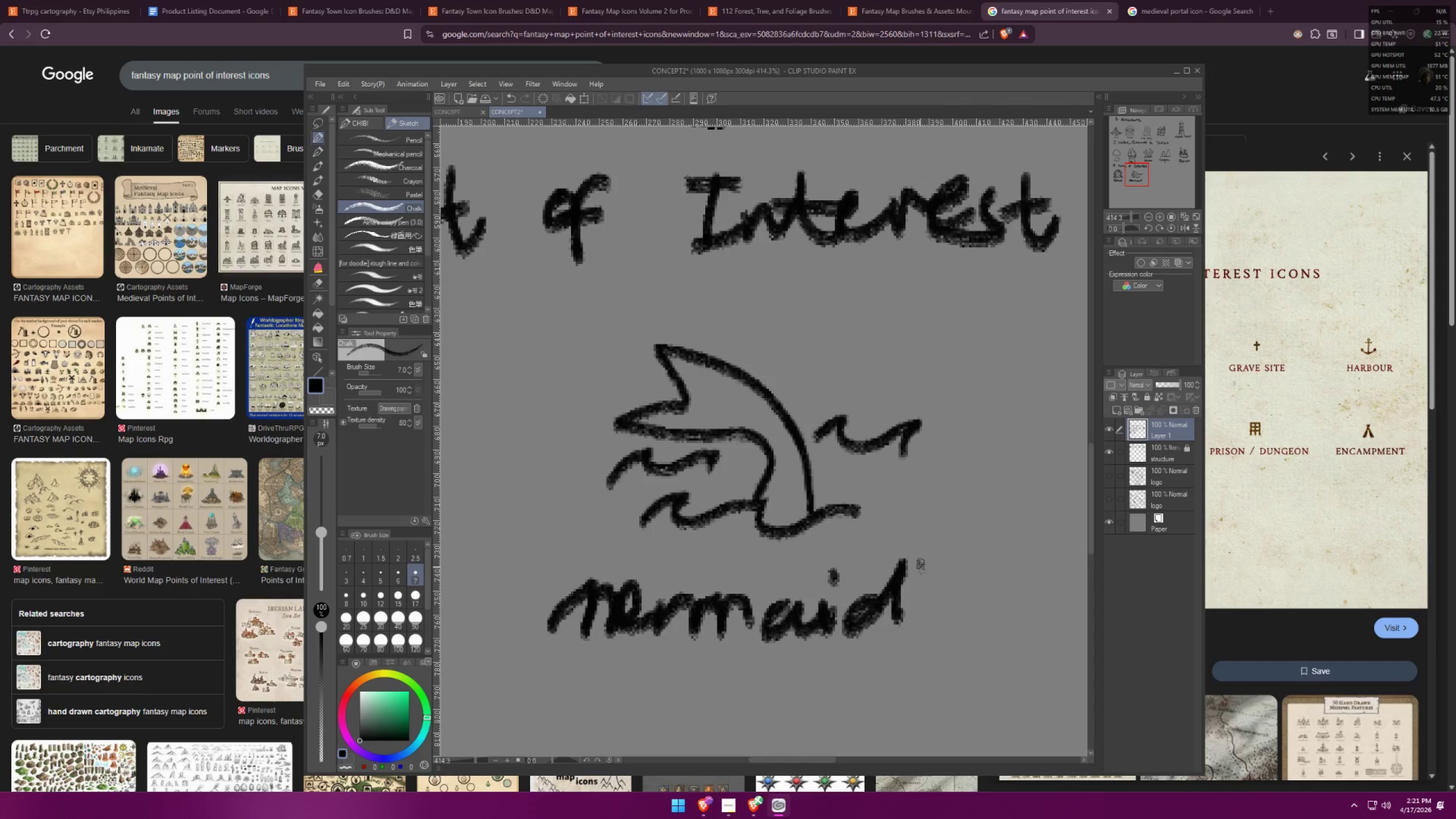 
left_click_drag(start_coordinate=[920, 553], to_coordinate=[915, 583])
 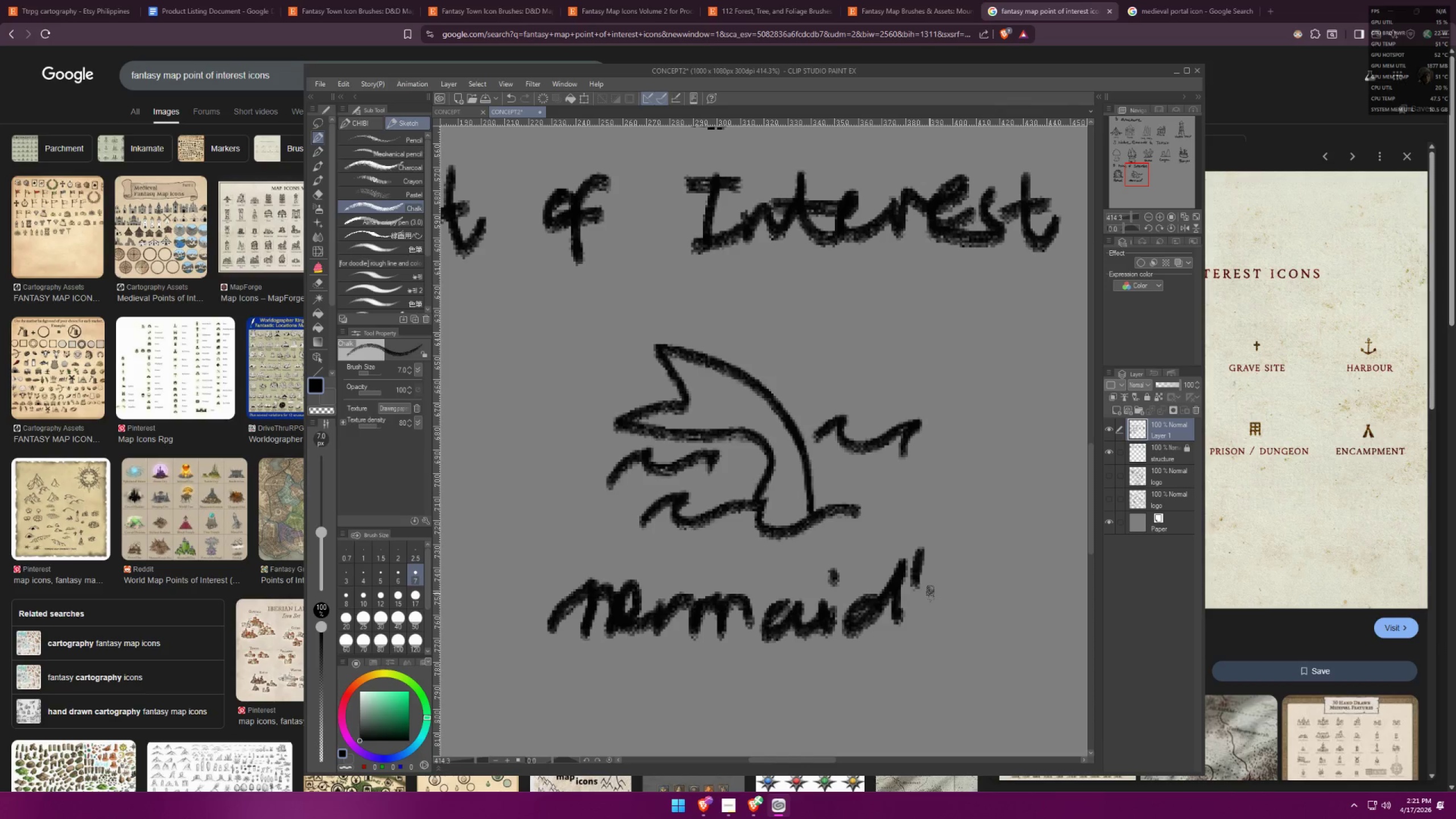 
left_click_drag(start_coordinate=[940, 610], to_coordinate=[891, 627])
 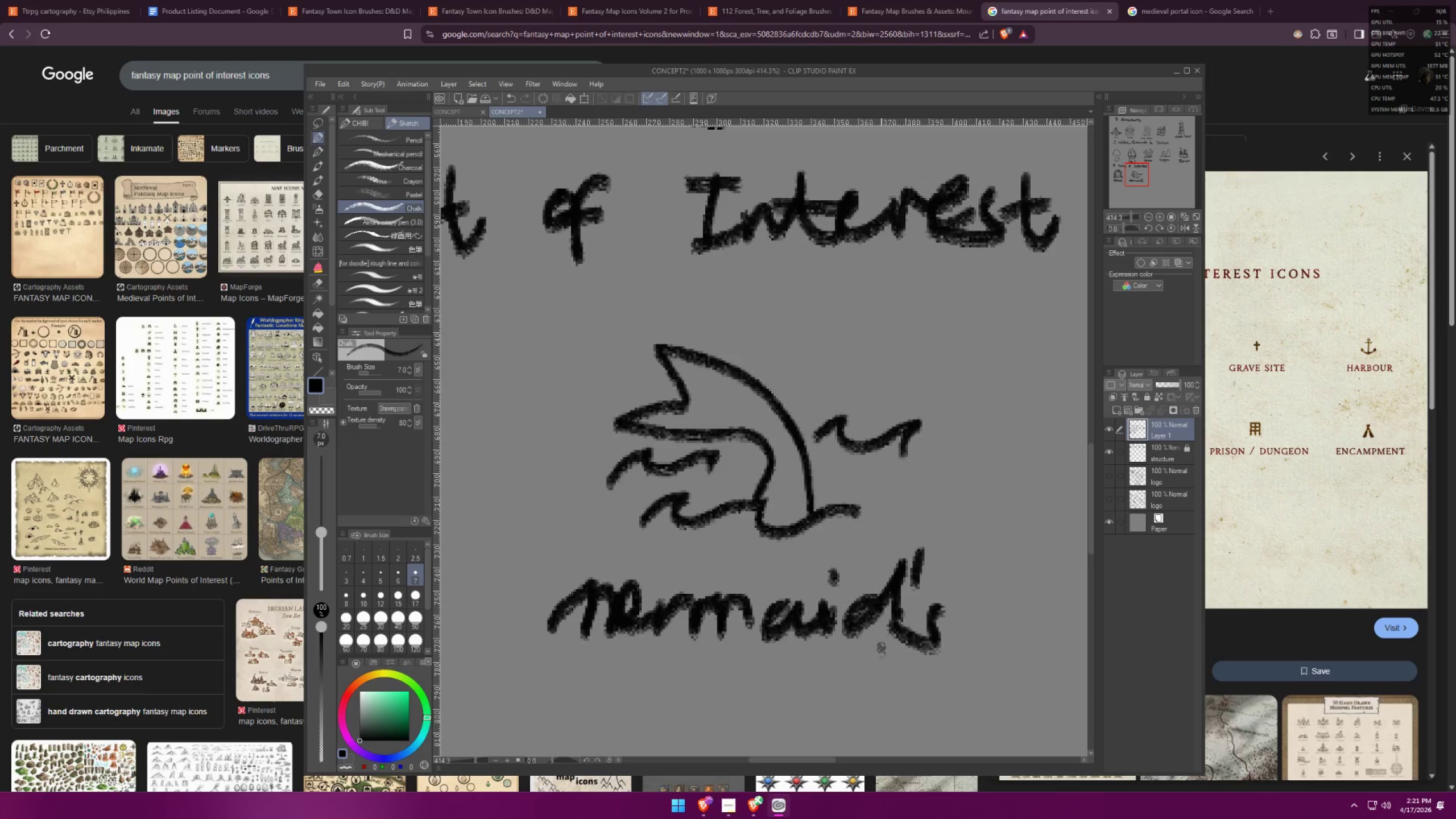 
key(Space)
 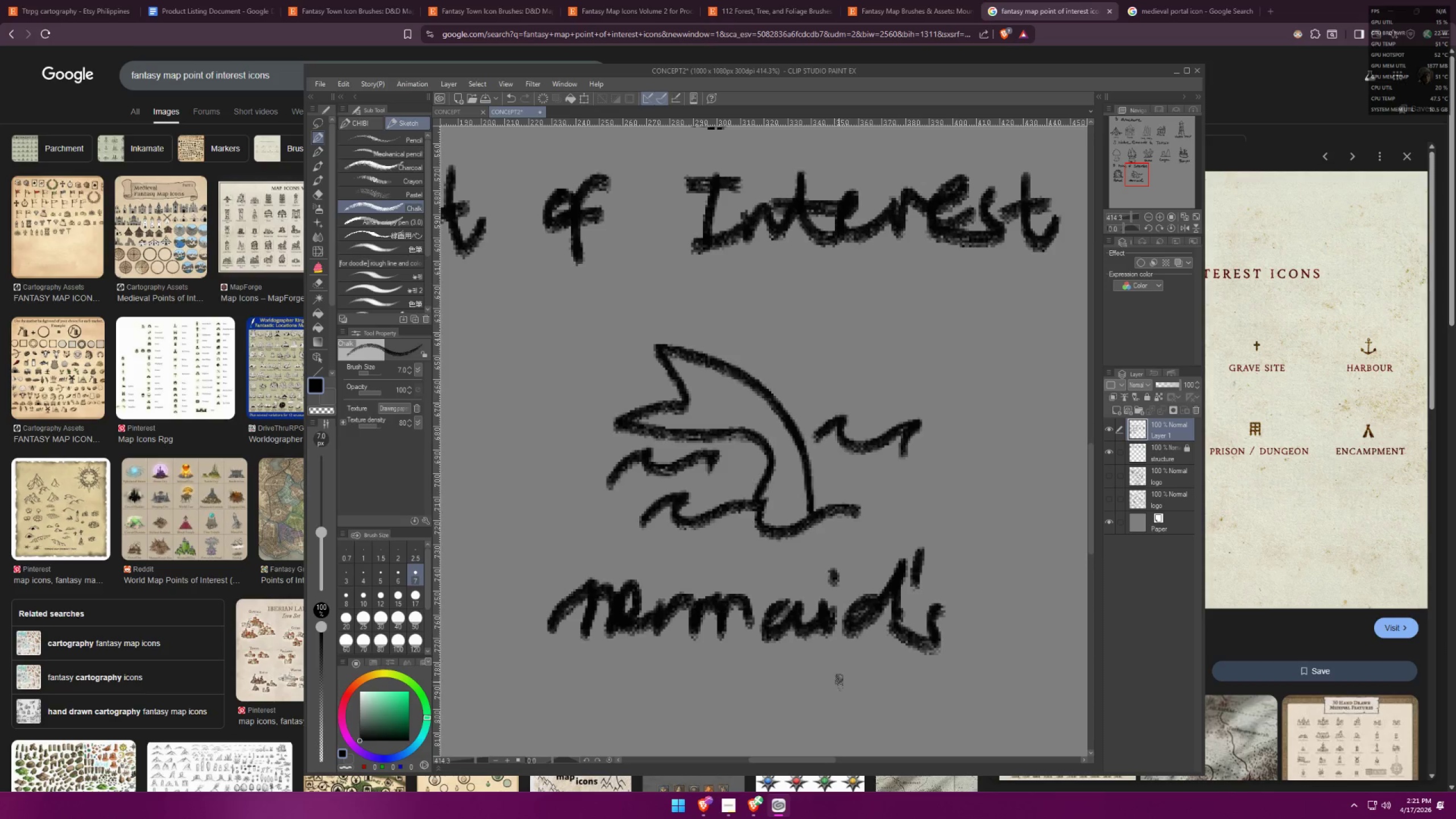 
left_click_drag(start_coordinate=[824, 676], to_coordinate=[800, 585])
 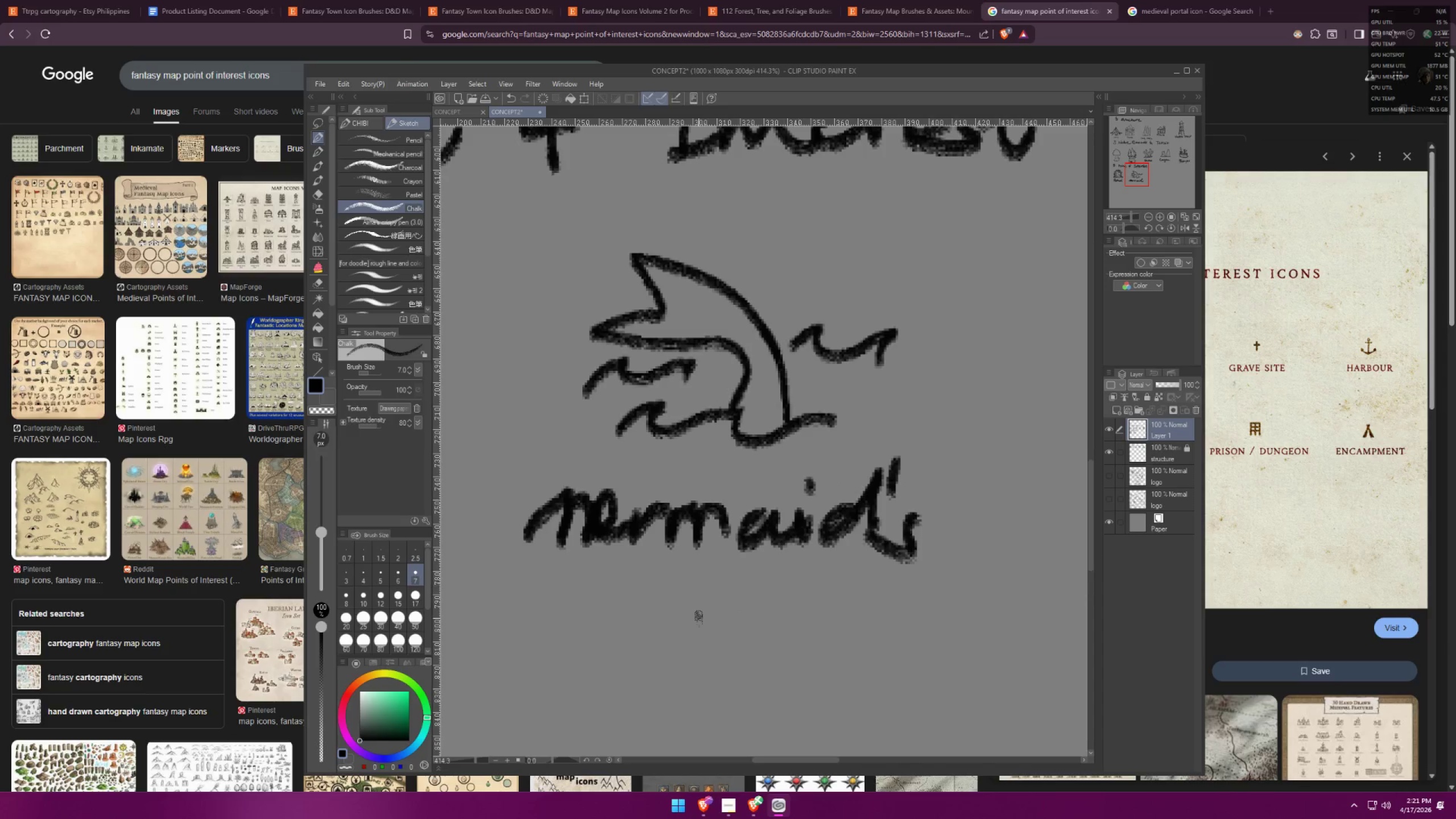 
left_click_drag(start_coordinate=[693, 614], to_coordinate=[699, 626])
 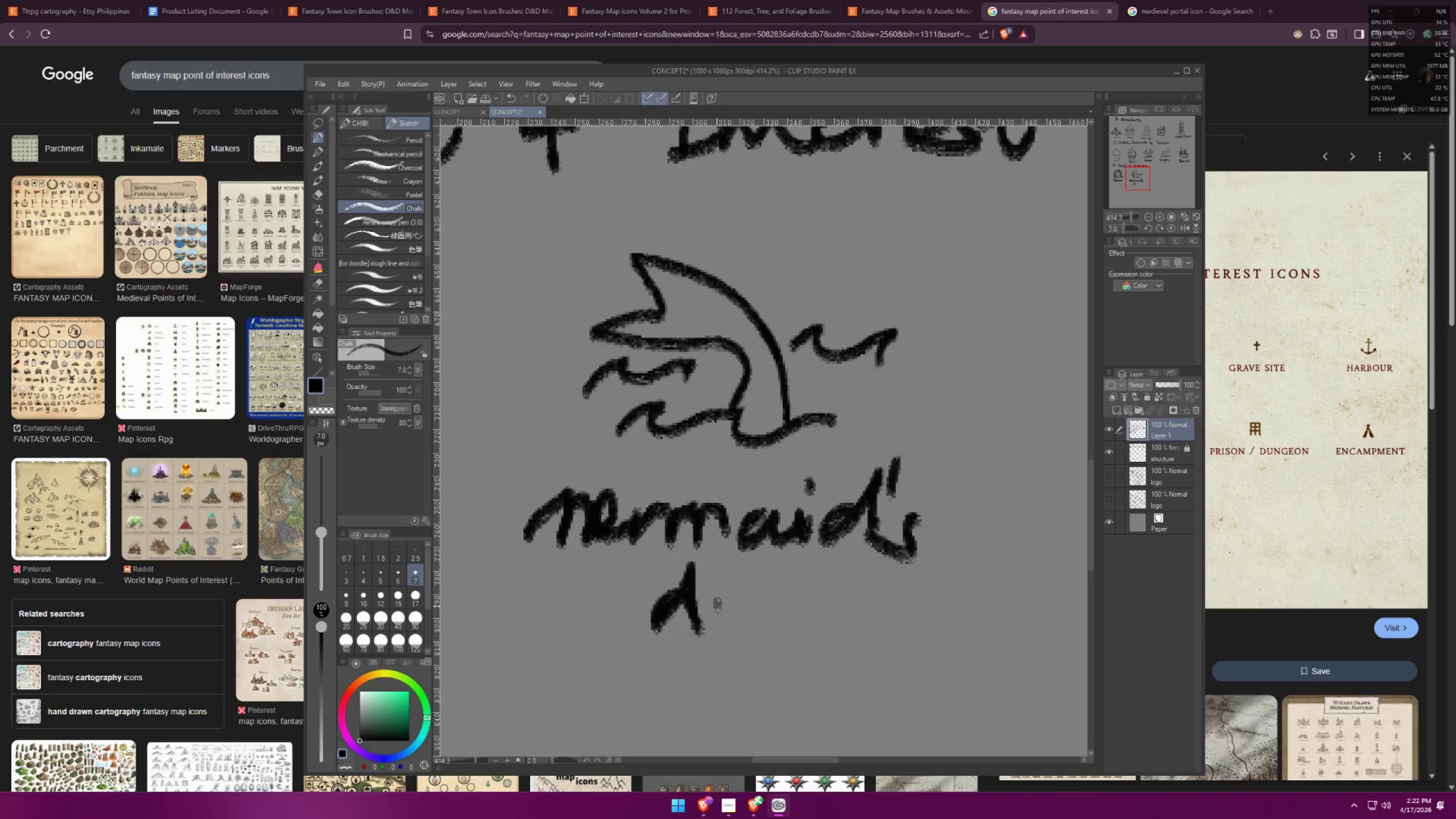 
key(Control+ControlLeft)
 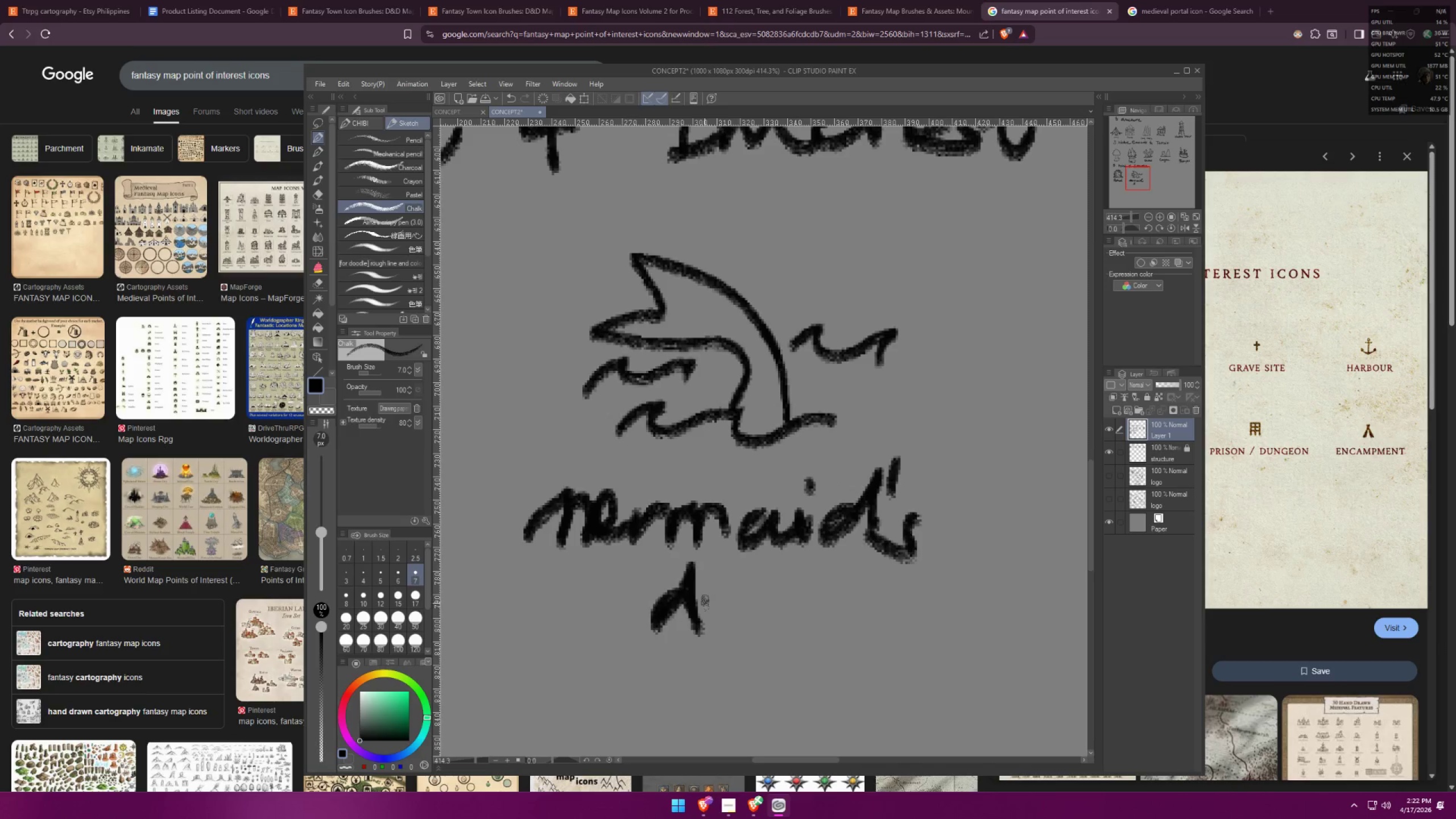 
key(Control+Z)
 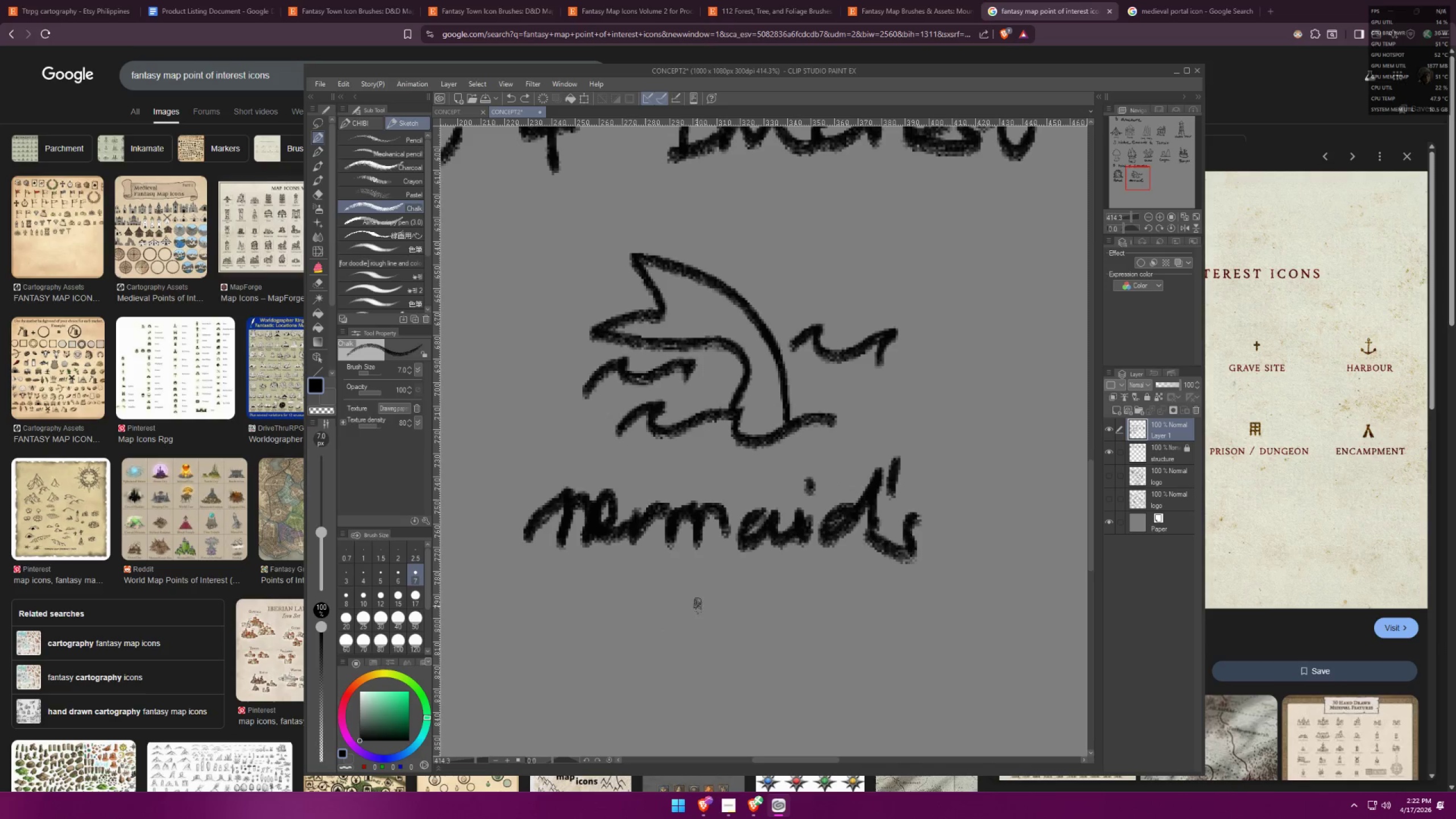 
left_click_drag(start_coordinate=[687, 602], to_coordinate=[796, 610])
 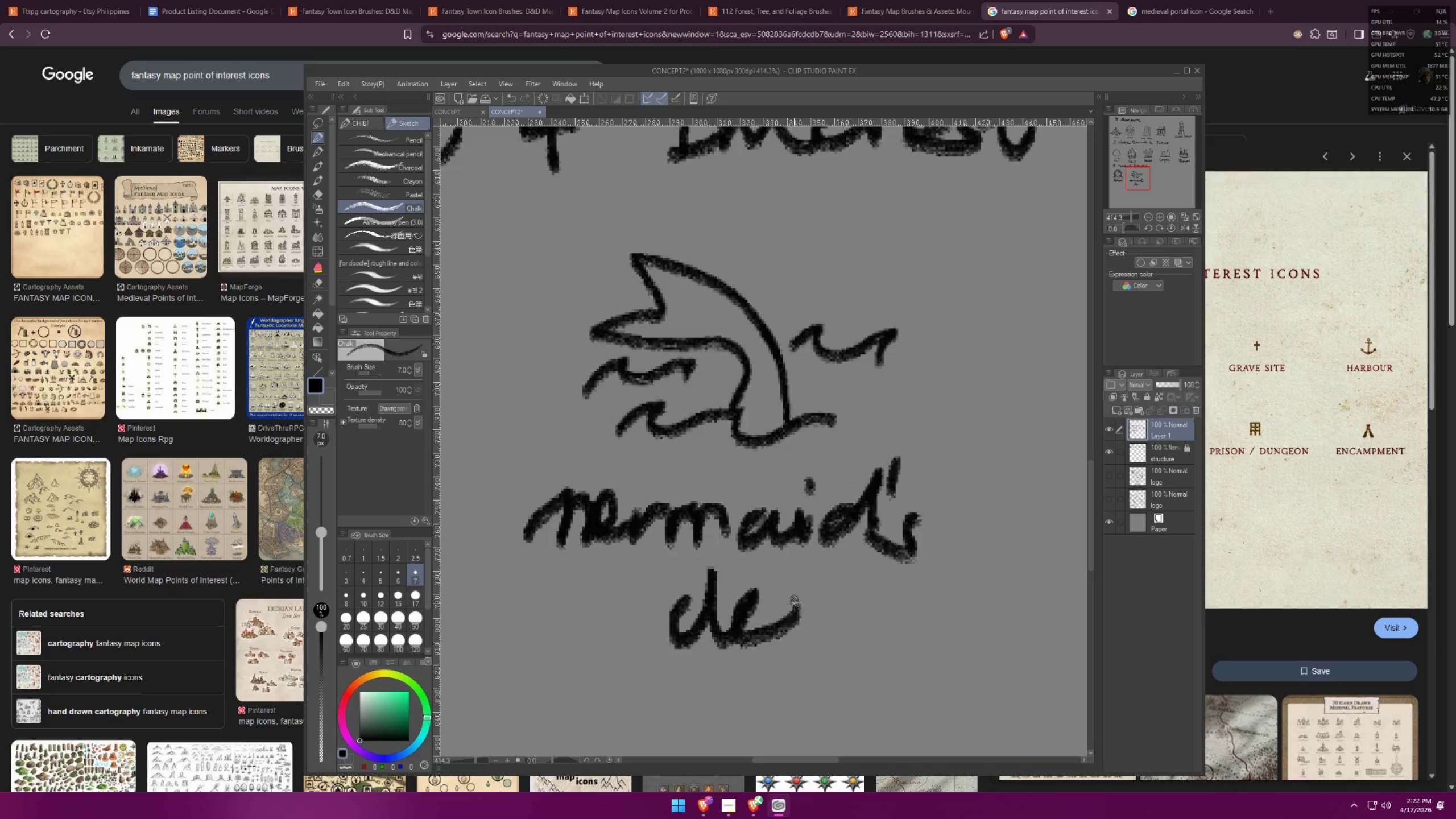 
left_click_drag(start_coordinate=[795, 604], to_coordinate=[836, 627])
 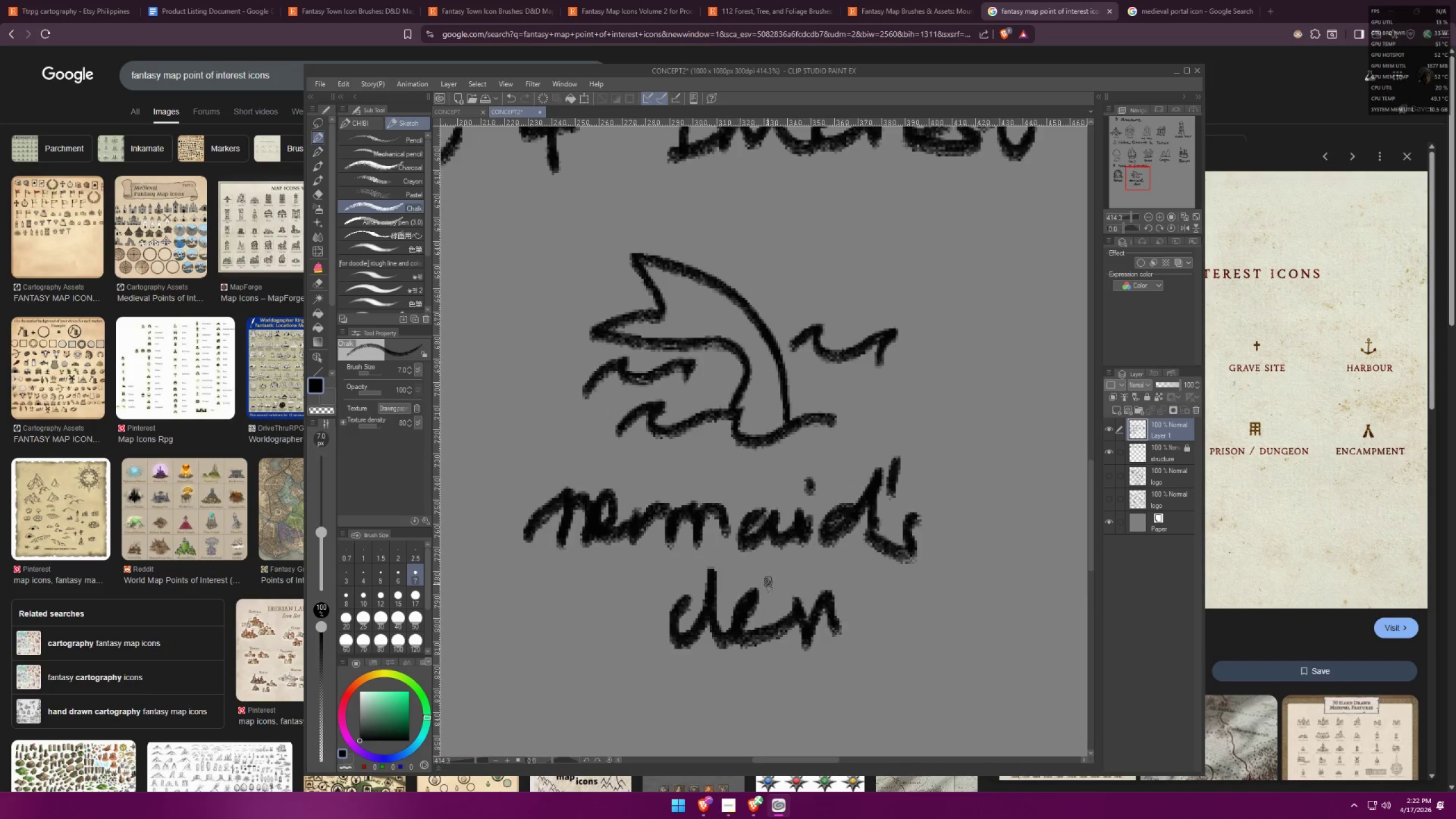 
hold_key(key=Space, duration=0.5)
 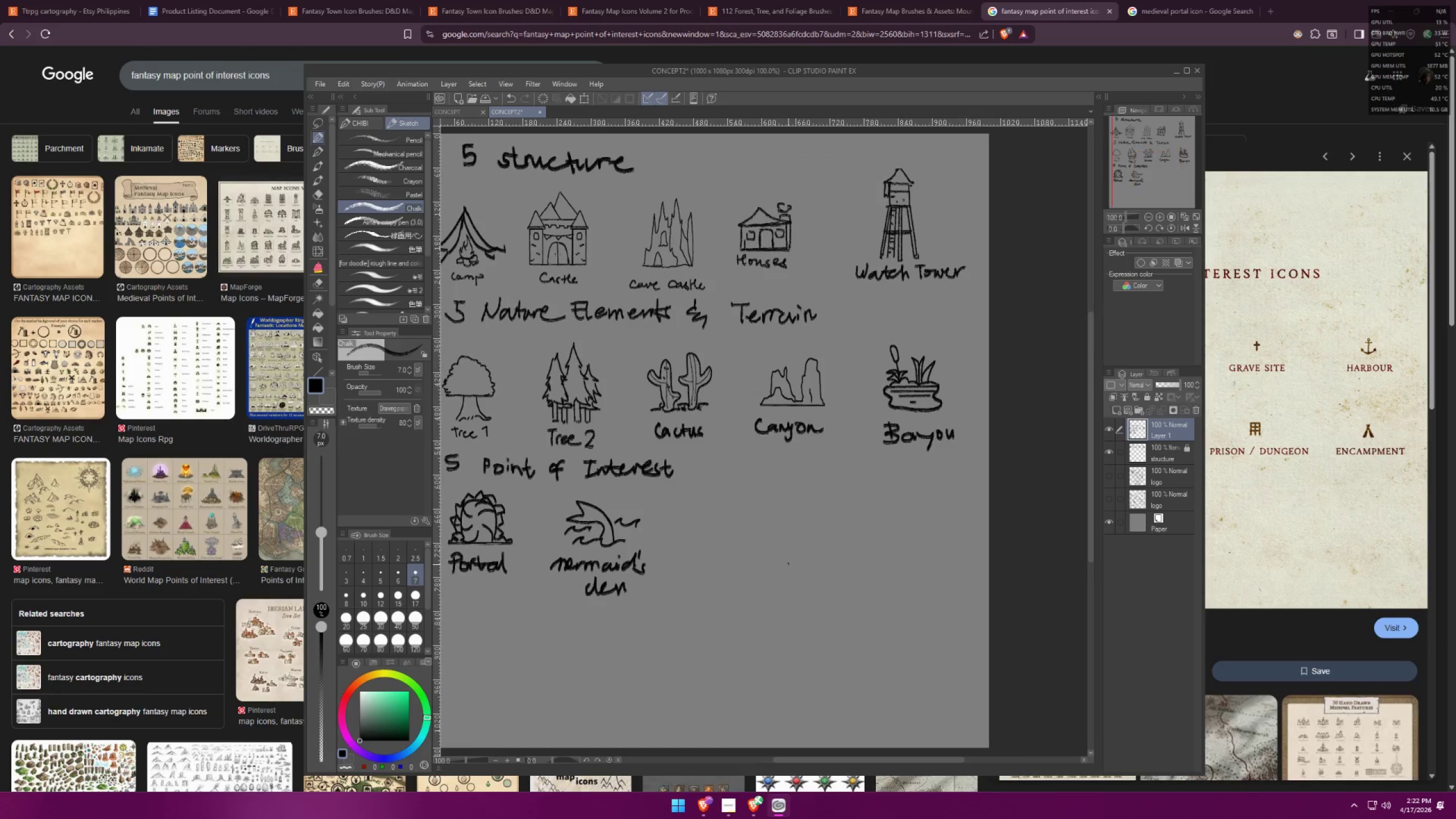 
left_click_drag(start_coordinate=[802, 573], to_coordinate=[576, 584])
 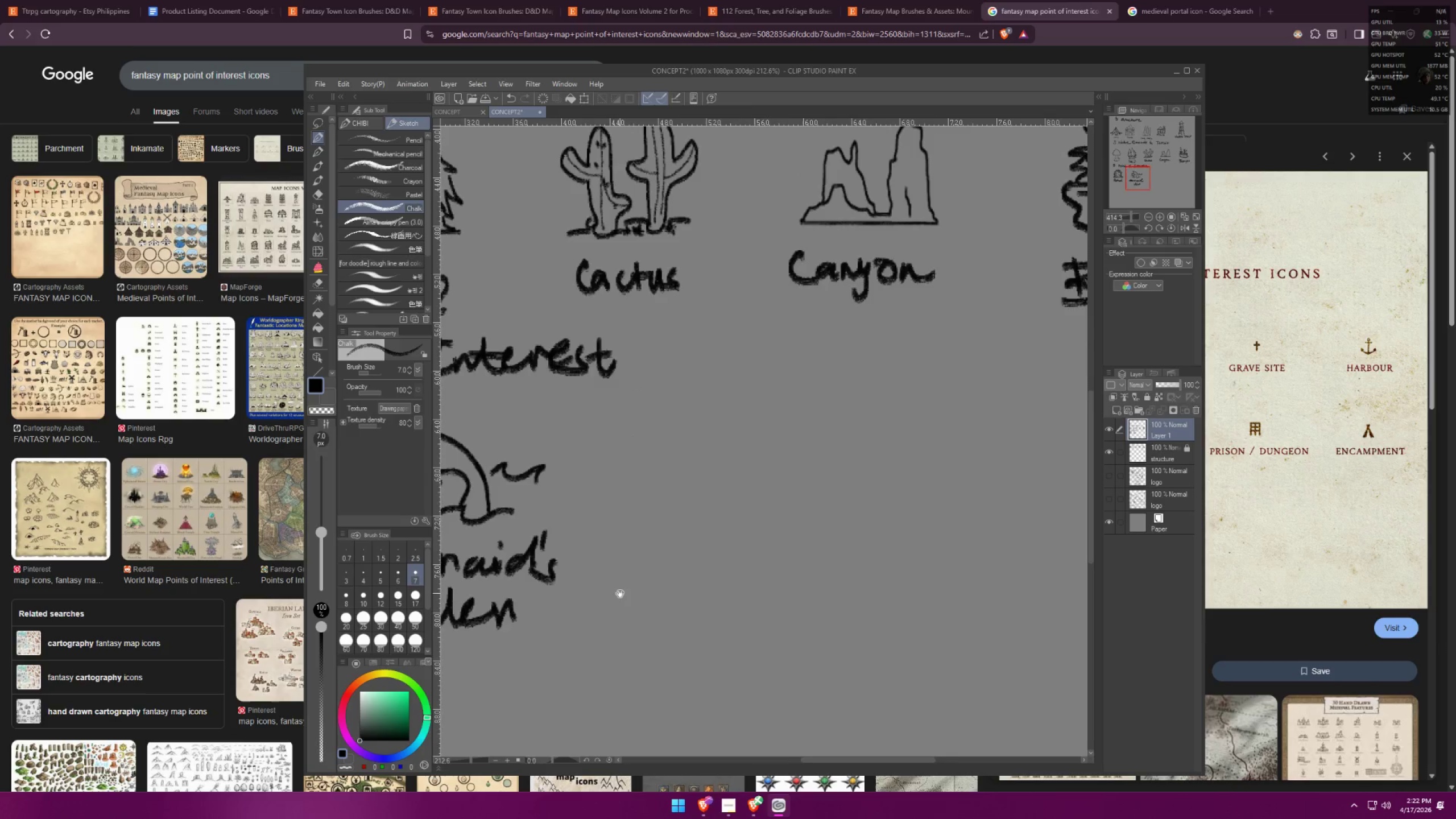 
scroll: coordinate [644, 583], scroll_direction: down, amount: 7.0
 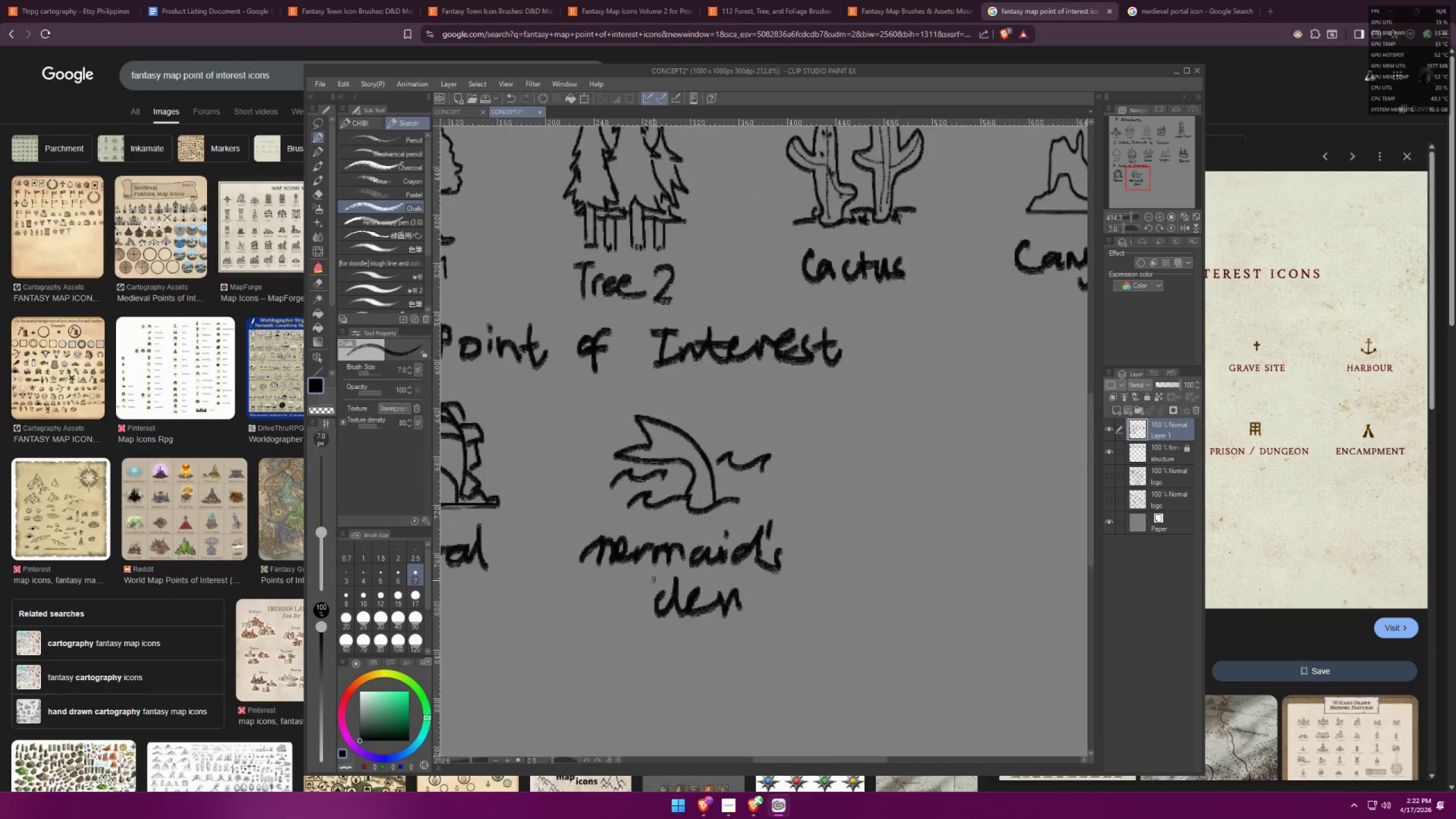 
key(Alt+AltLeft)
 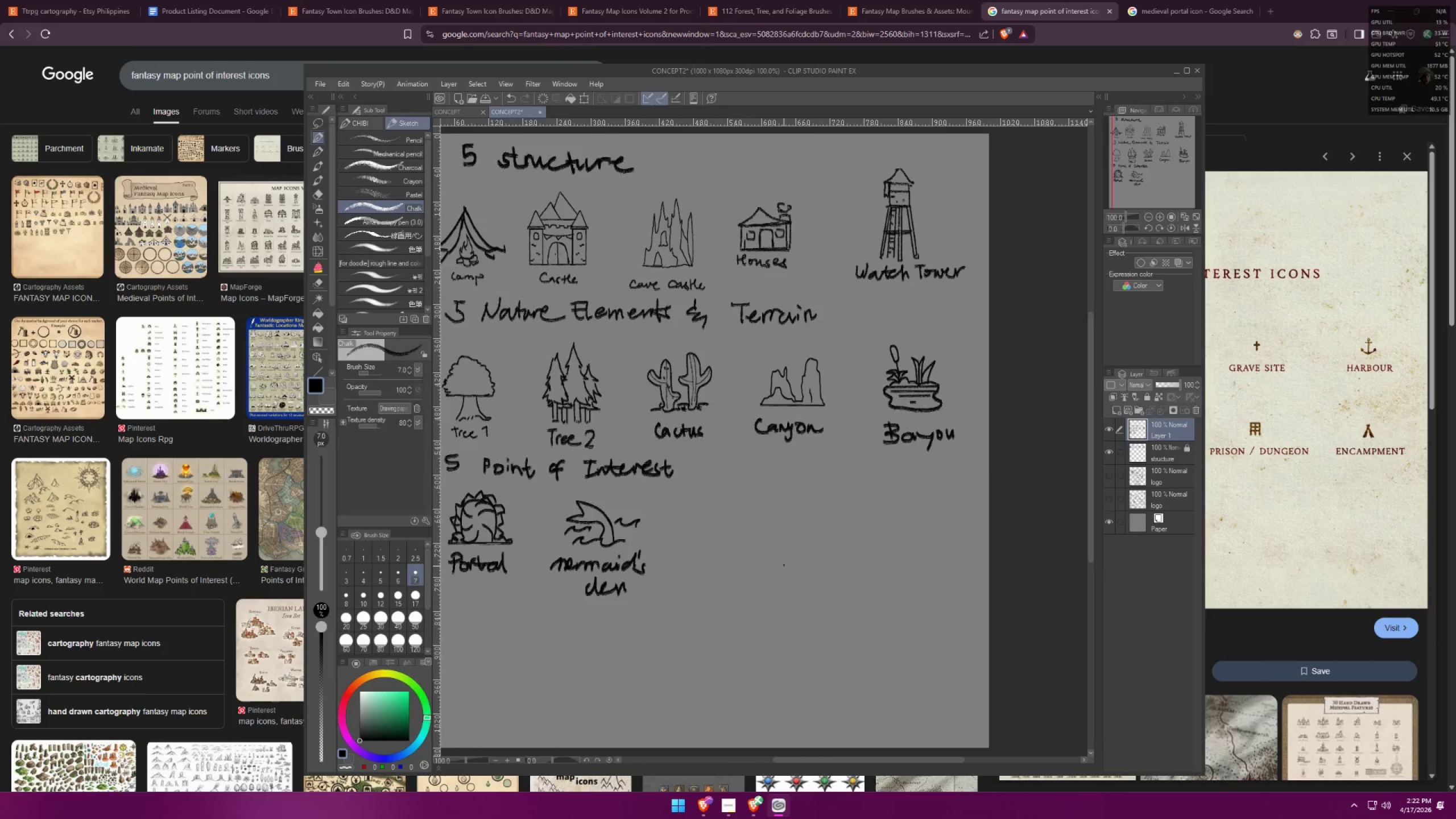 
key(Alt+Tab)
 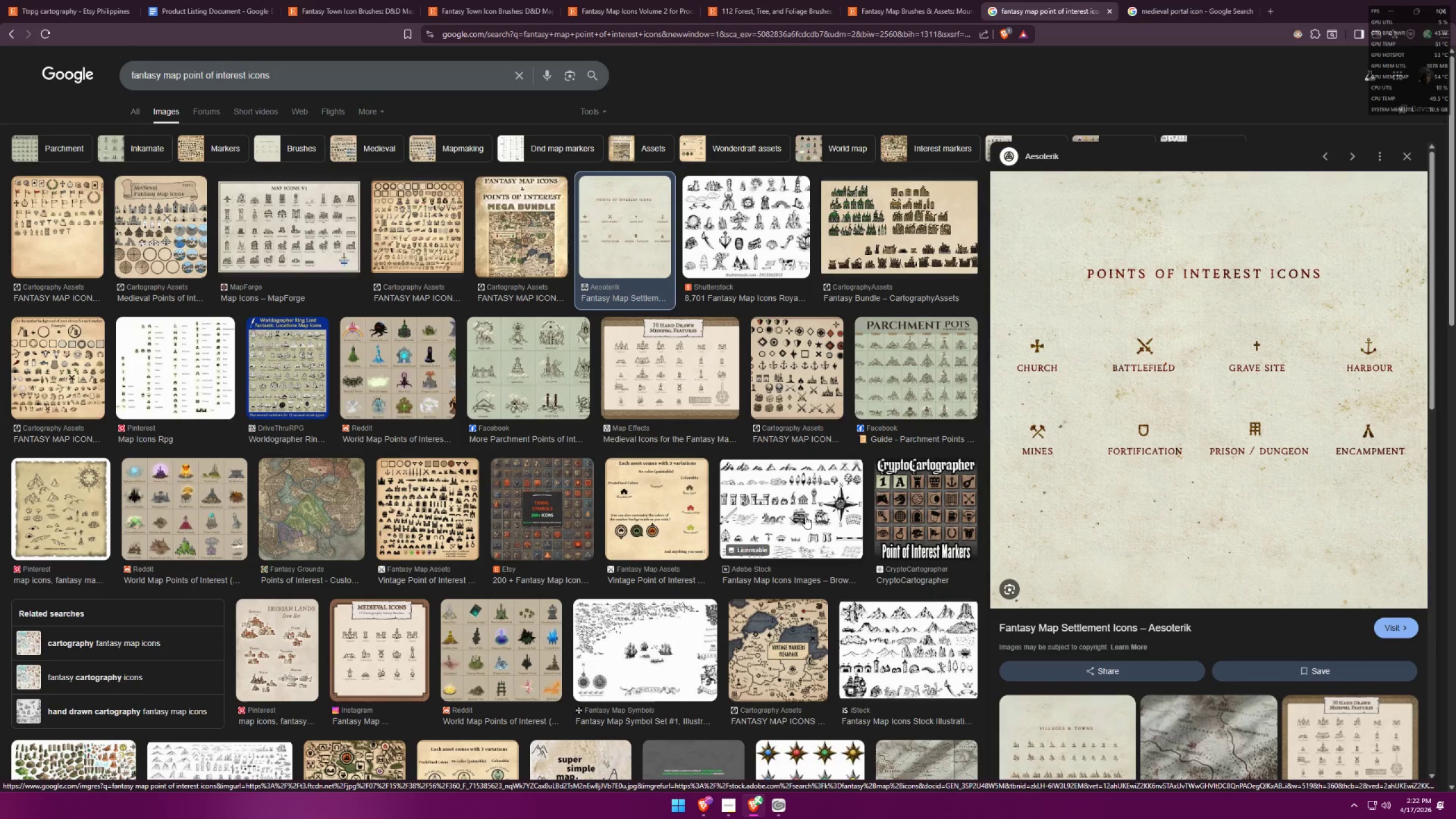 
scroll: coordinate [779, 563], scroll_direction: down, amount: 8.0
 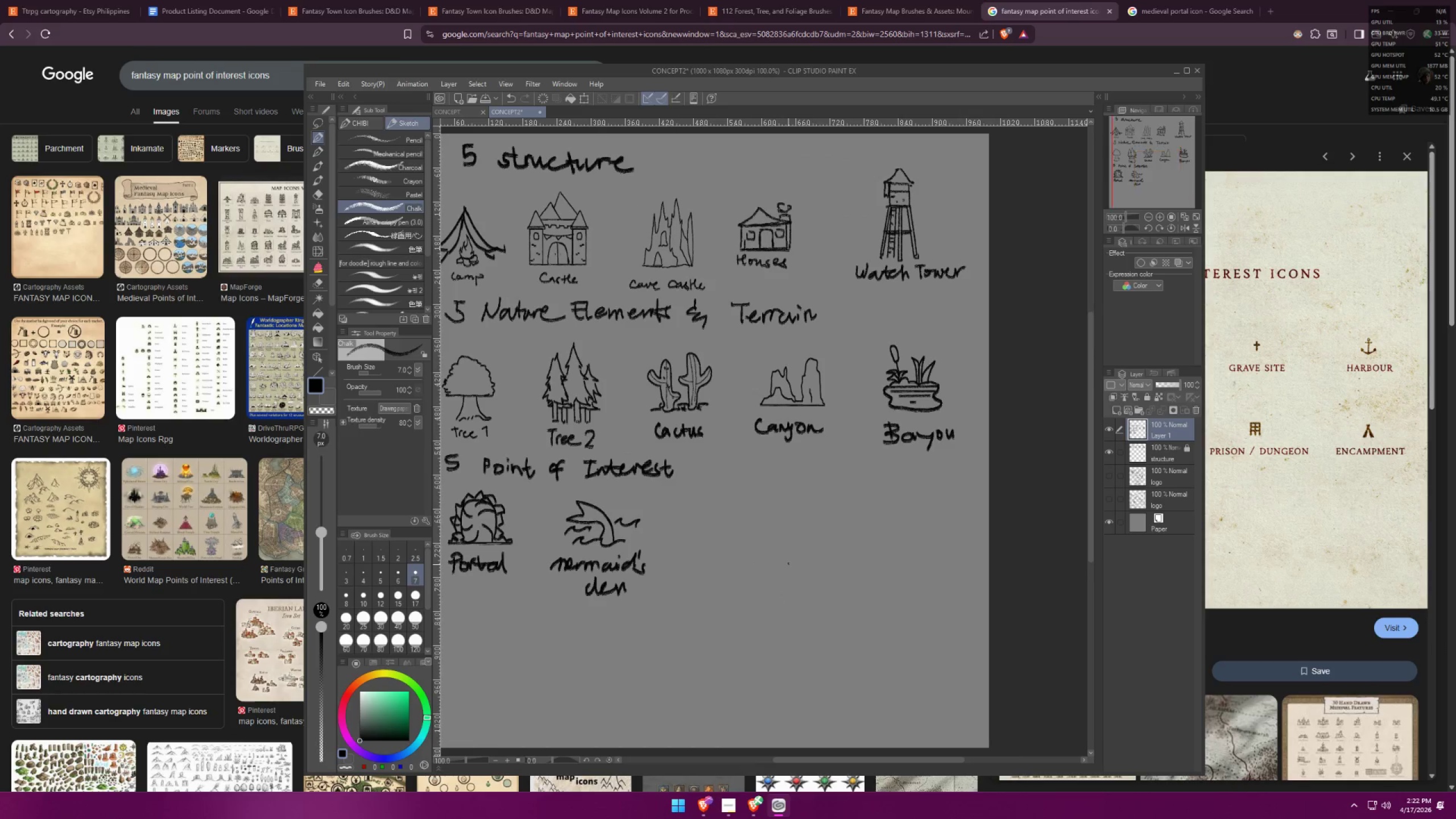 
key(Alt+AltLeft)
 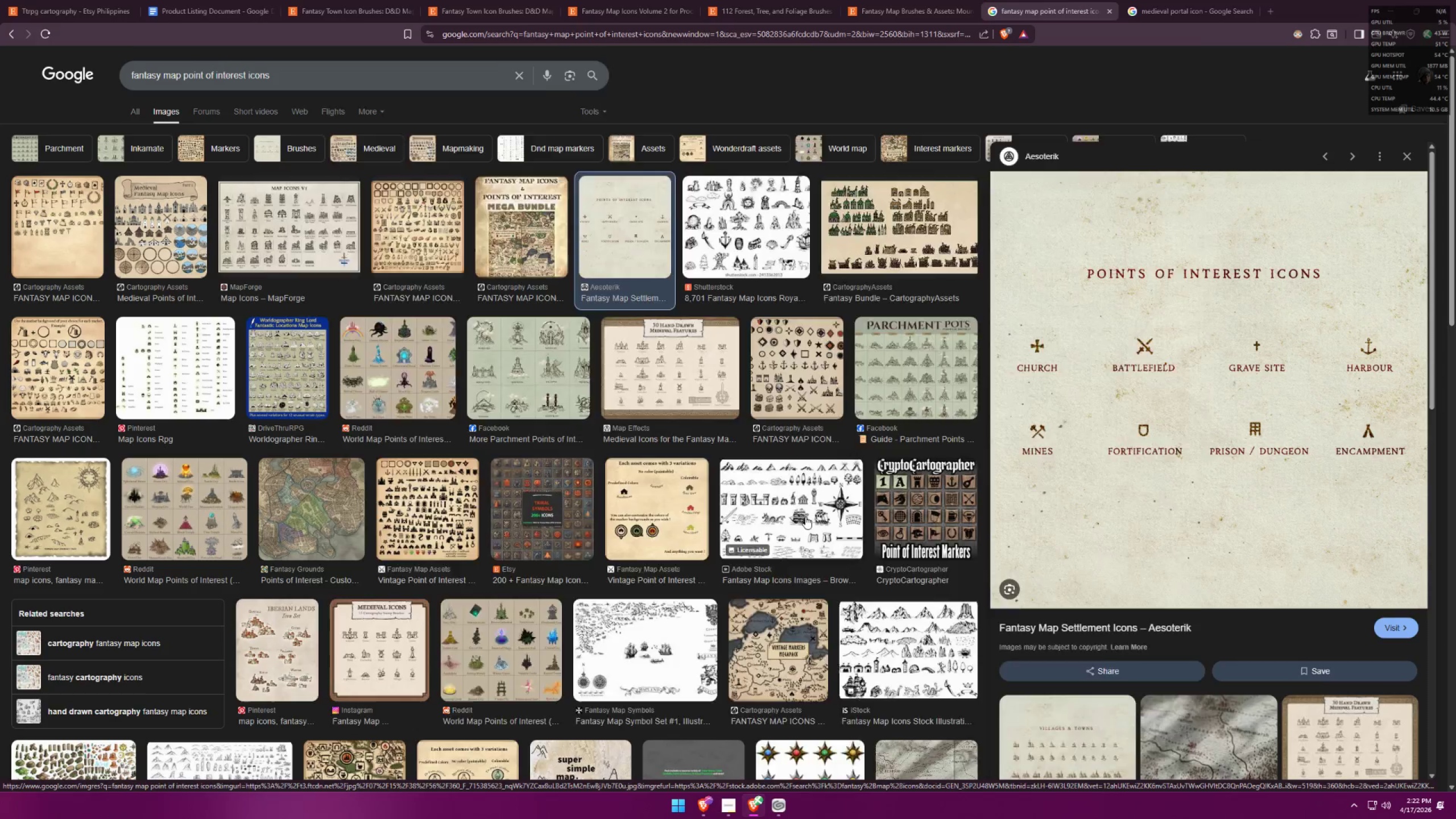 
key(Alt+Tab)
 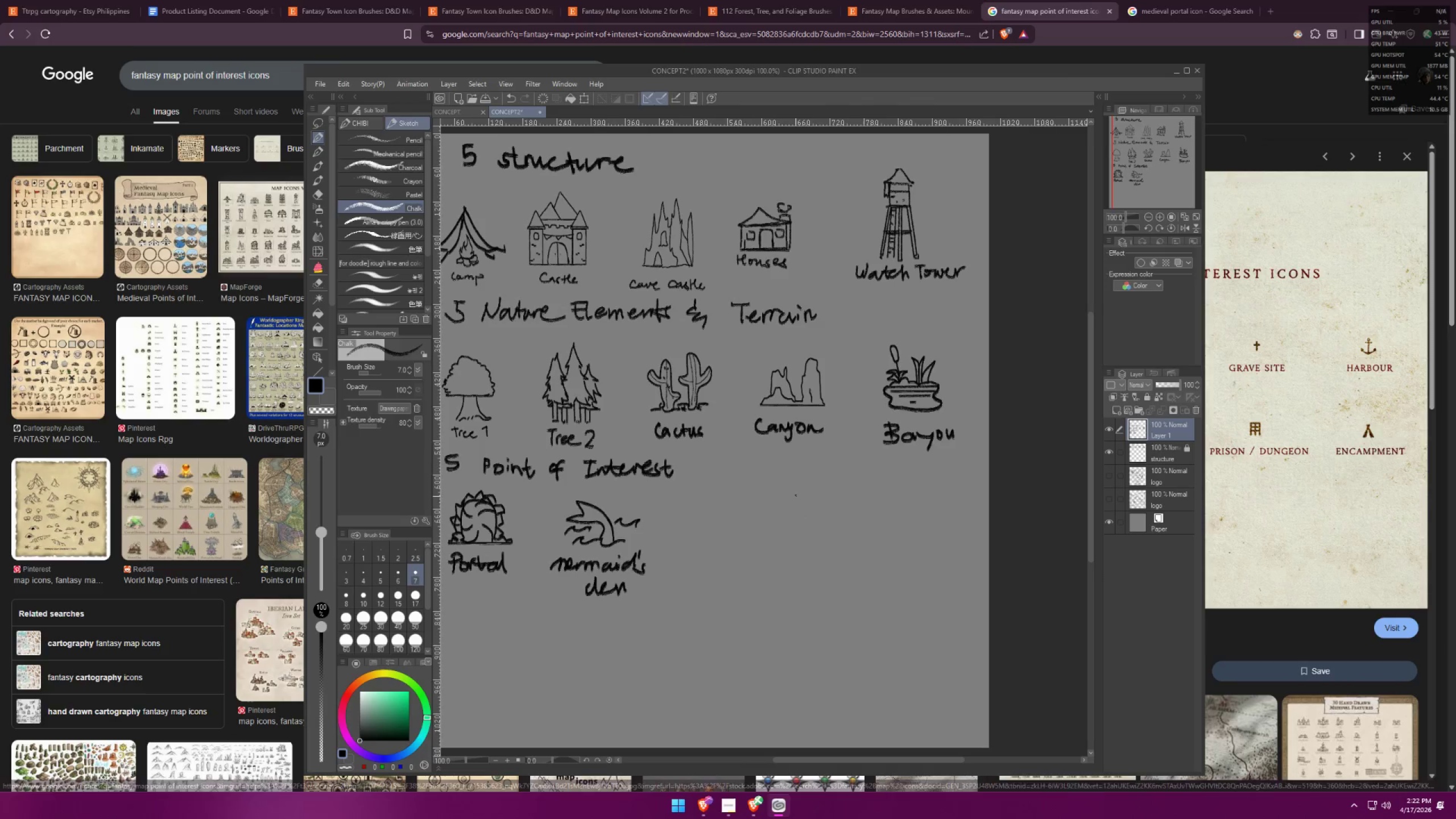 
key(Alt+AltLeft)
 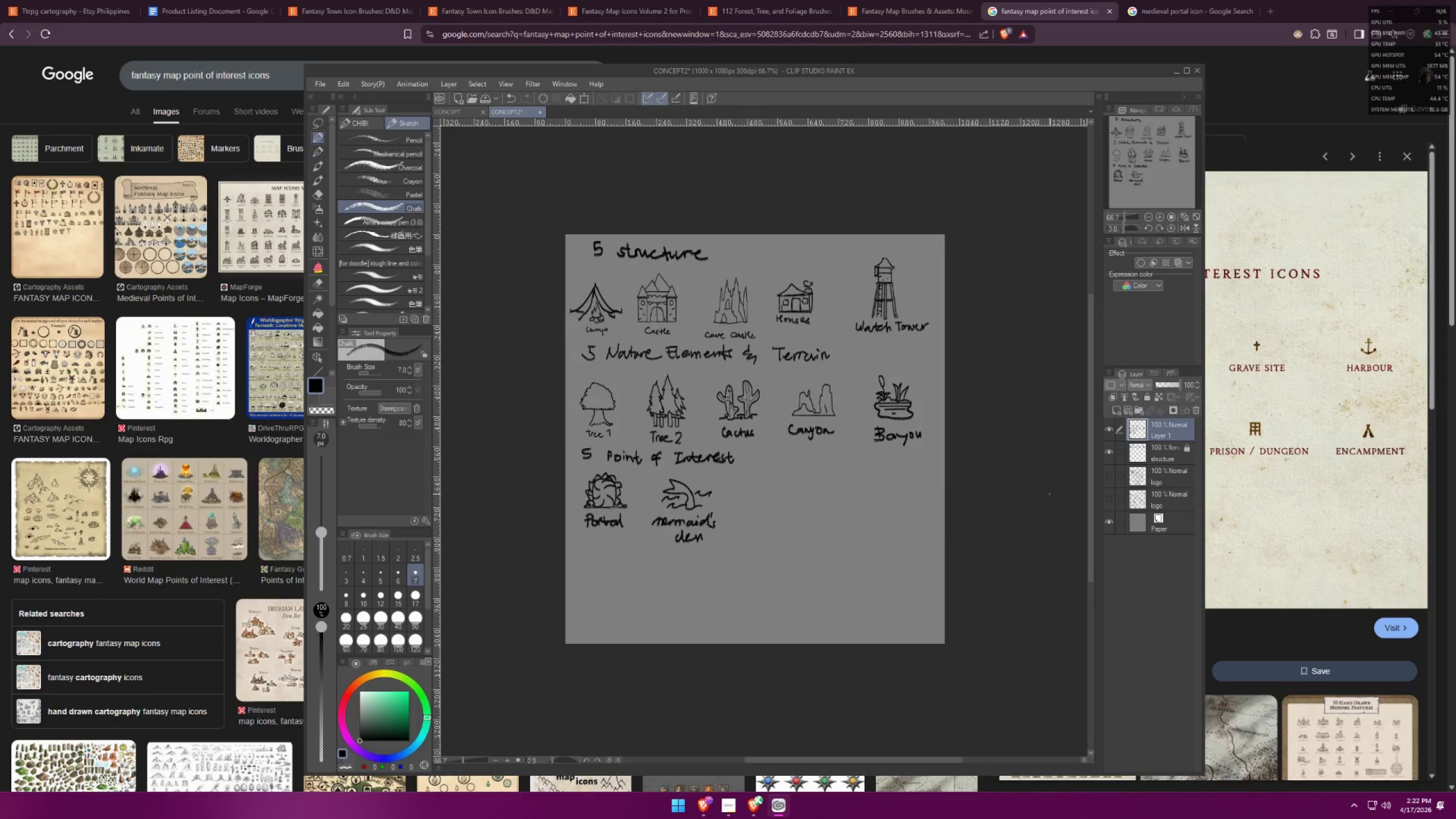 
key(Alt+Tab)
 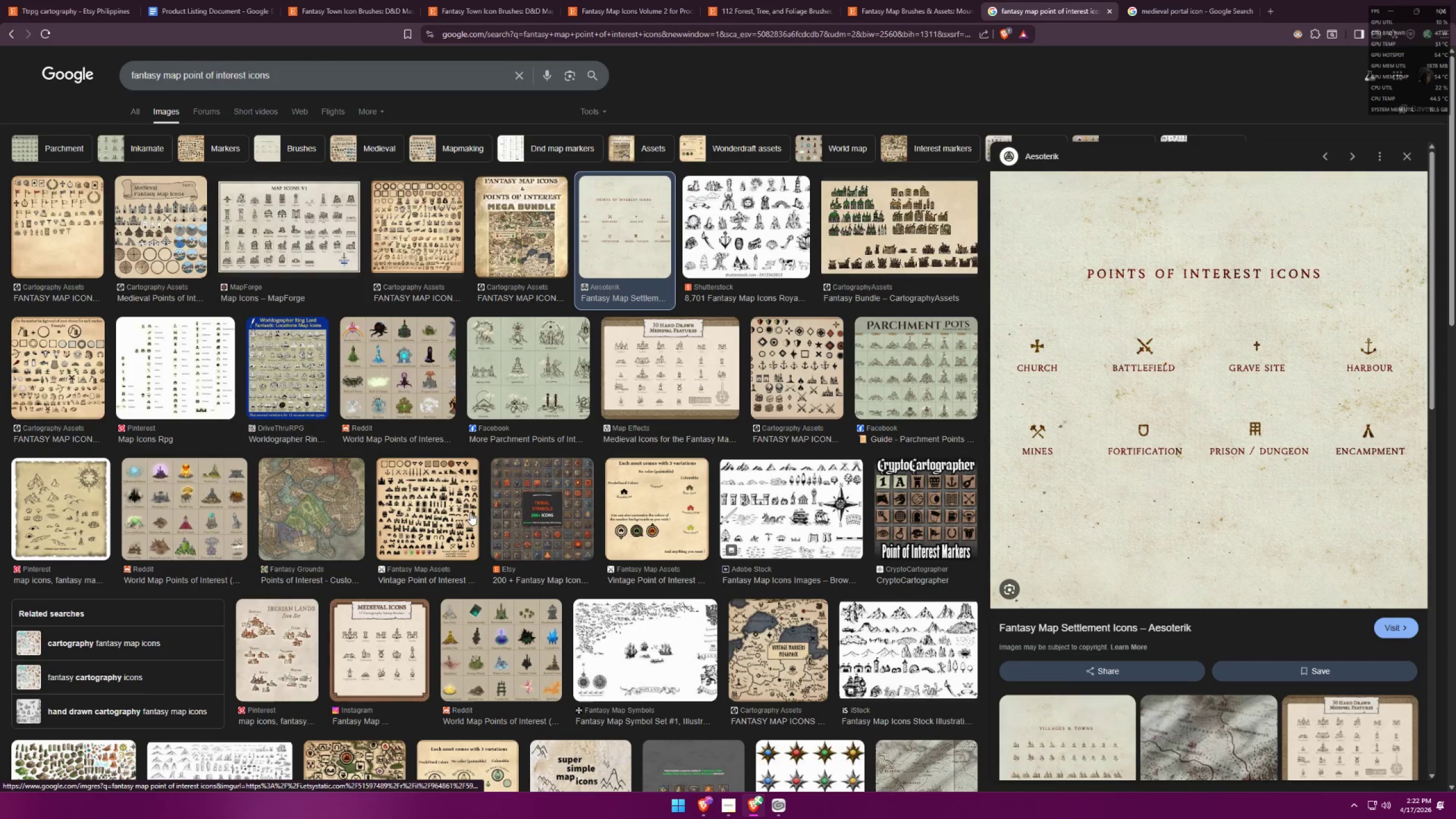 
scroll: coordinate [1053, 497], scroll_direction: down, amount: 4.0
 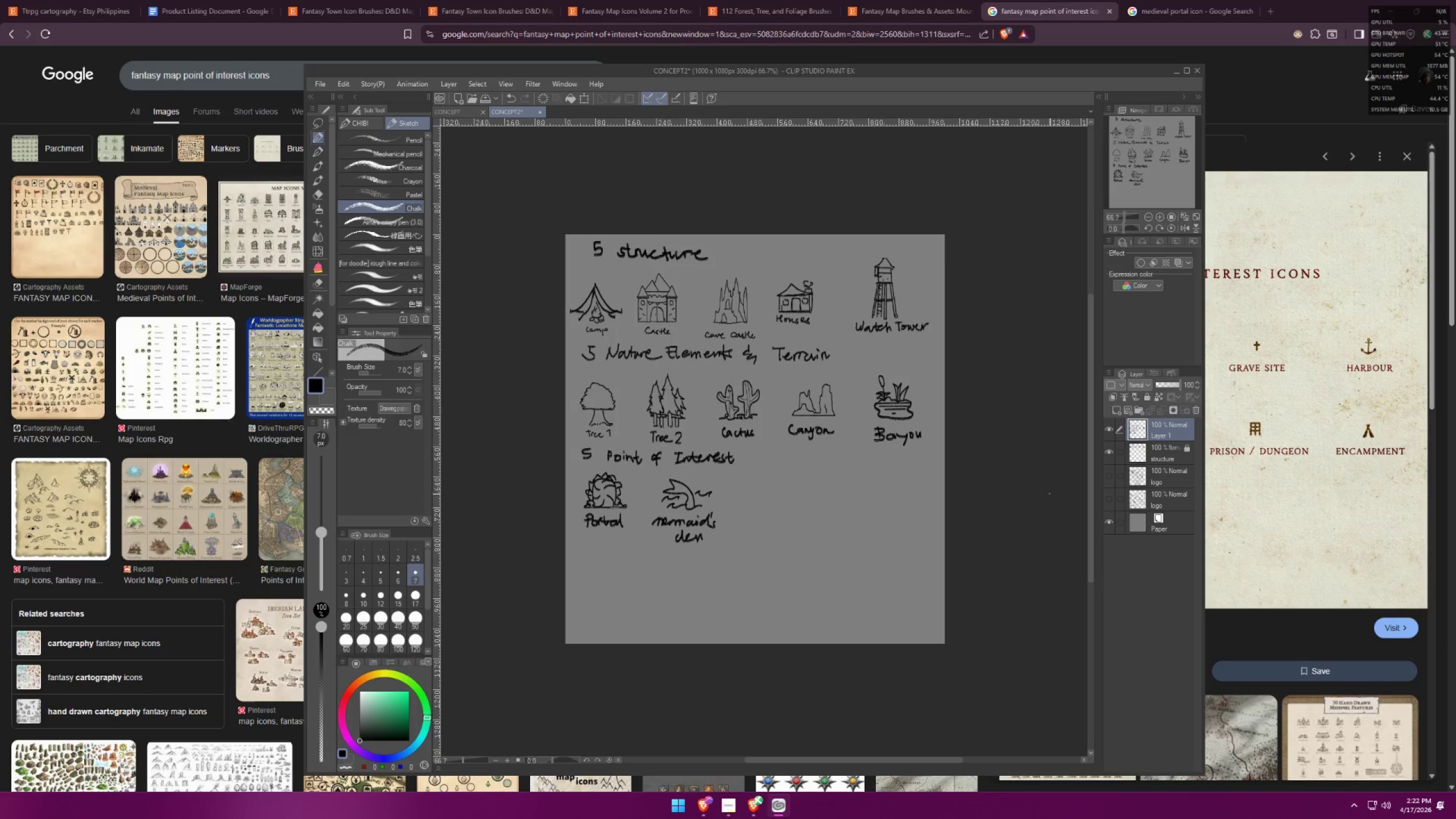 
left_click([200, 490])
 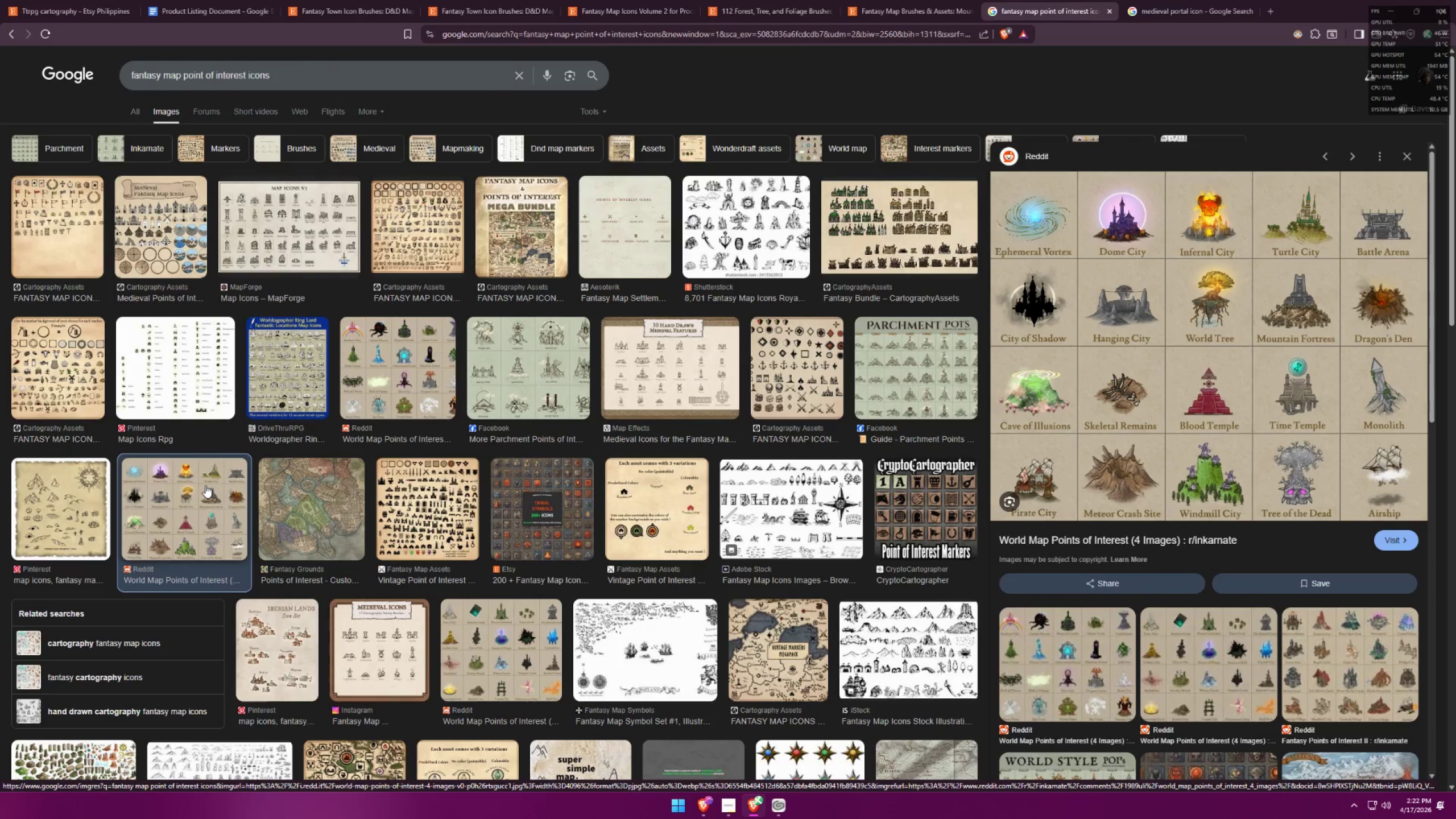 
key(Alt+AltLeft)
 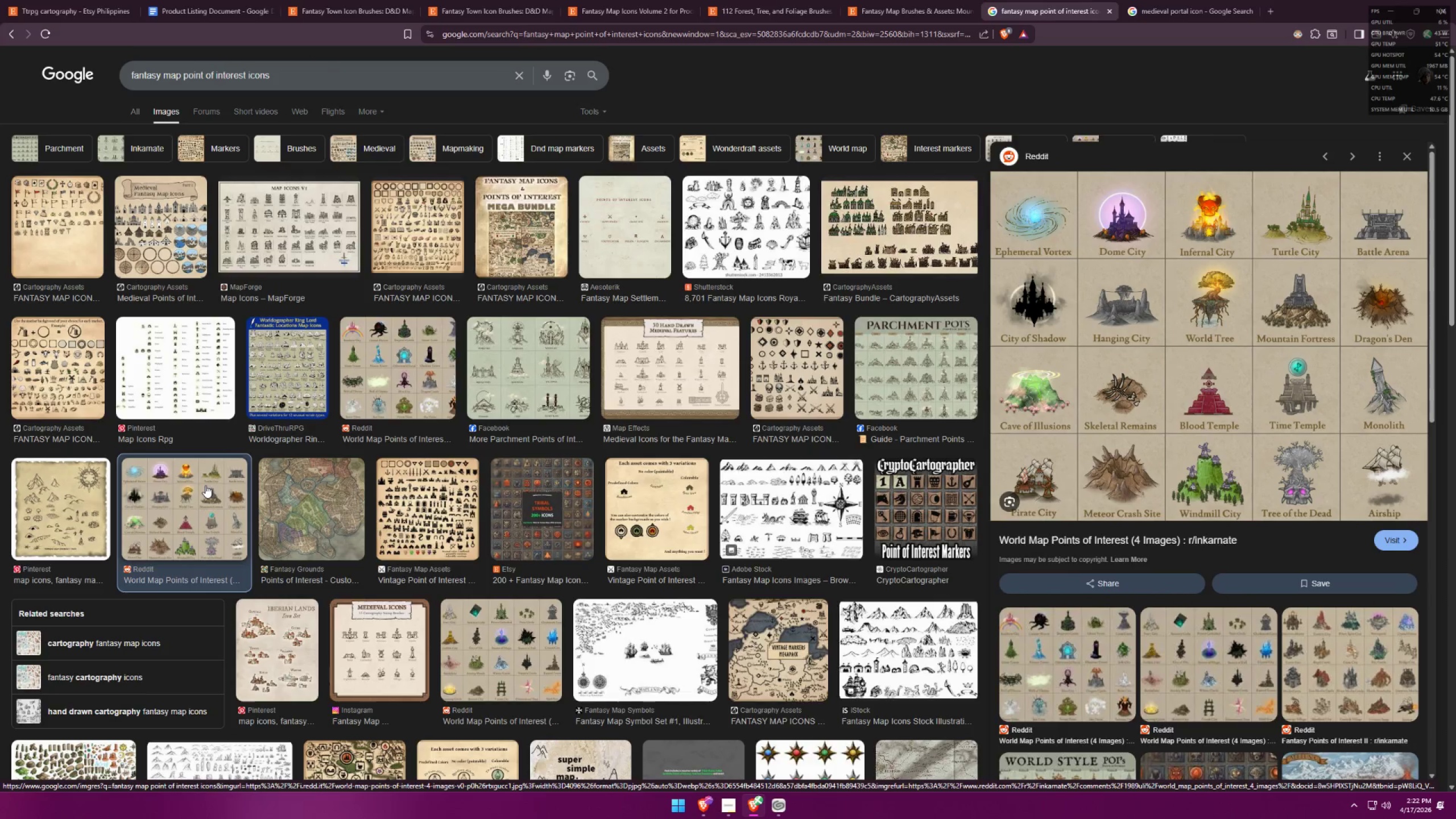 
key(Alt+Tab)
 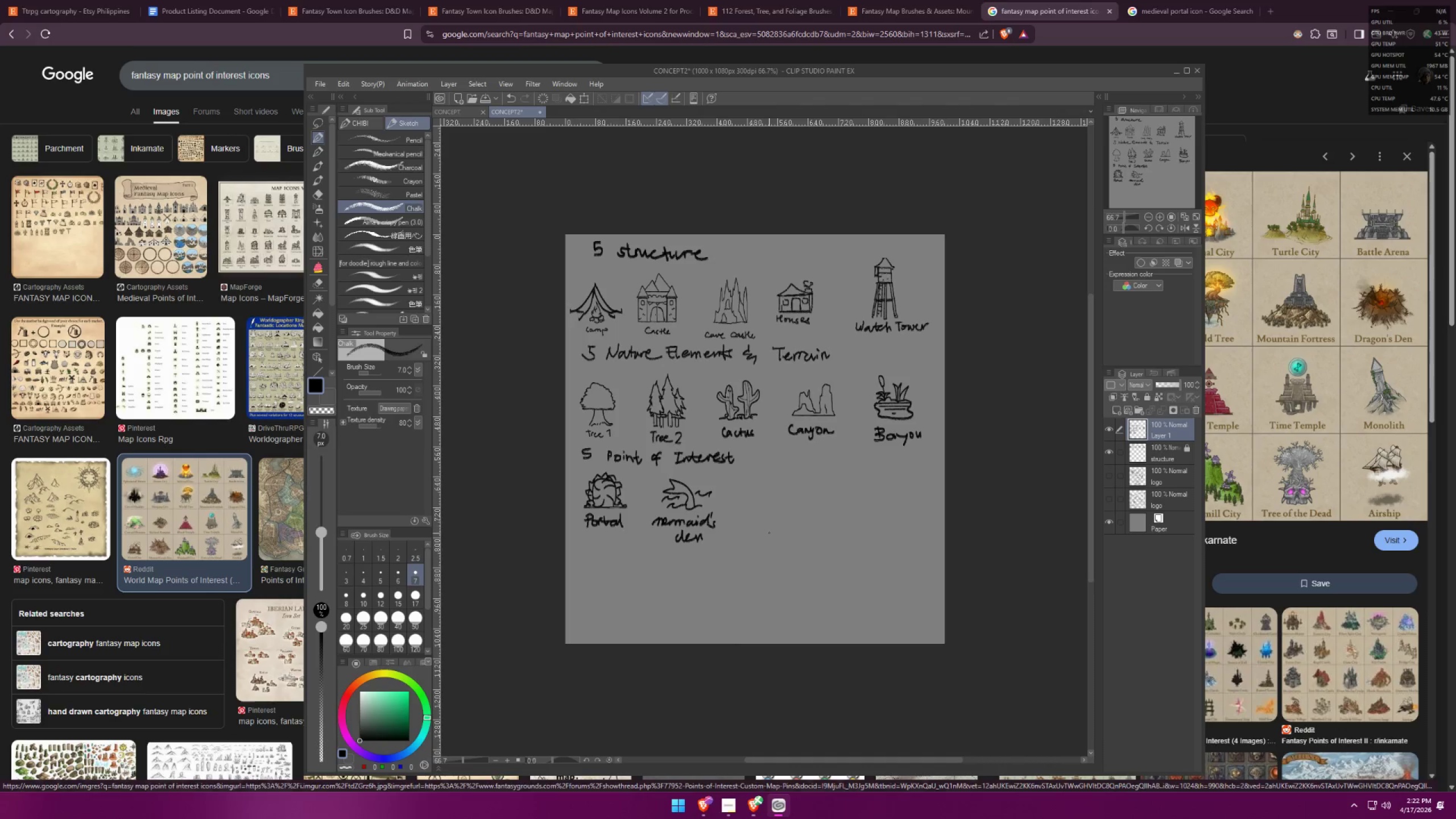 
left_click_drag(start_coordinate=[808, 470], to_coordinate=[722, 487])
 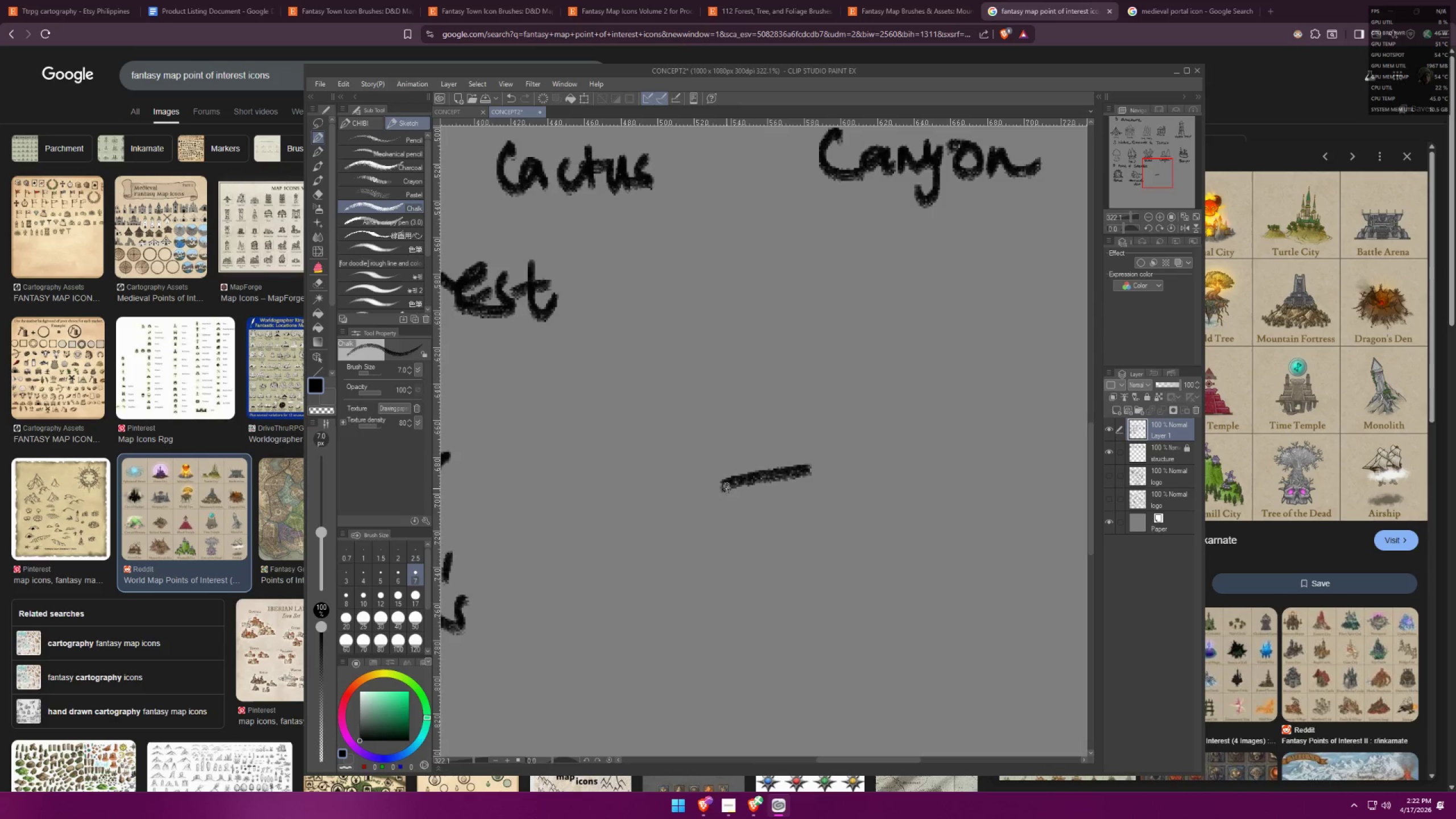 
scroll: coordinate [818, 474], scroll_direction: up, amount: 19.0
 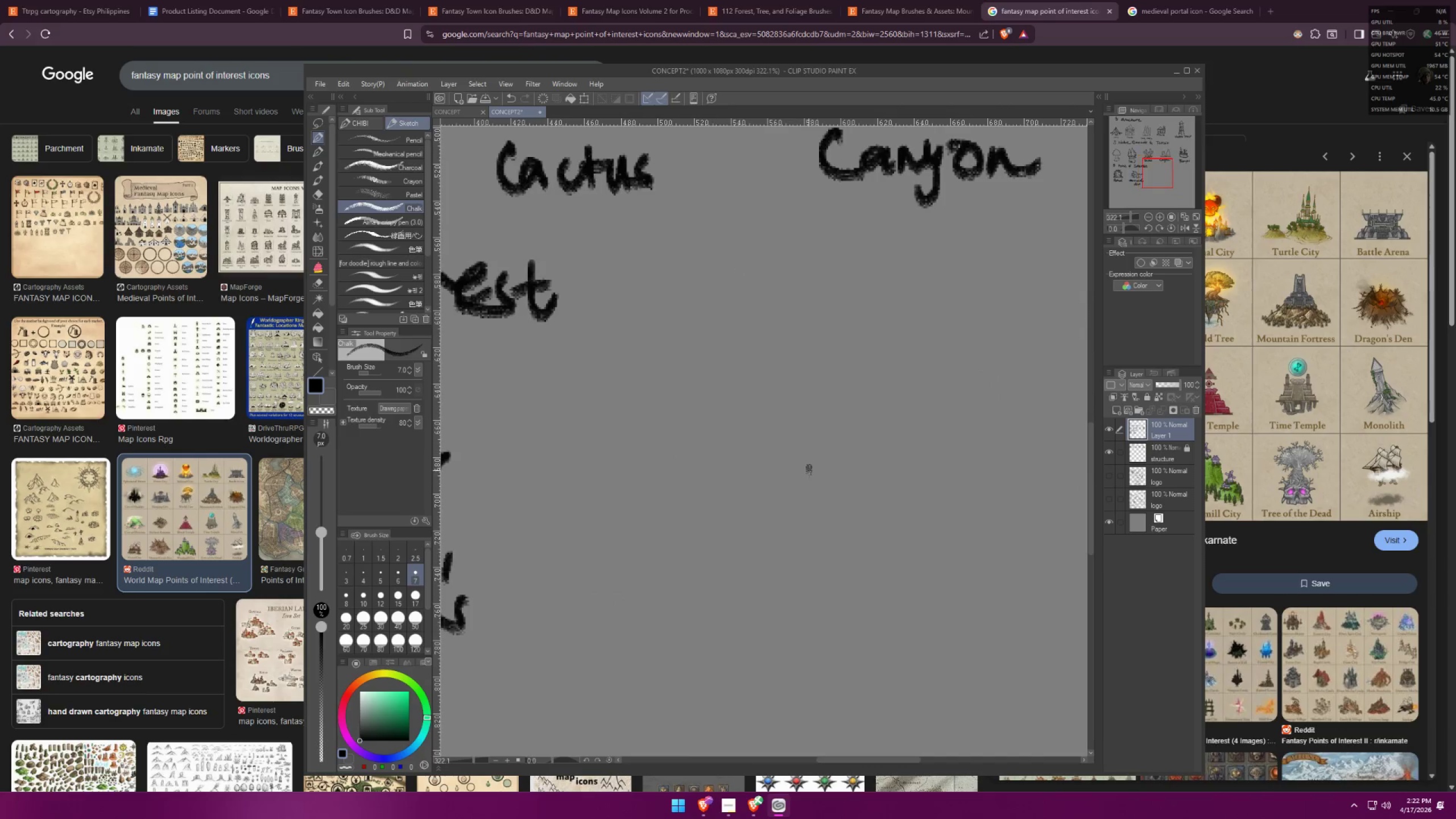 
left_click_drag(start_coordinate=[726, 489], to_coordinate=[747, 503])
 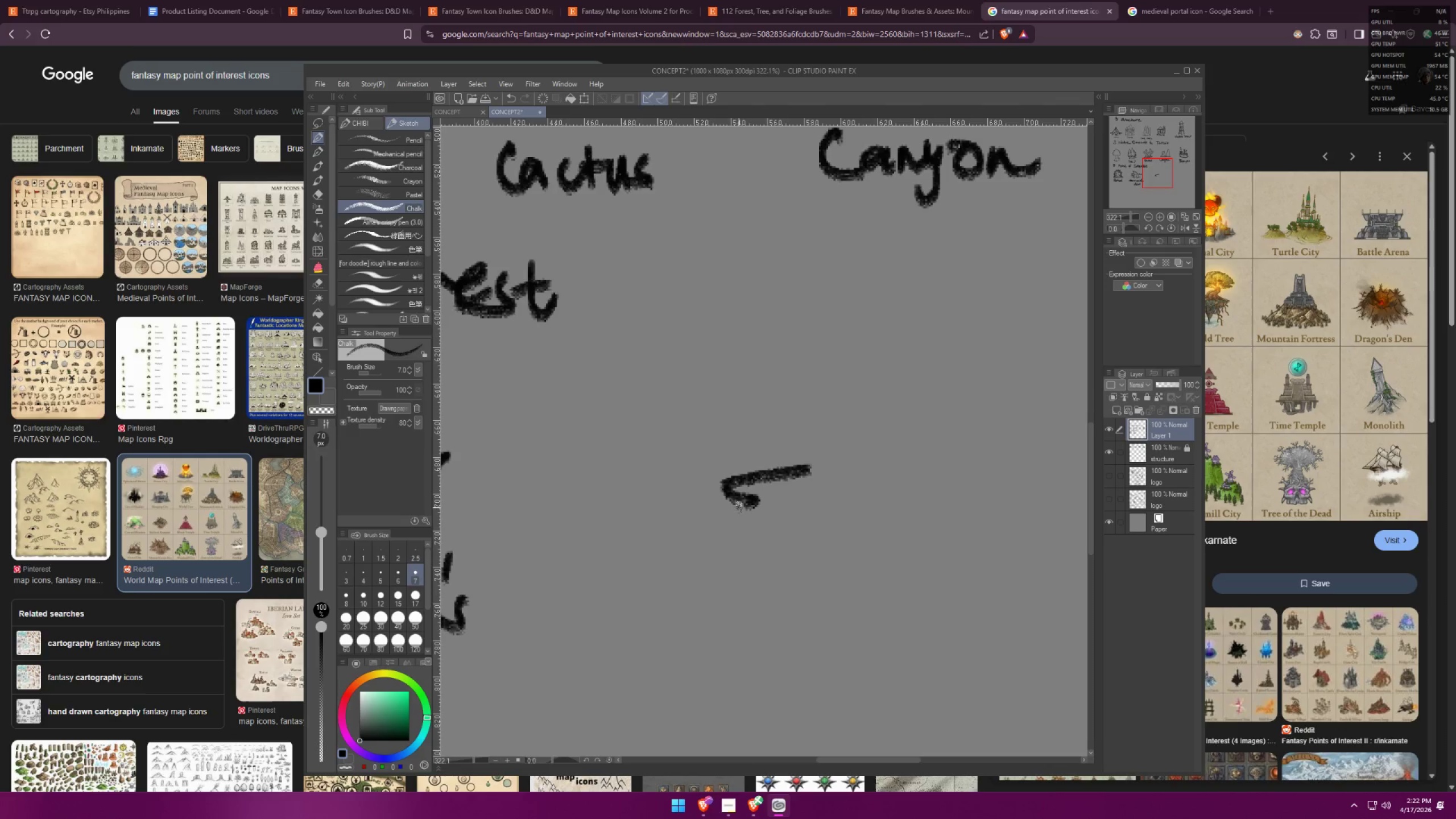 
left_click_drag(start_coordinate=[737, 508], to_coordinate=[824, 537])
 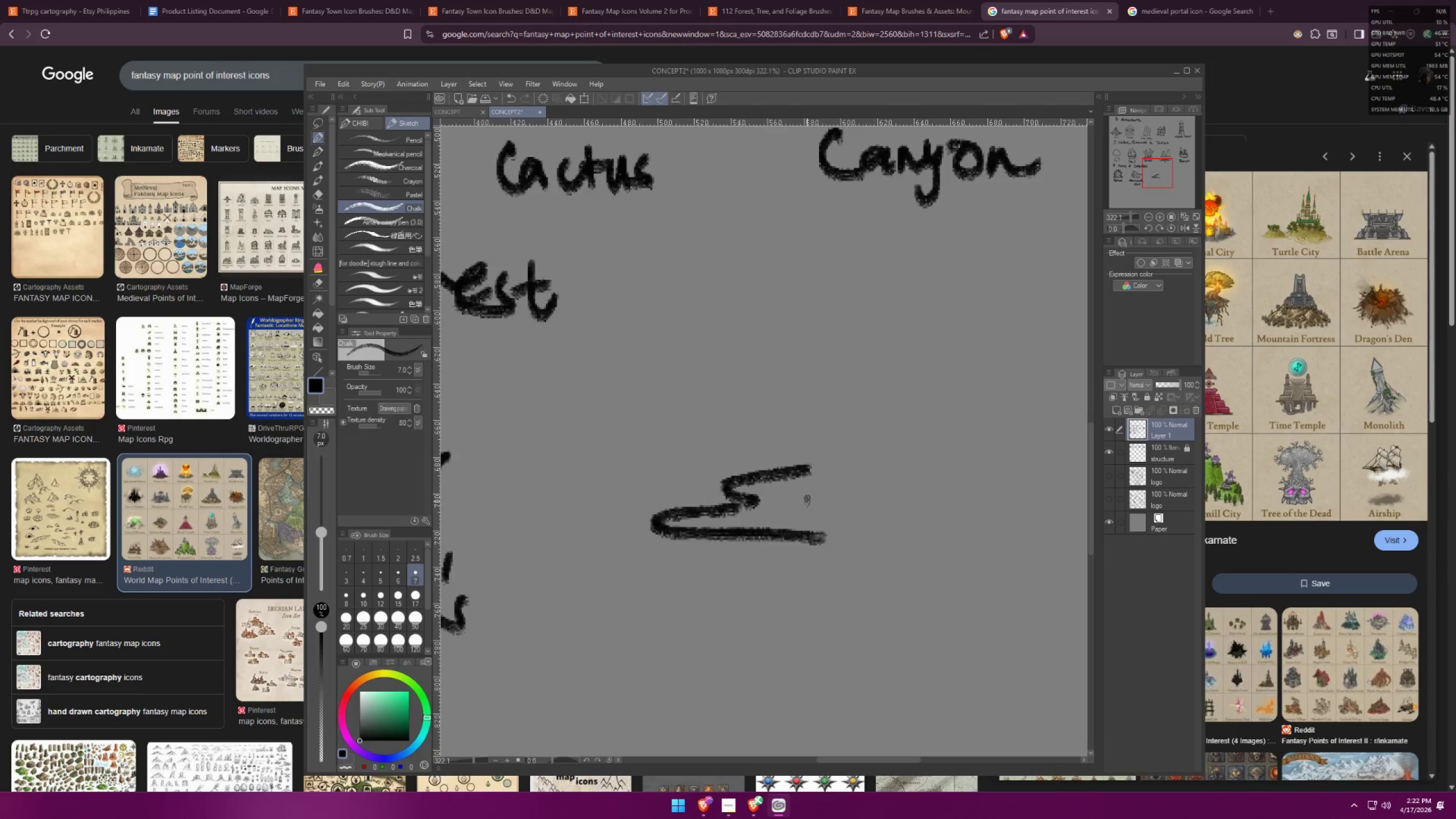 
key(Control+ControlLeft)
 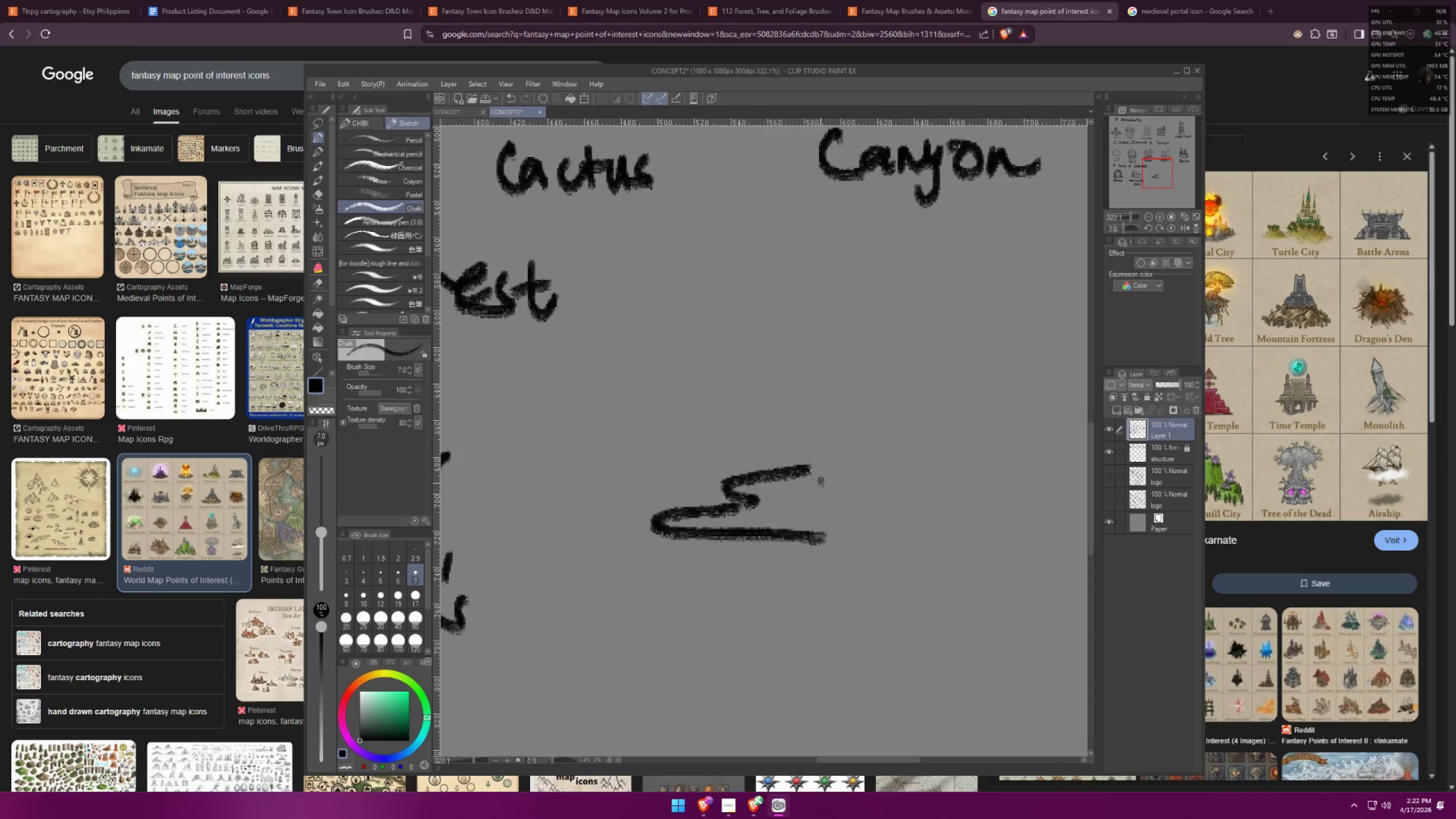 
key(Control+Z)
 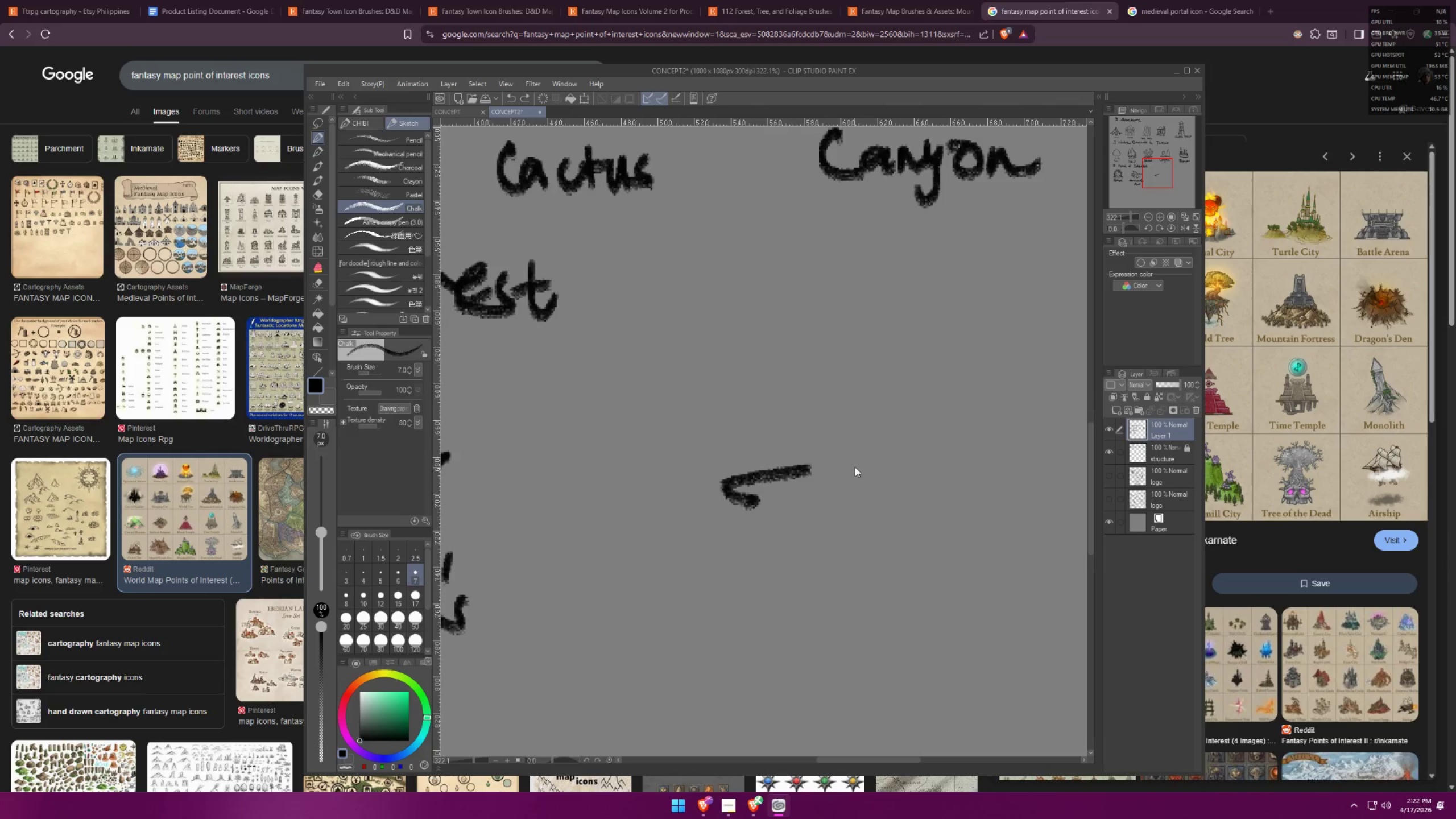 
key(Control+Z)
 